 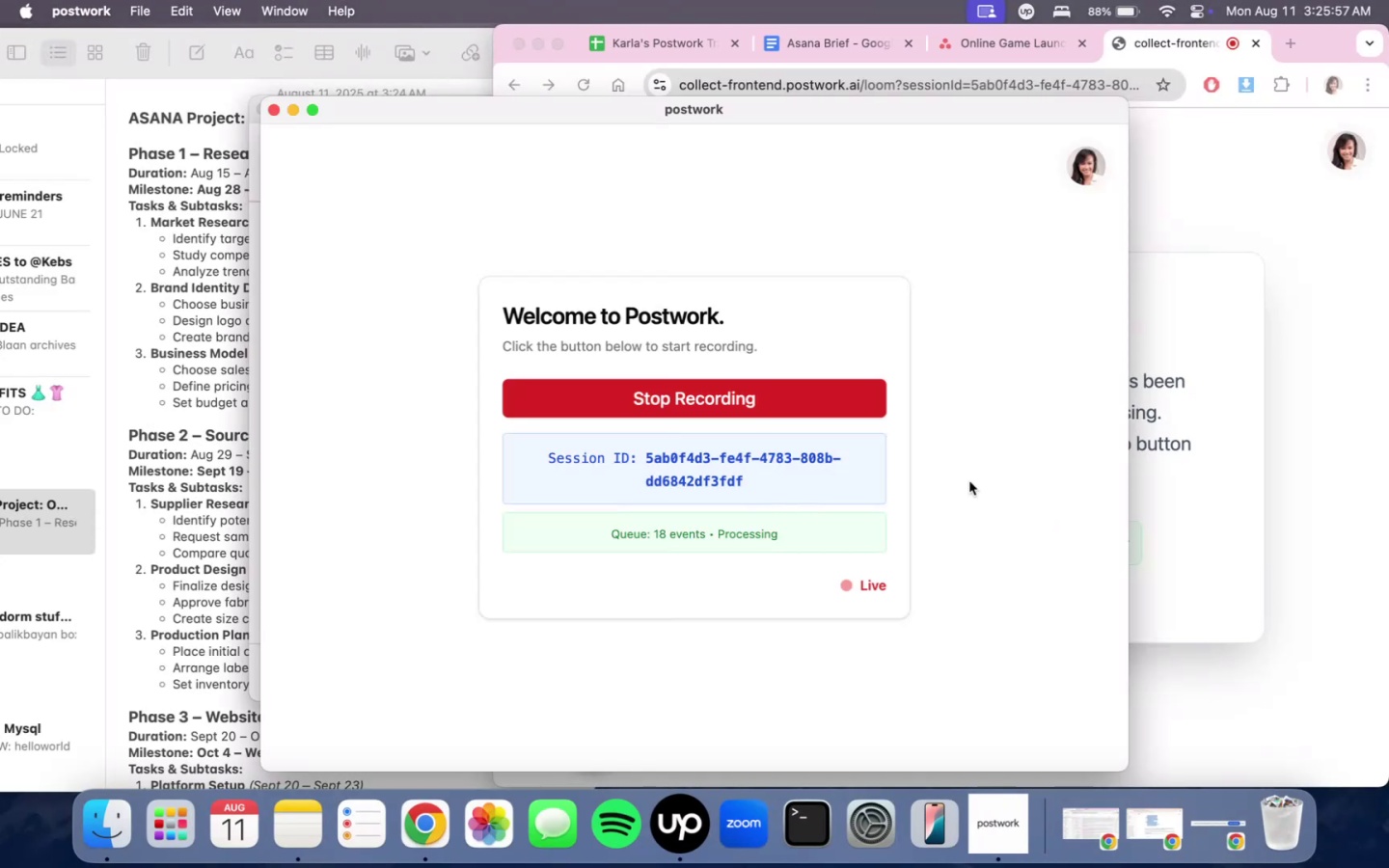 
left_click([1276, 208])
 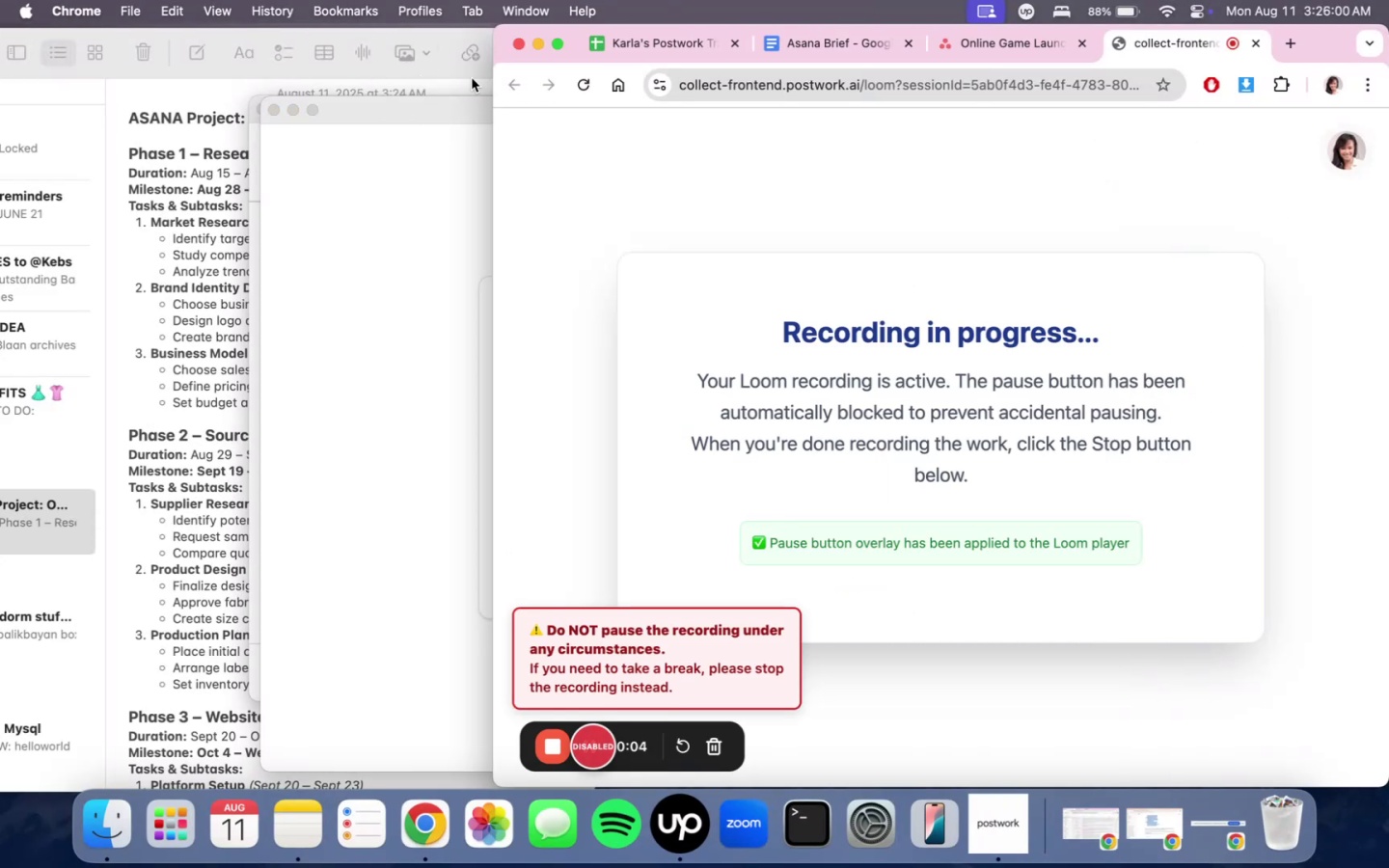 
left_click([443, 70])
 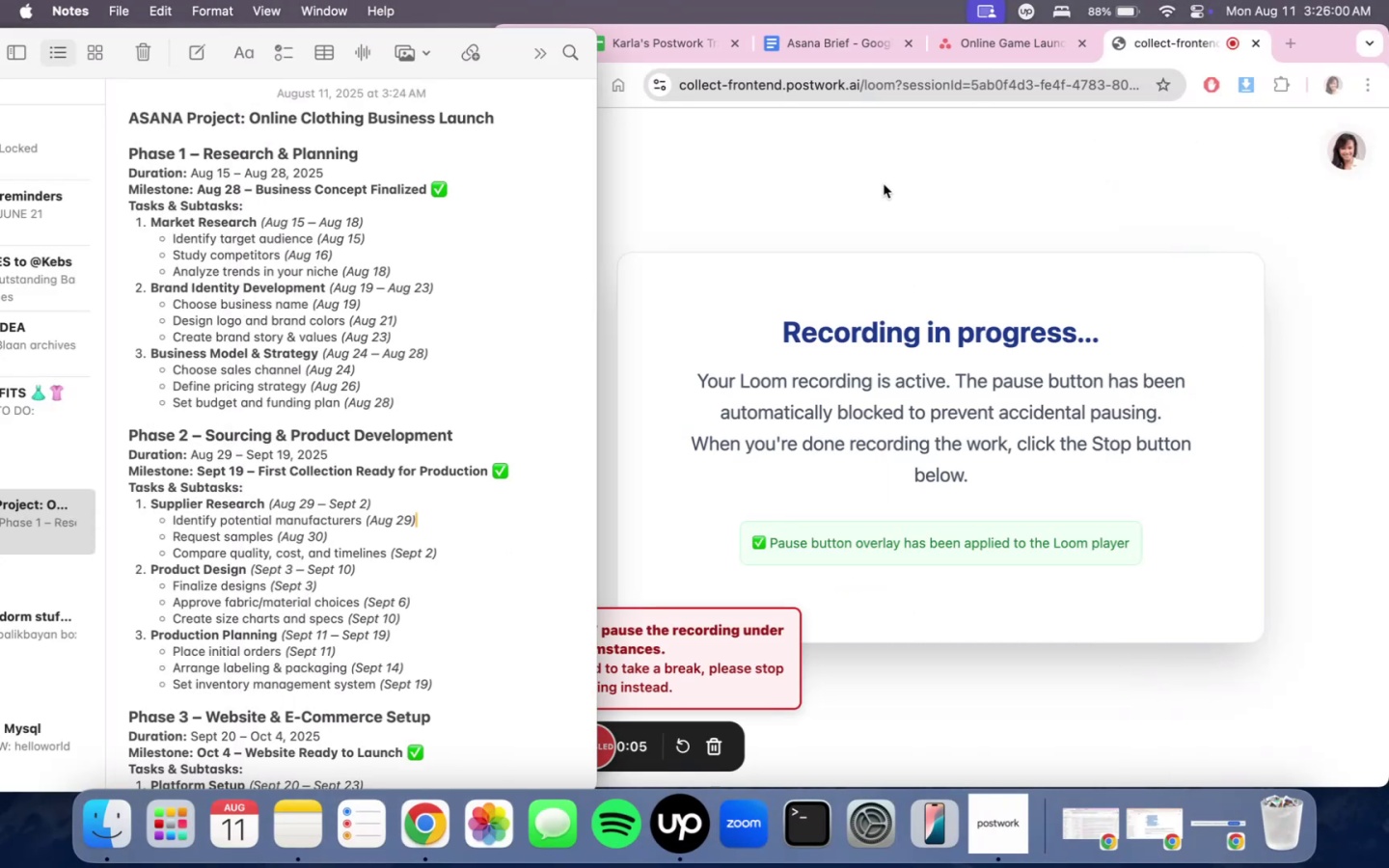 
double_click([884, 184])
 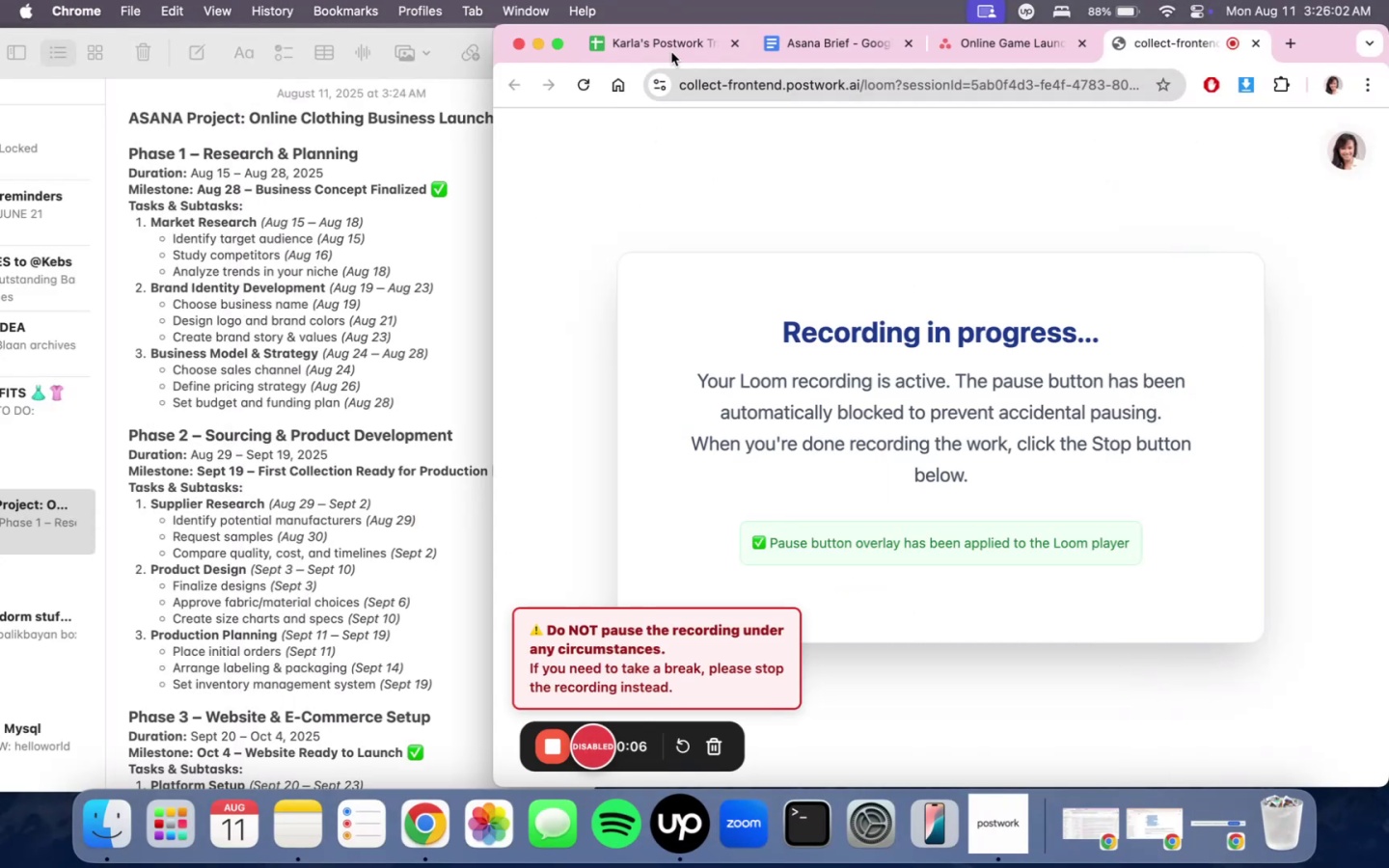 
double_click([830, 48])
 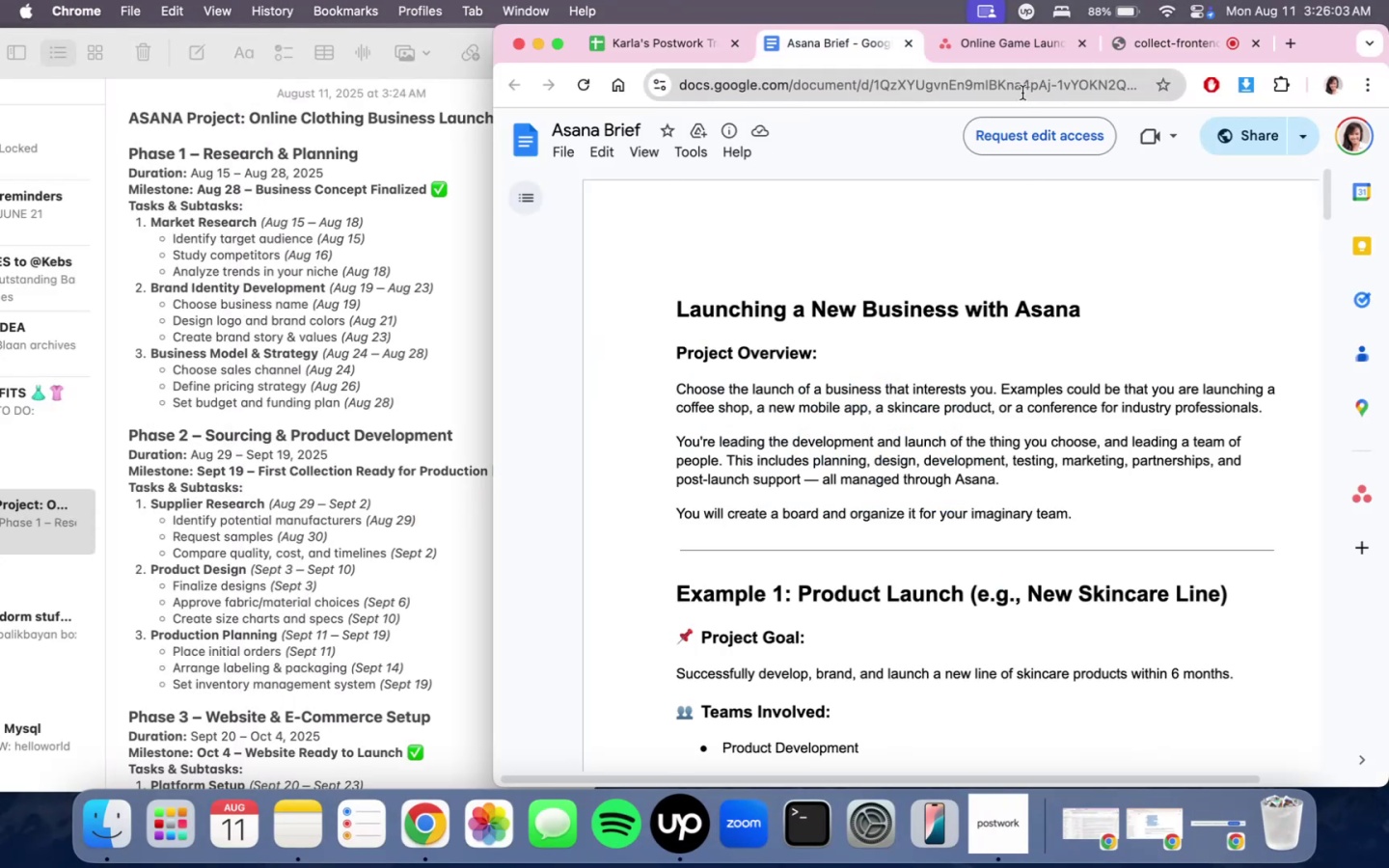 
scroll: coordinate [1110, 388], scroll_direction: up, amount: 20.0
 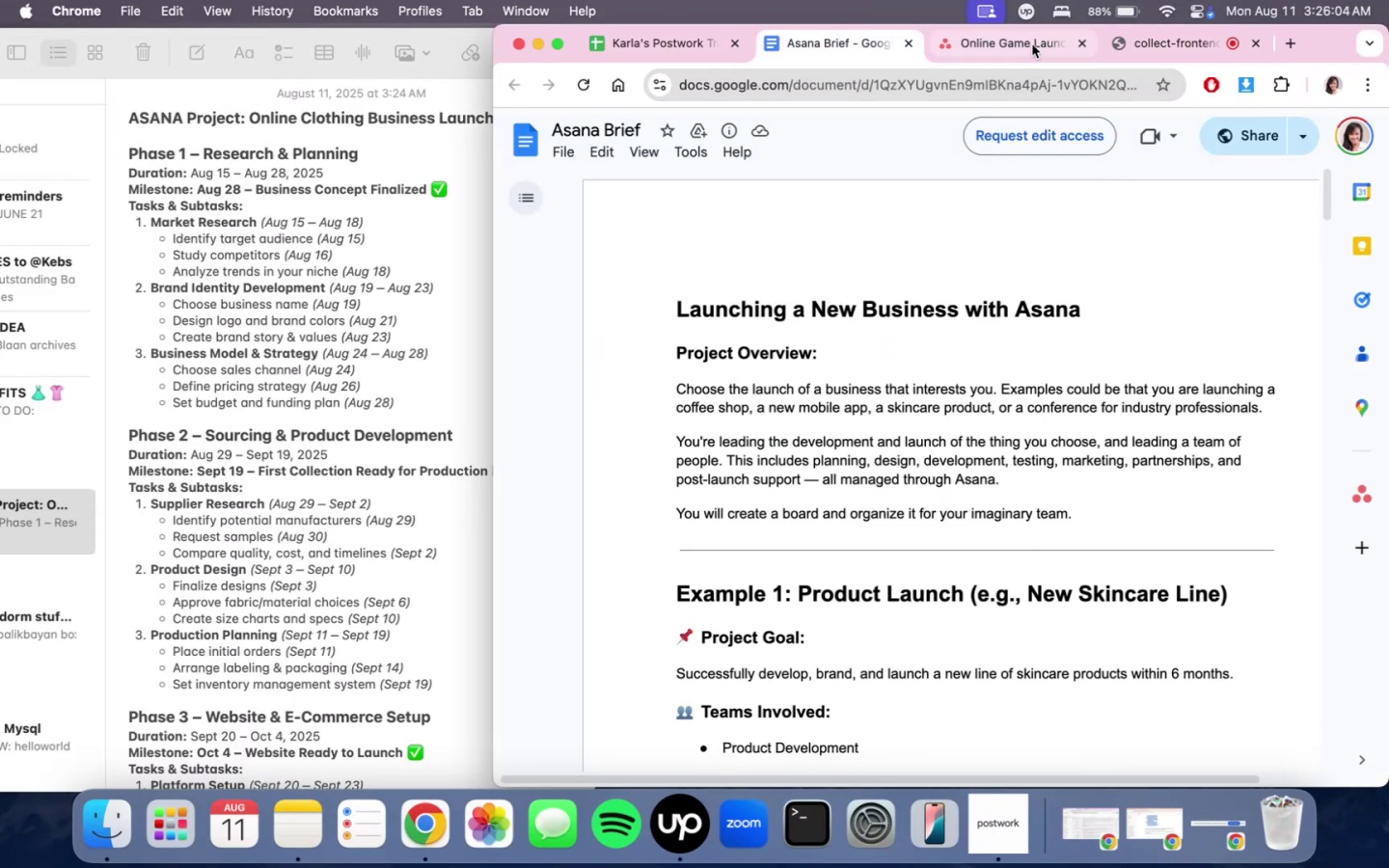 
left_click([1032, 44])
 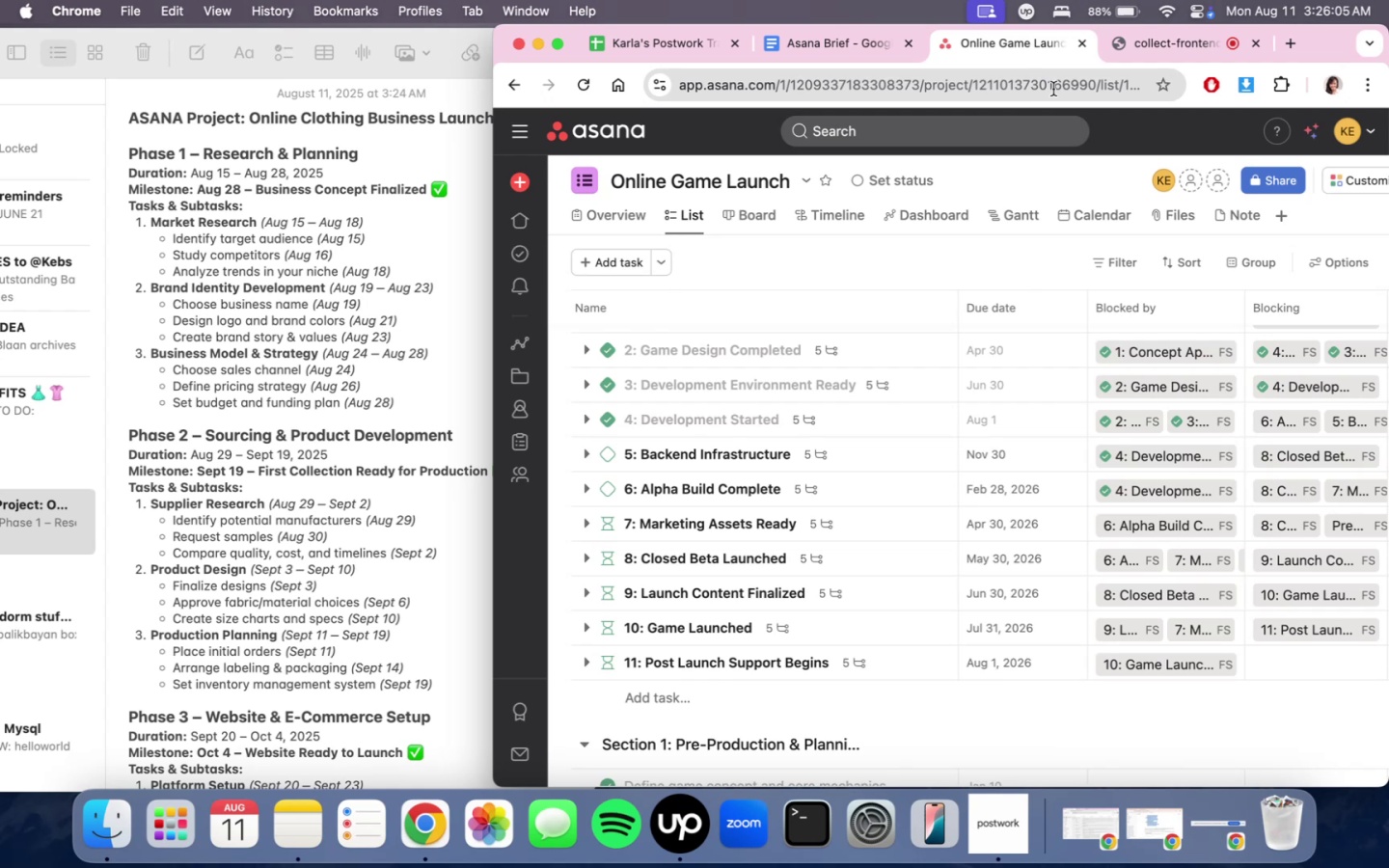 
scroll: coordinate [973, 557], scroll_direction: up, amount: 13.0
 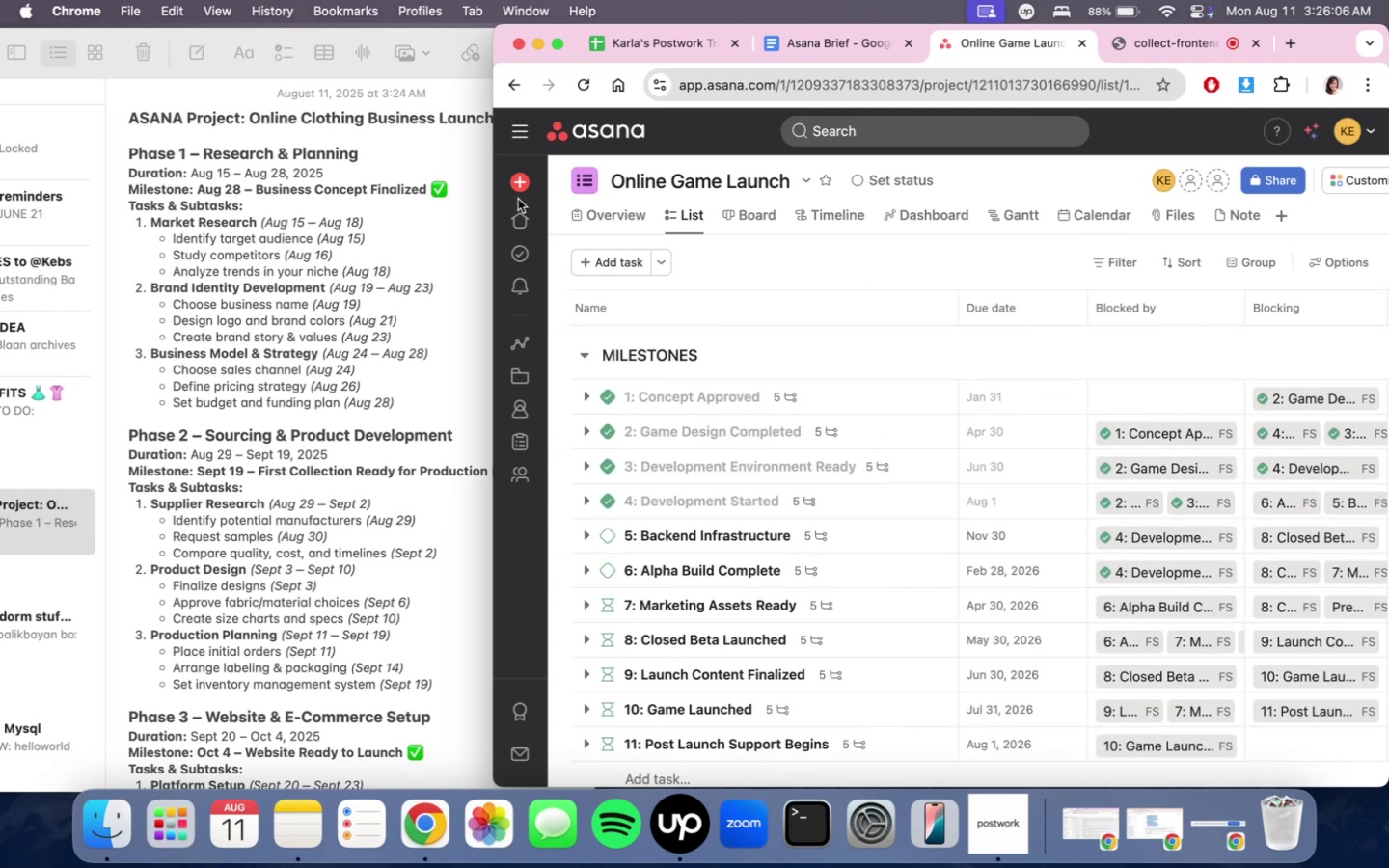 
left_click([518, 176])
 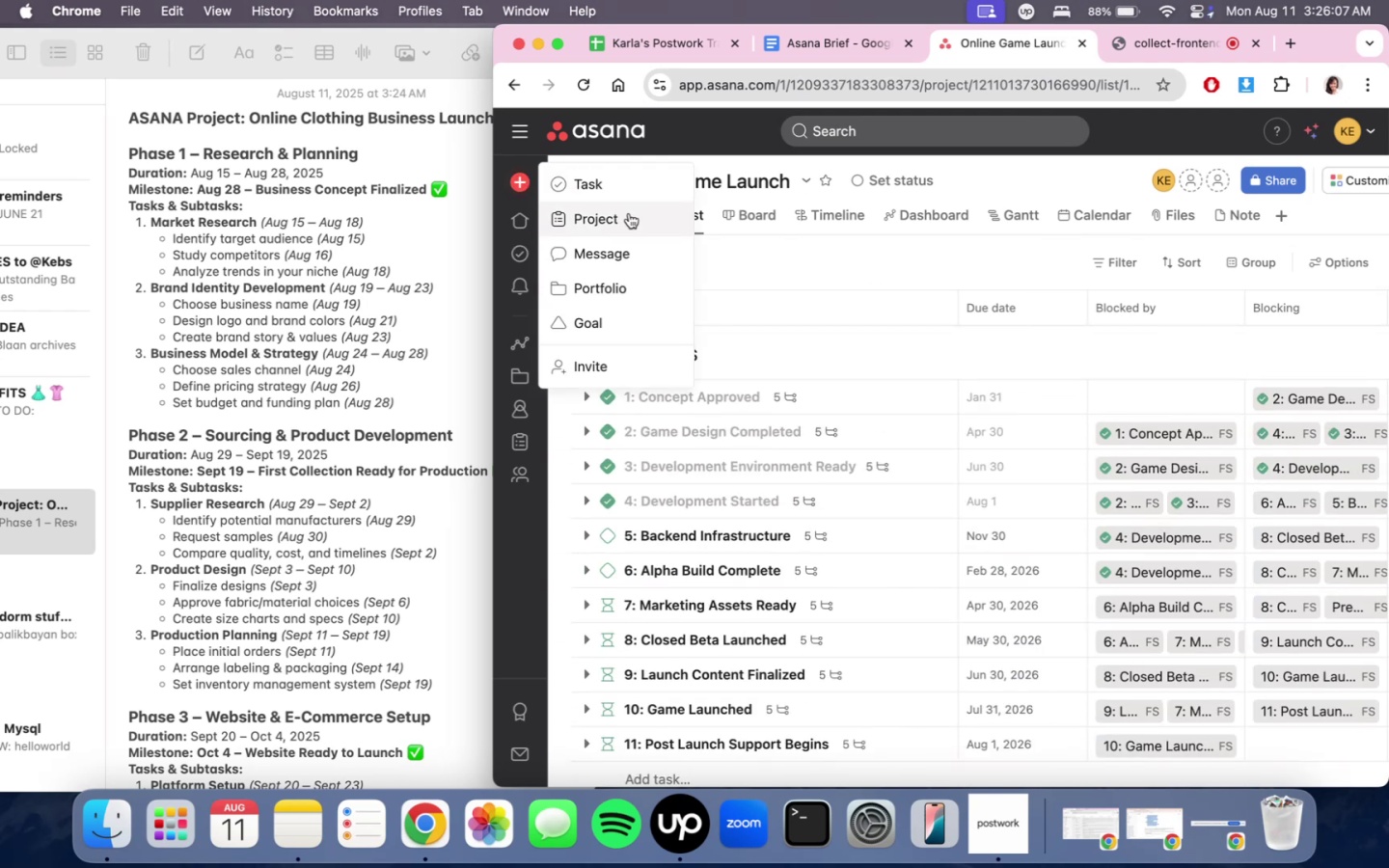 
left_click([629, 213])
 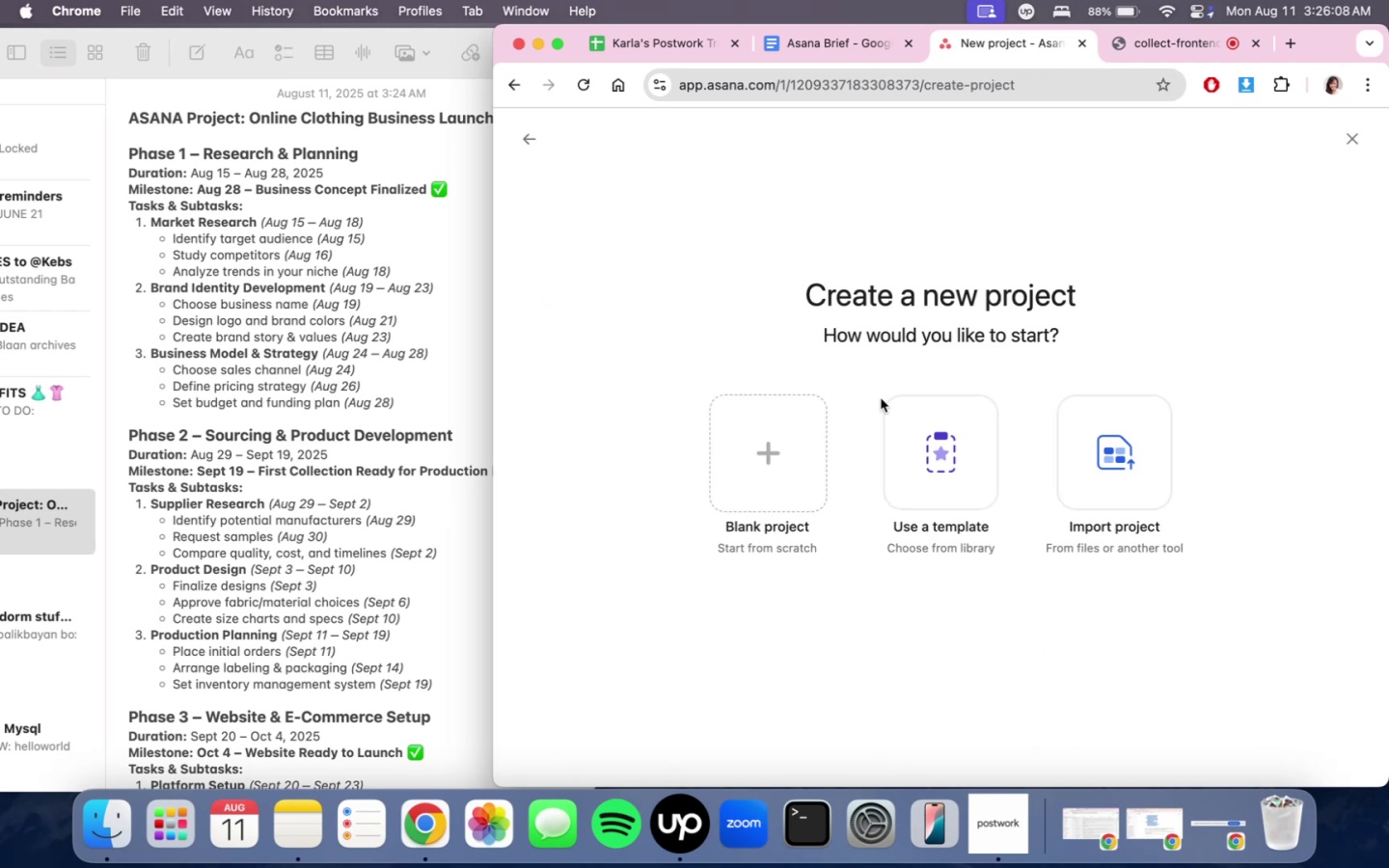 
left_click([764, 496])
 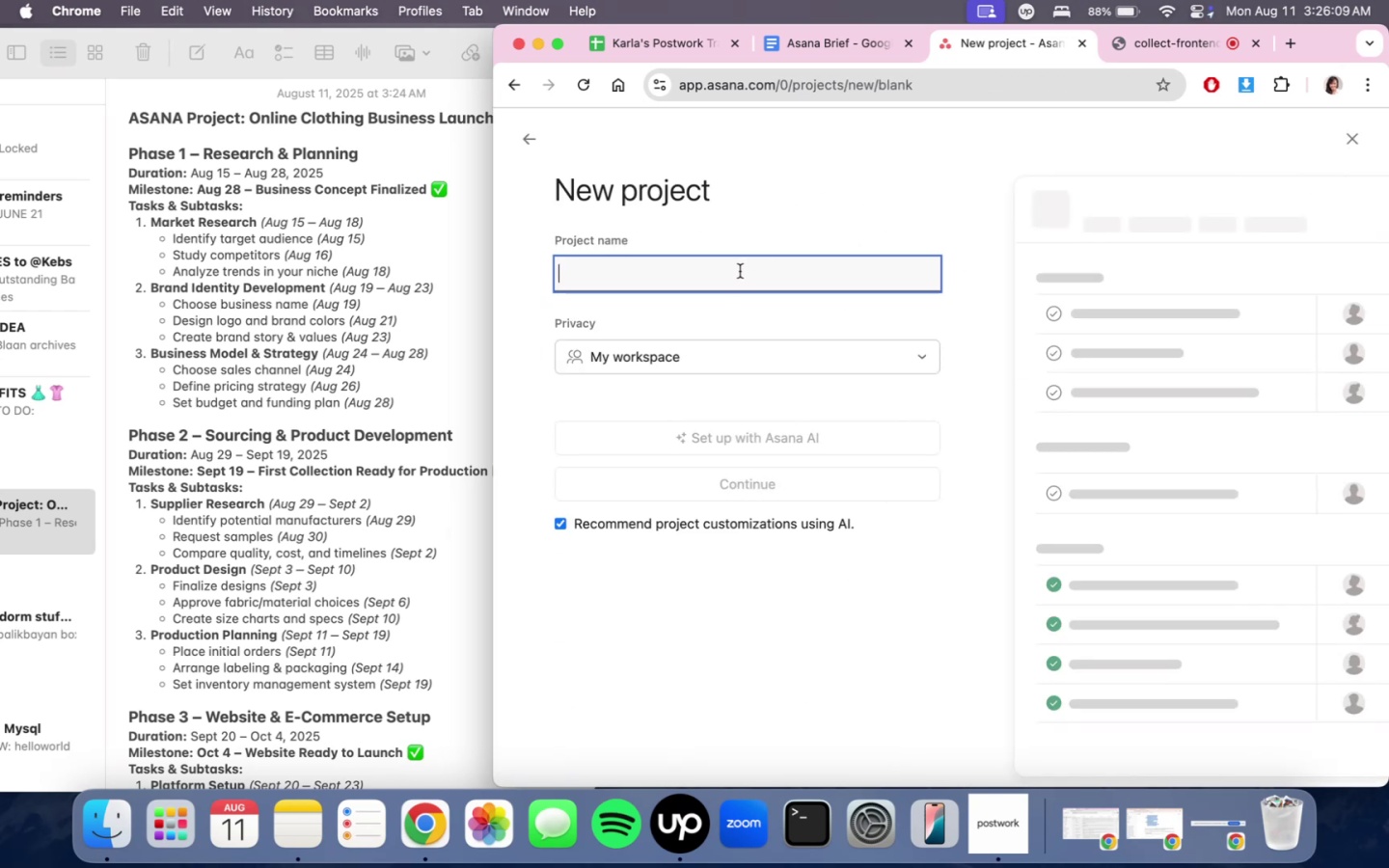 
type(Online Cloti)
key(Backspace)
type(hign Busin)
key(Backspace)
key(Backspace)
key(Backspace)
key(Backspace)
key(Backspace)
key(Backspace)
key(Backspace)
key(Backspace)
type(ng Business Launch)
 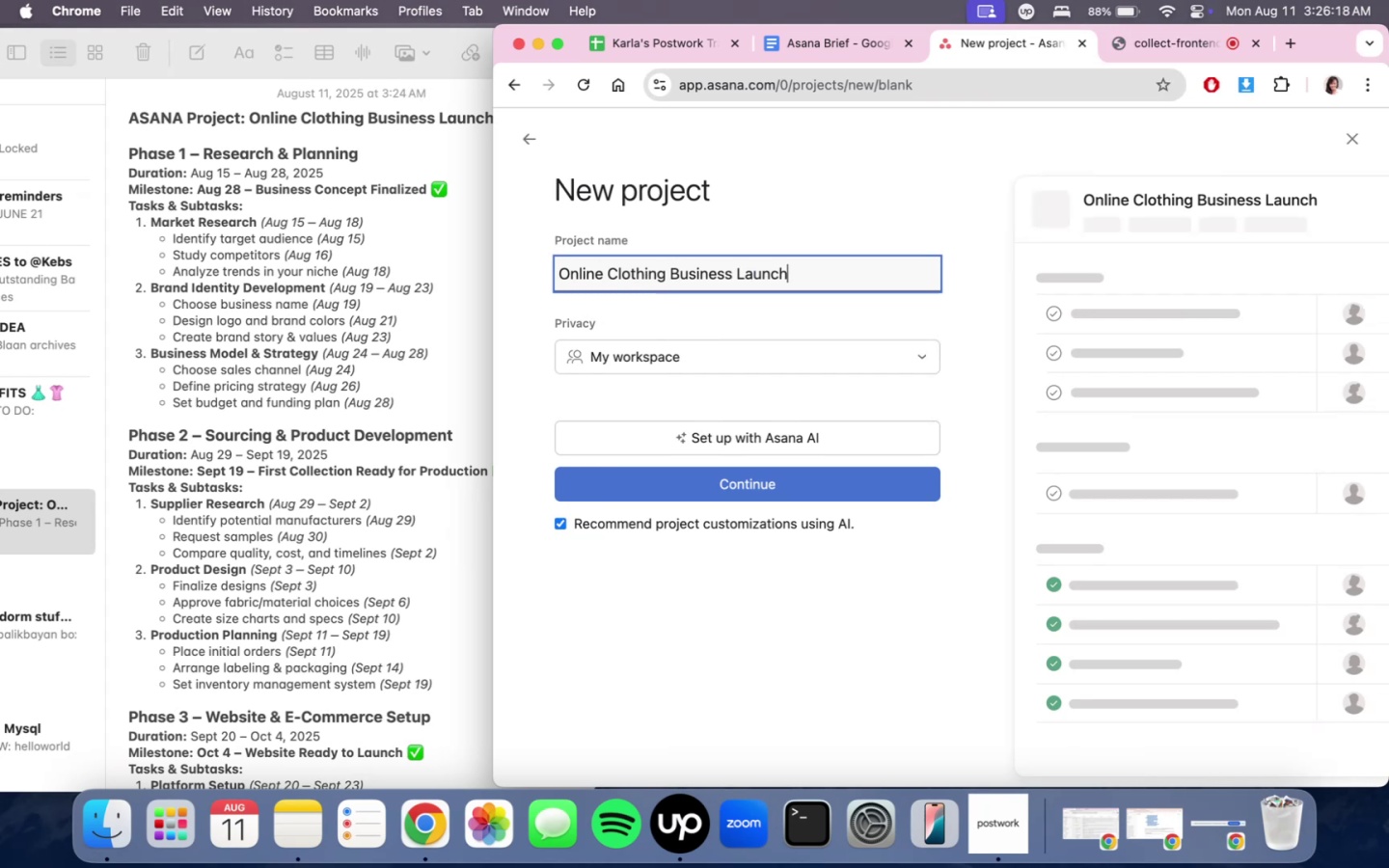 
left_click([712, 369])
 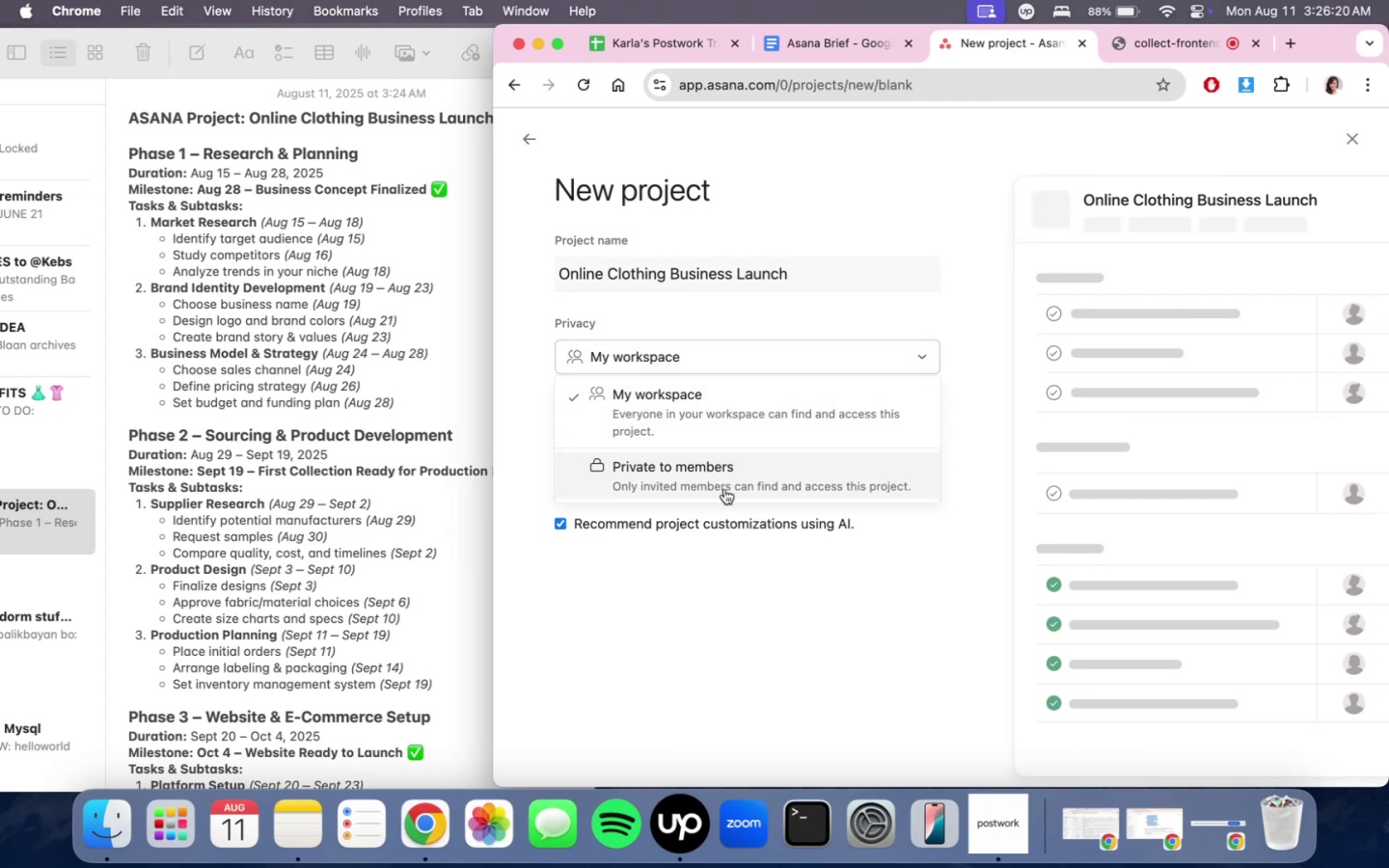 
double_click([724, 489])
 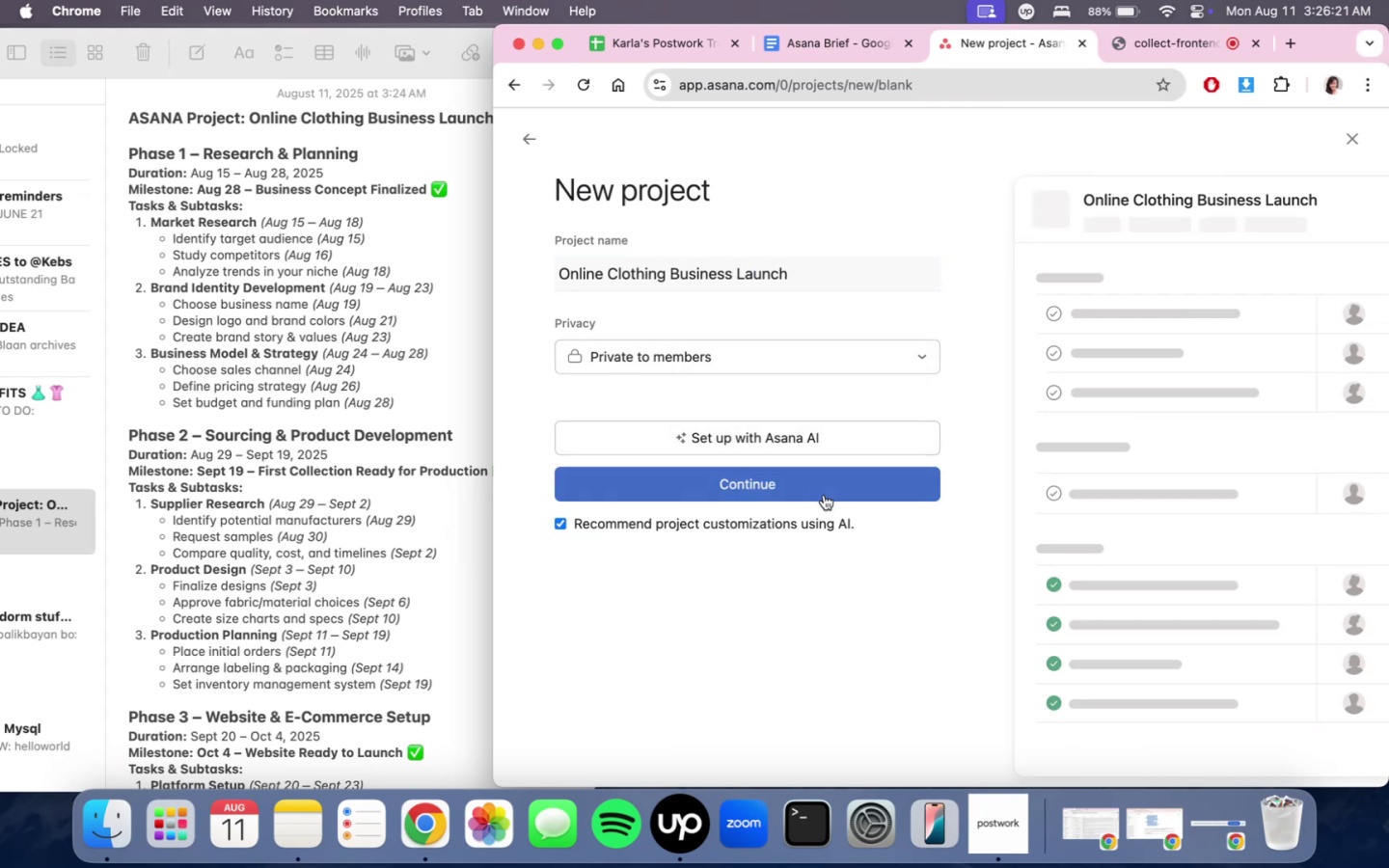 
left_click([824, 495])
 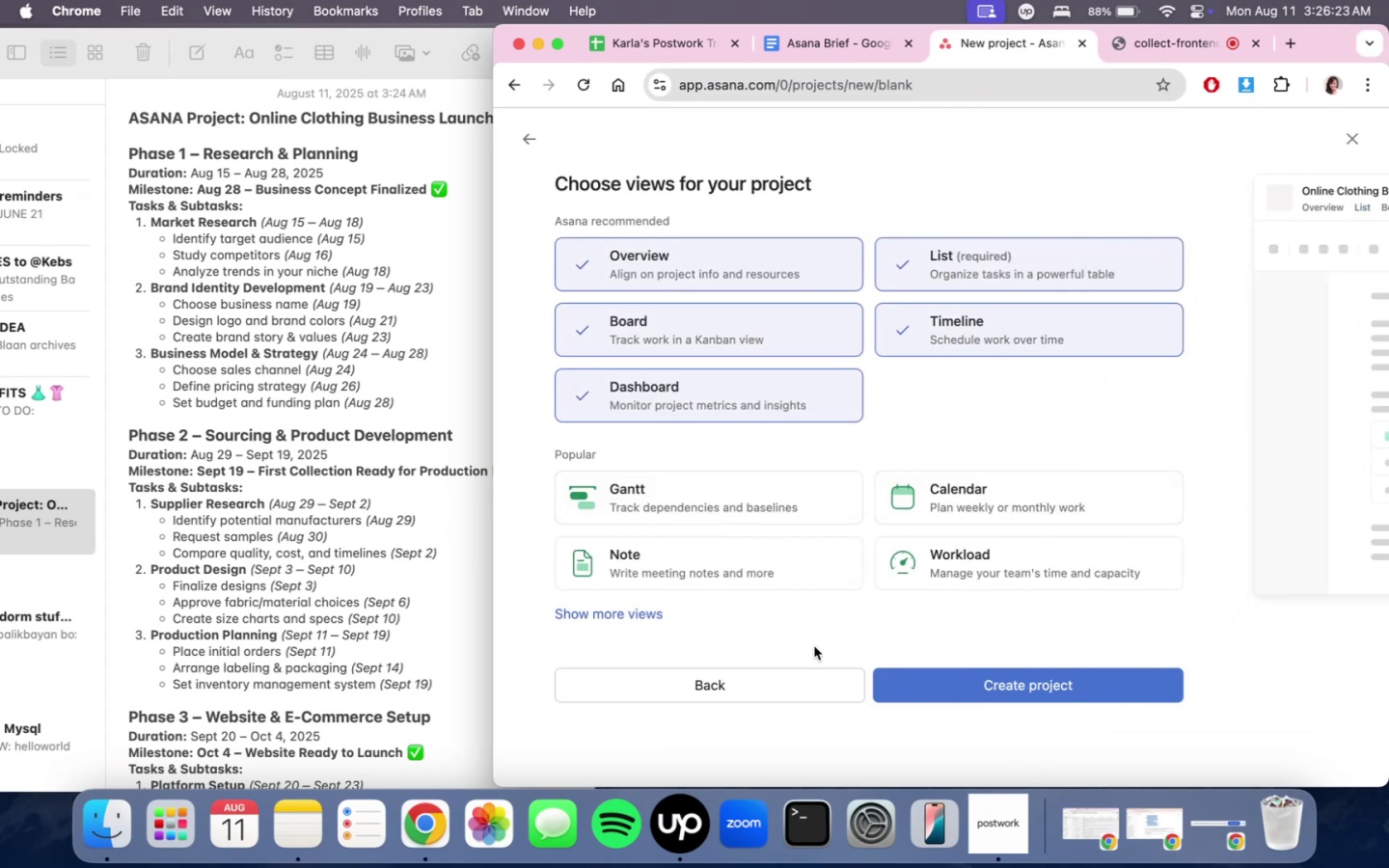 
left_click([624, 608])
 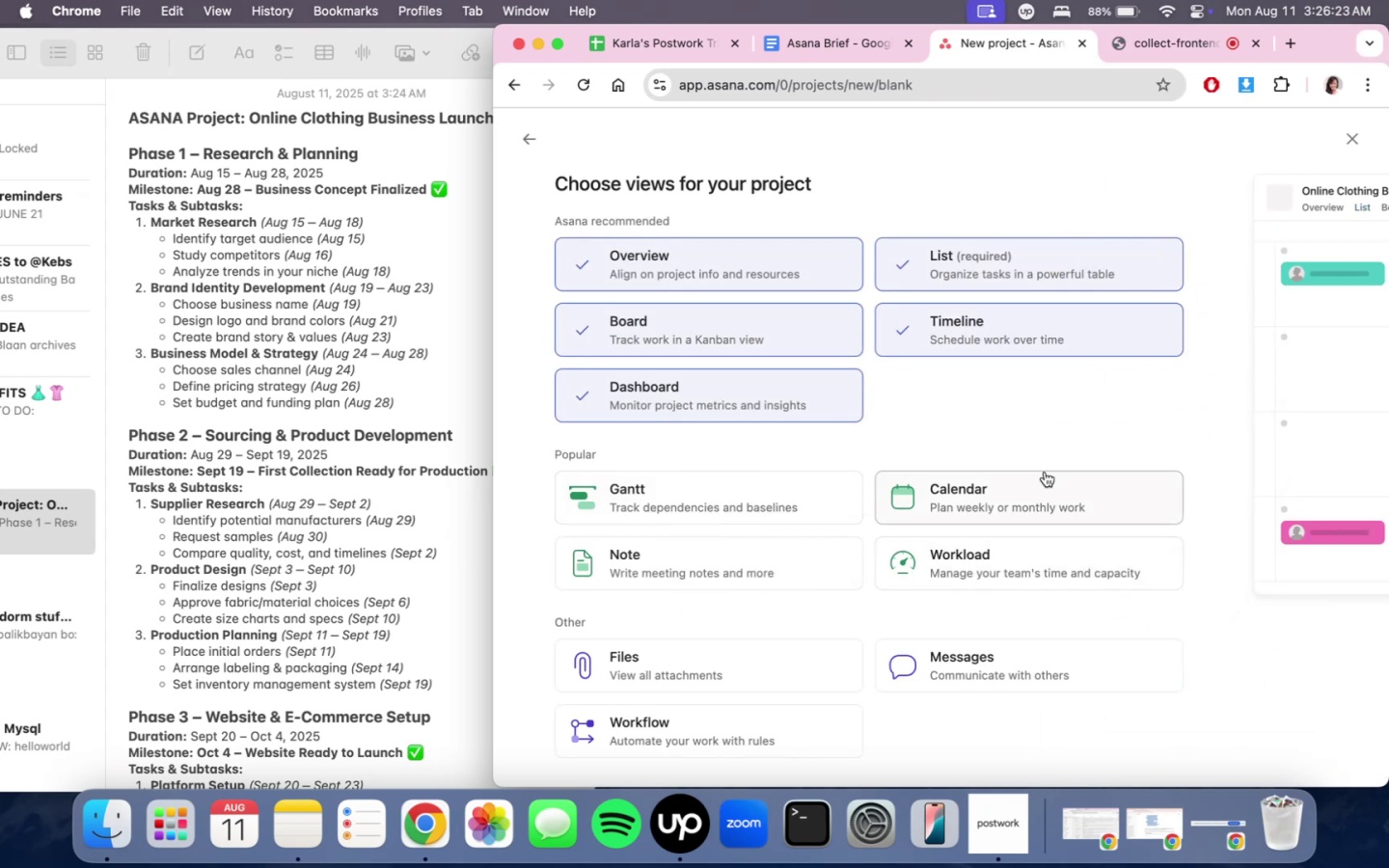 
scroll: coordinate [1040, 453], scroll_direction: down, amount: 20.0
 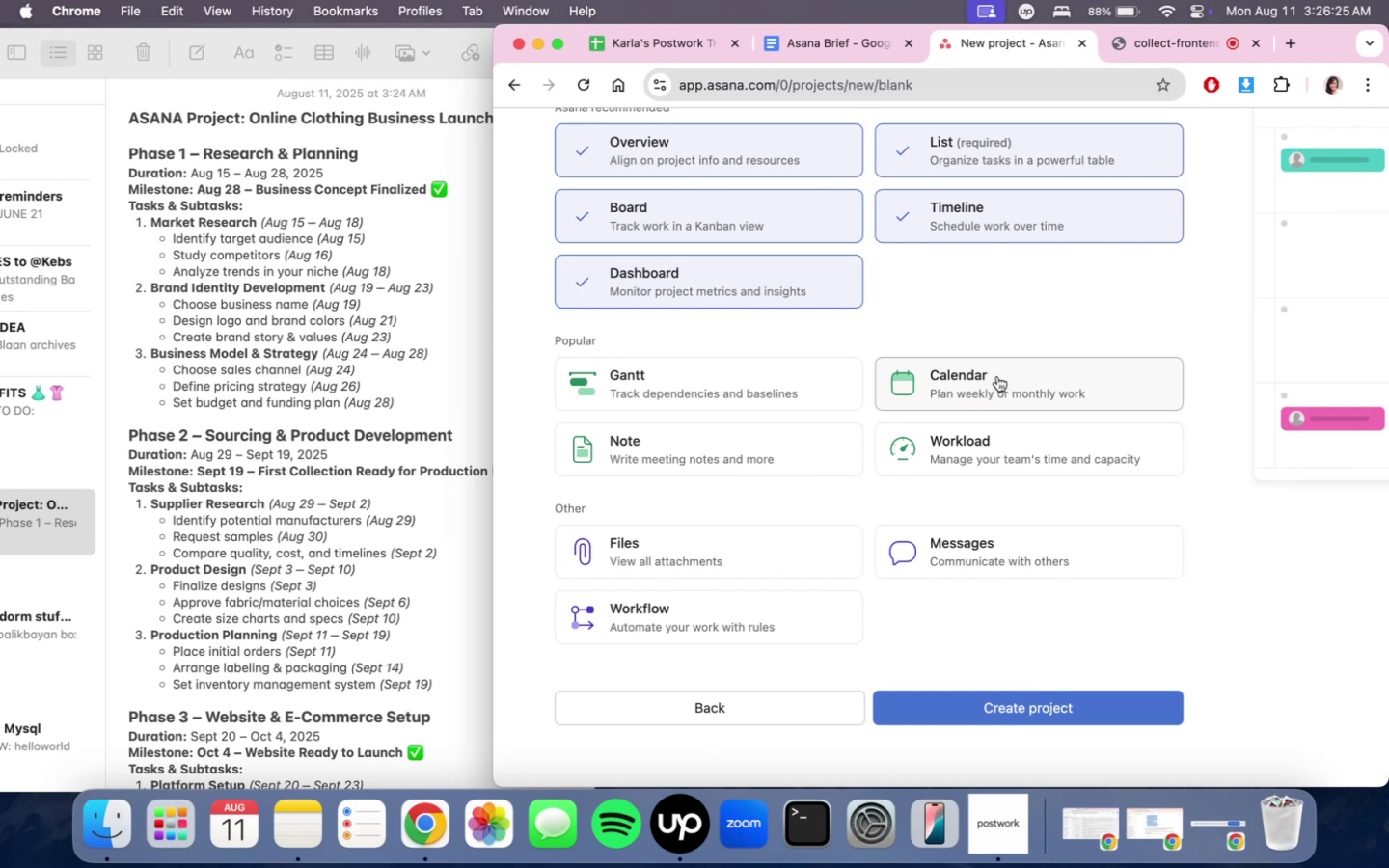 
double_click([753, 454])
 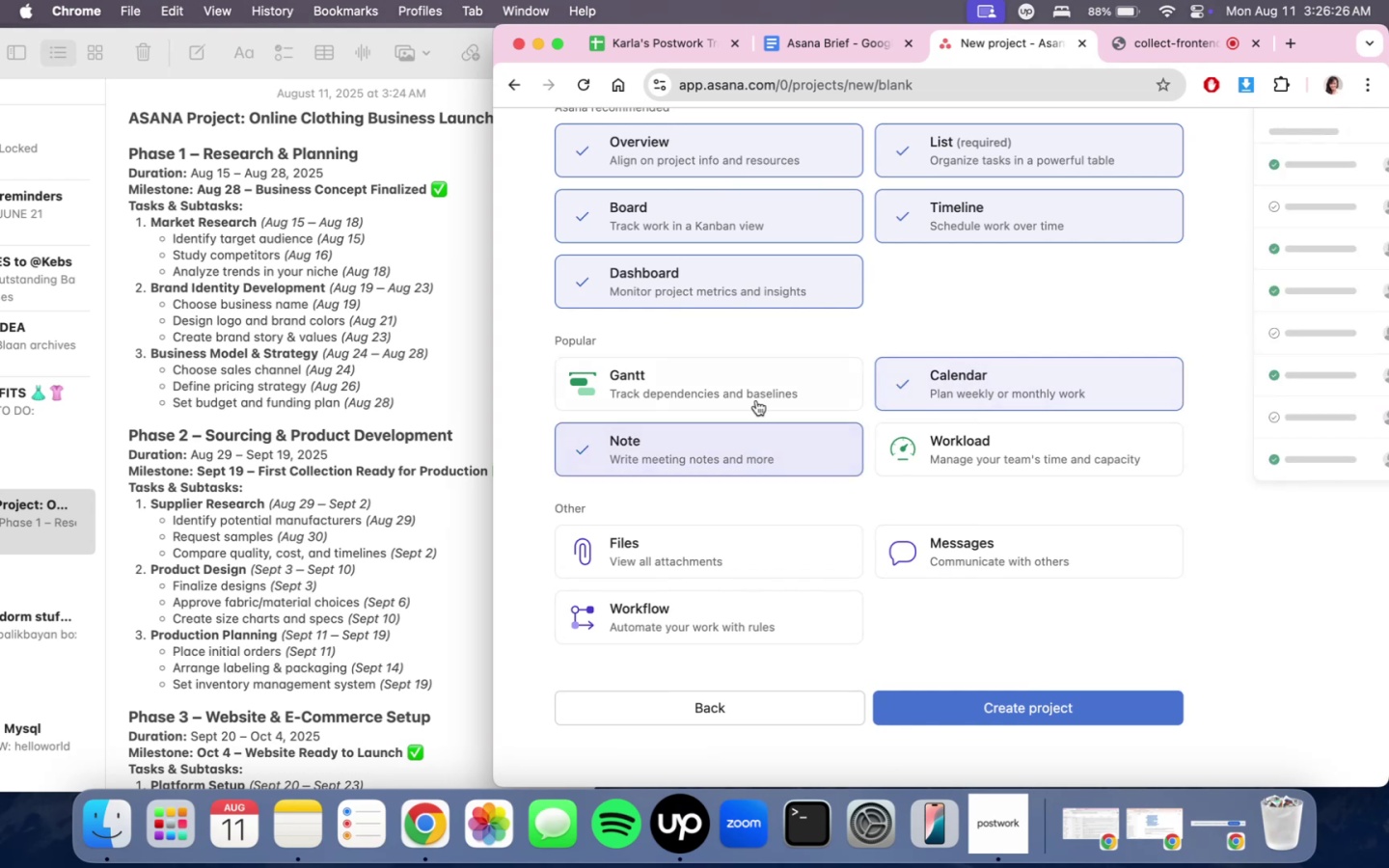 
triple_click([756, 398])
 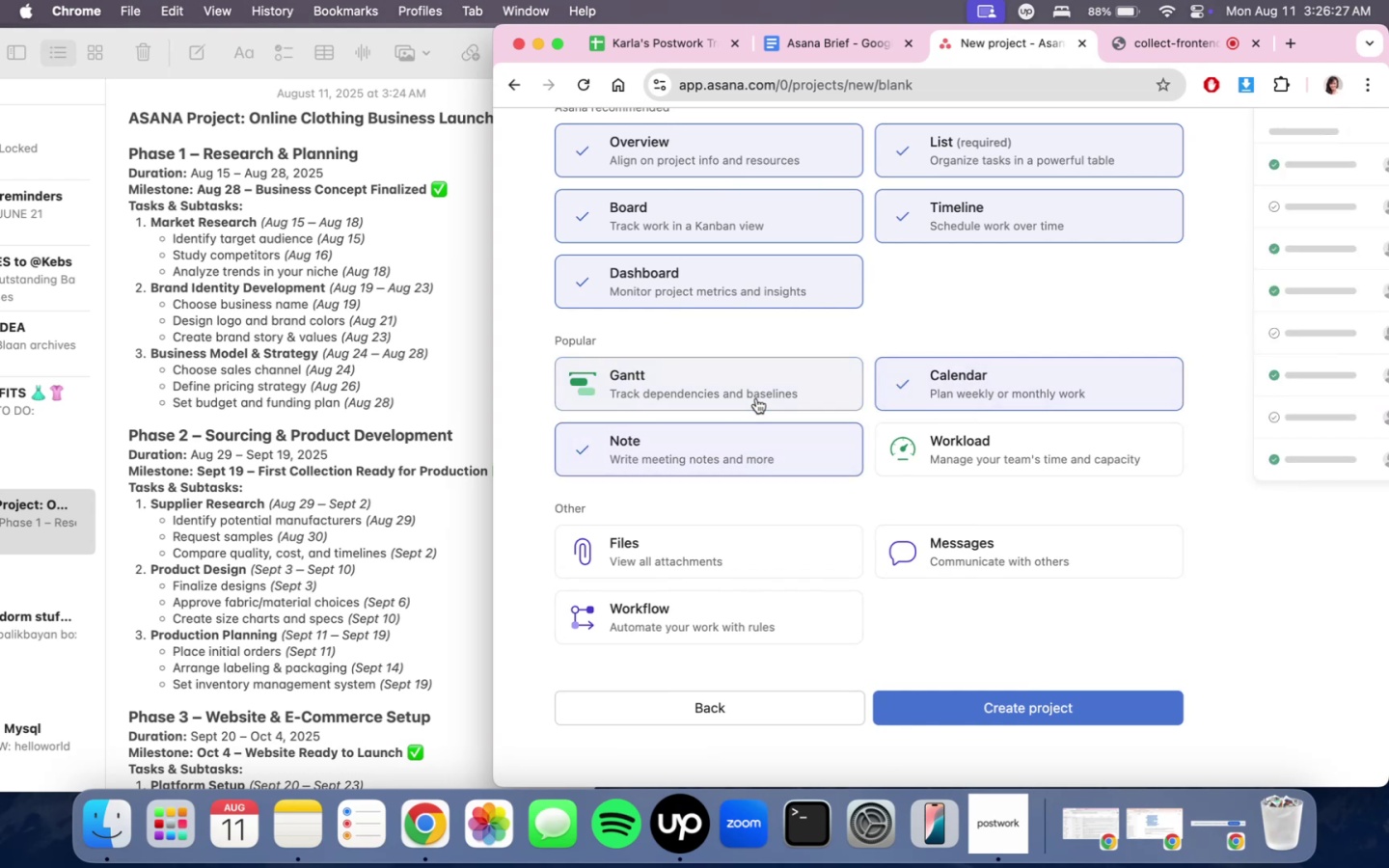 
double_click([756, 398])
 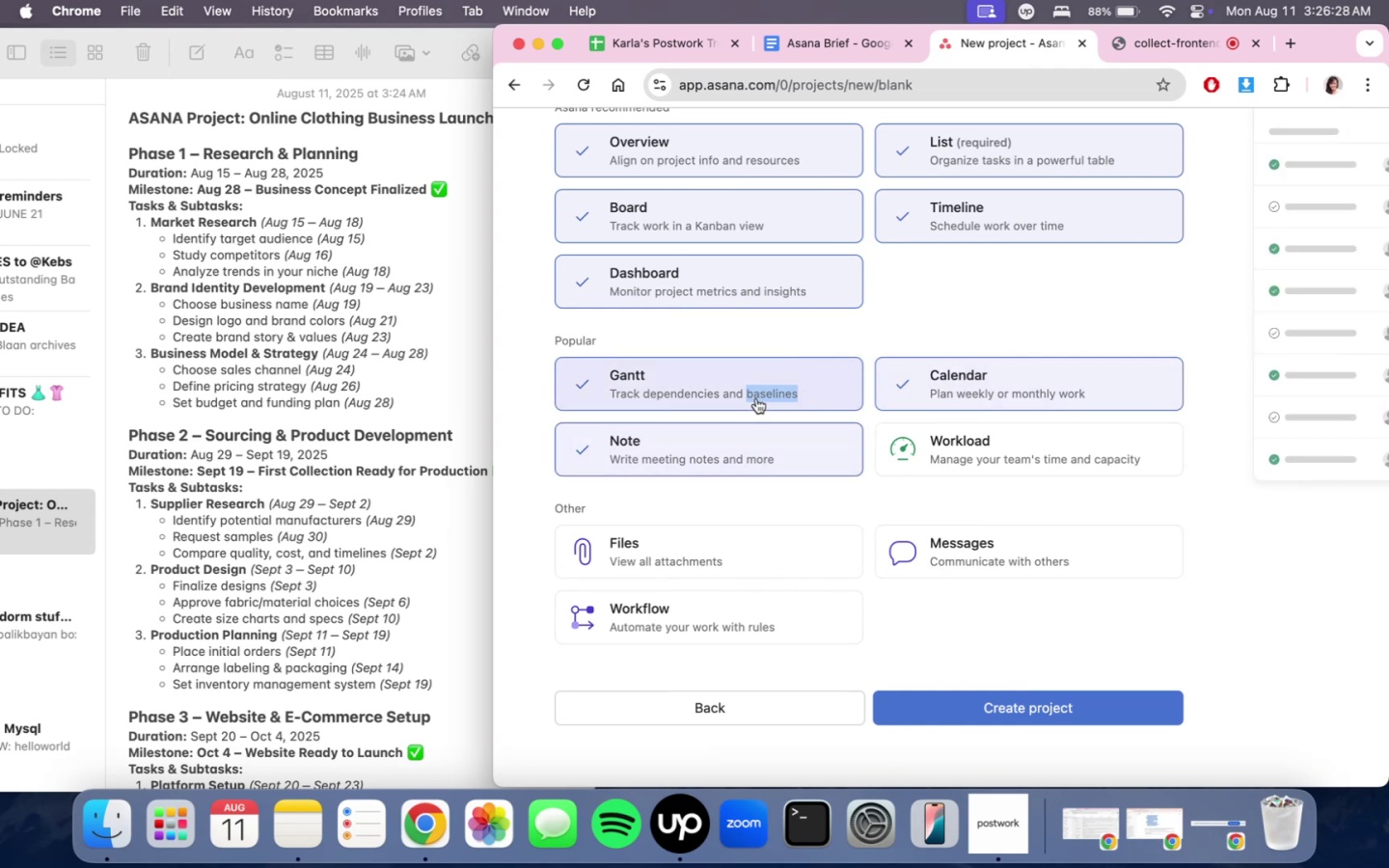 
triple_click([756, 398])
 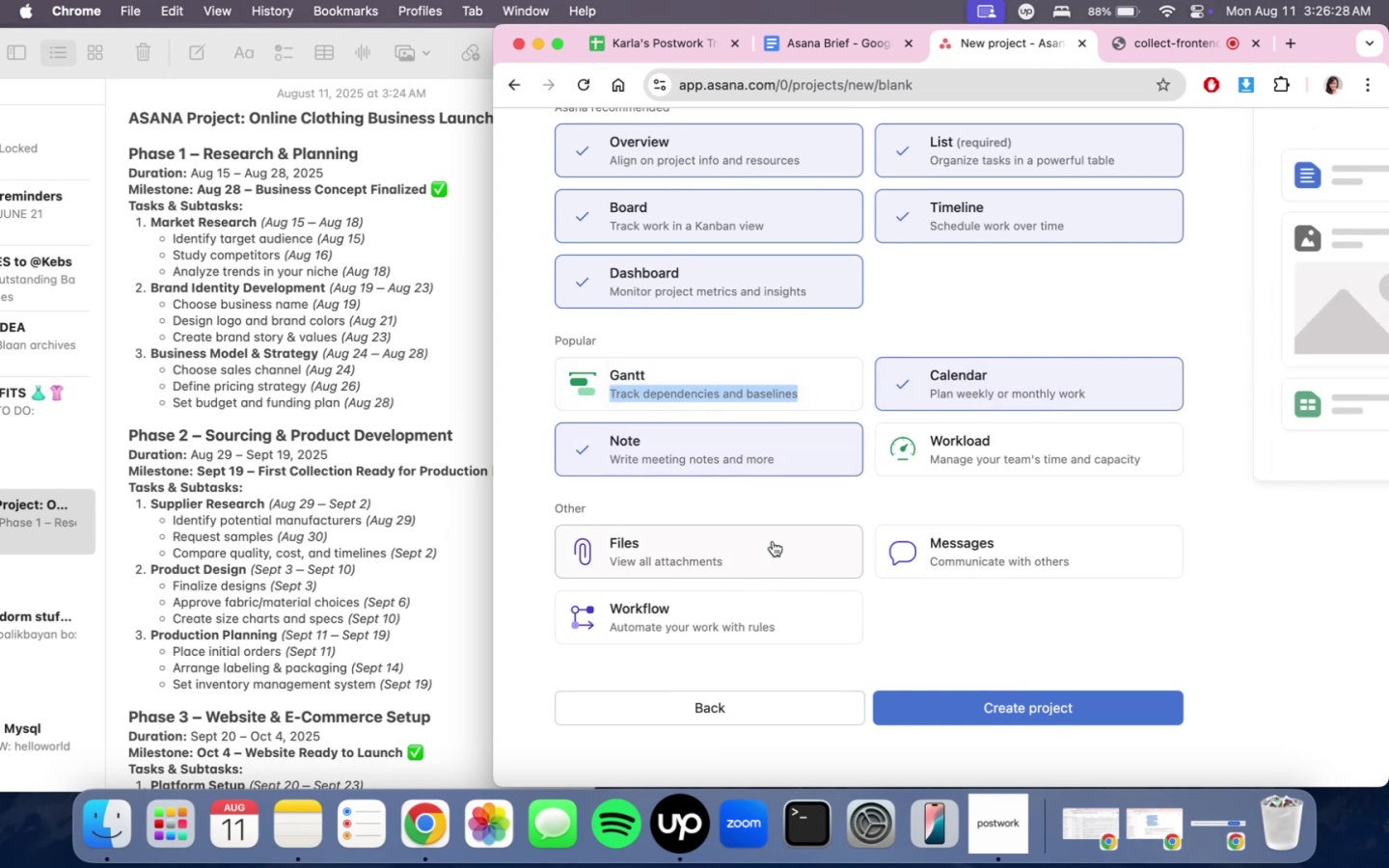 
triple_click([773, 541])
 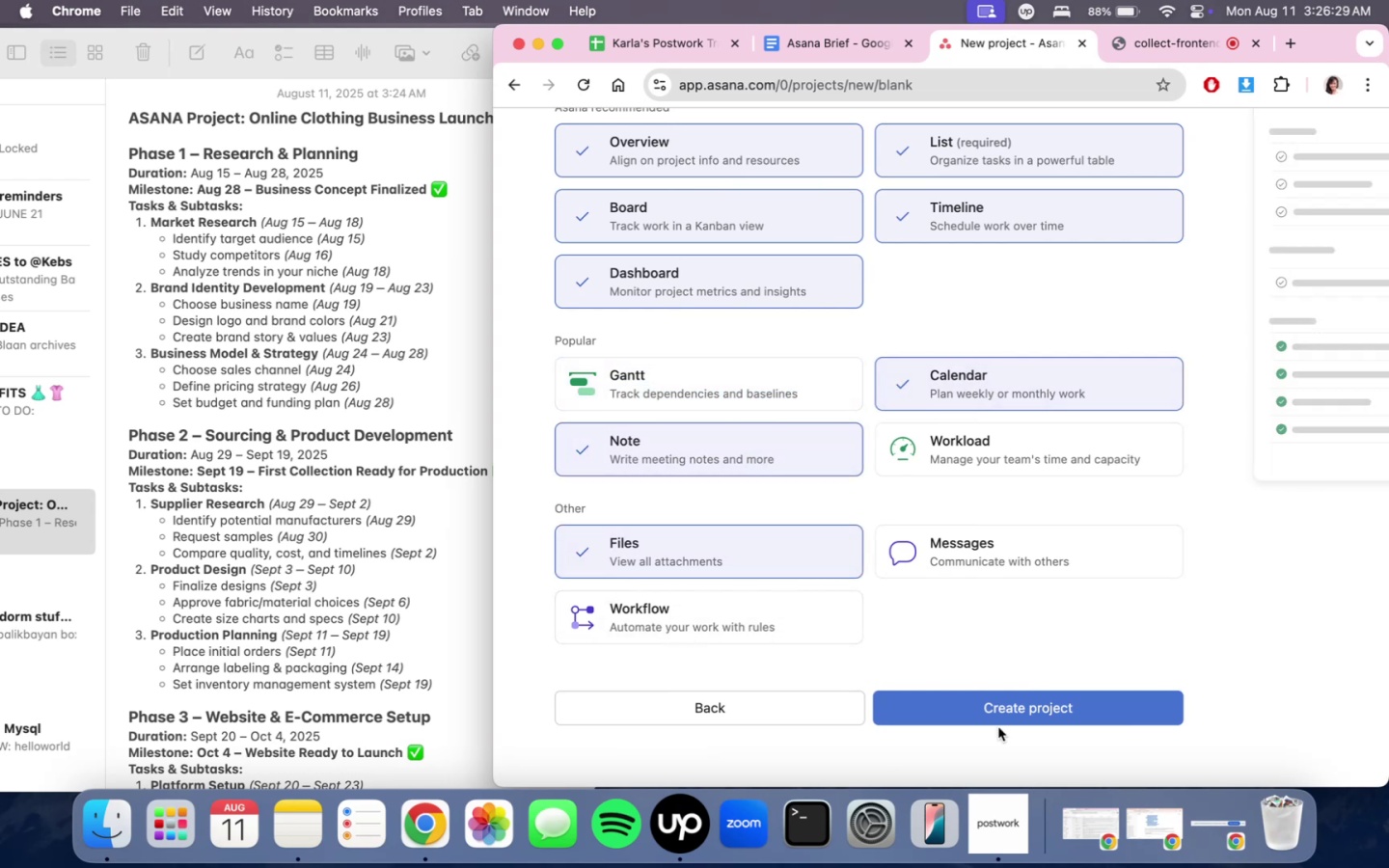 
left_click([994, 708])
 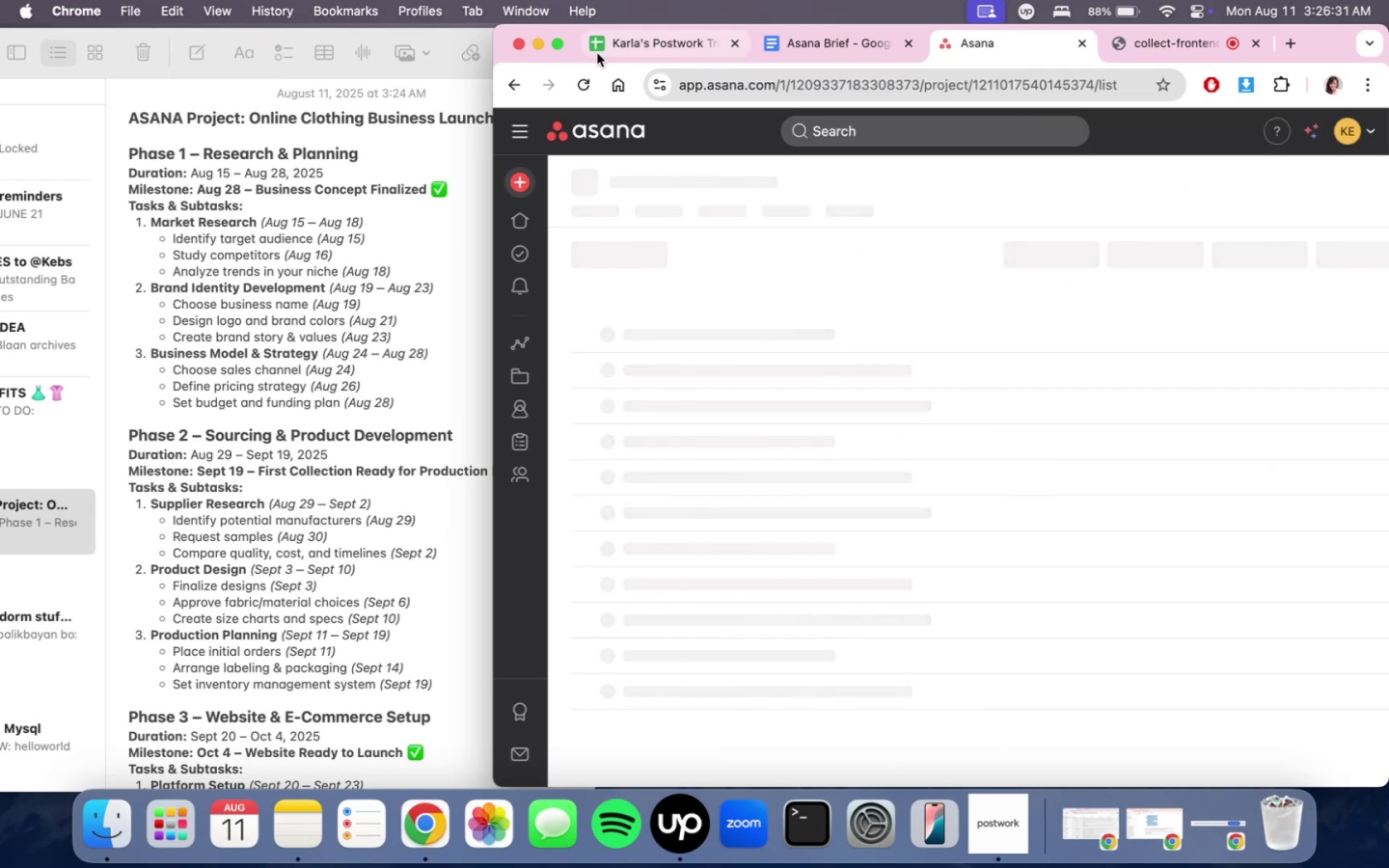 
mouse_move([598, 69])
 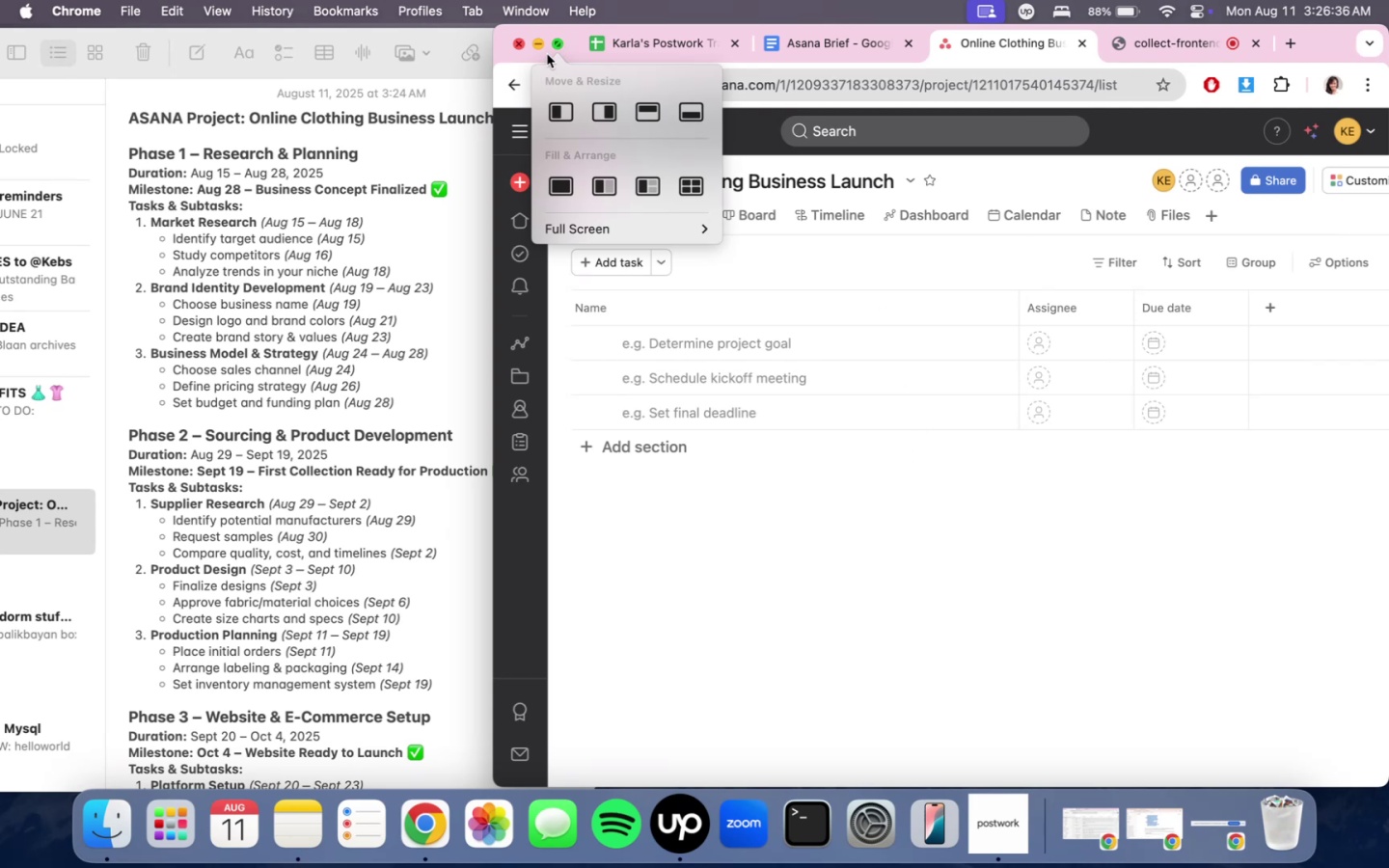 
left_click([551, 43])
 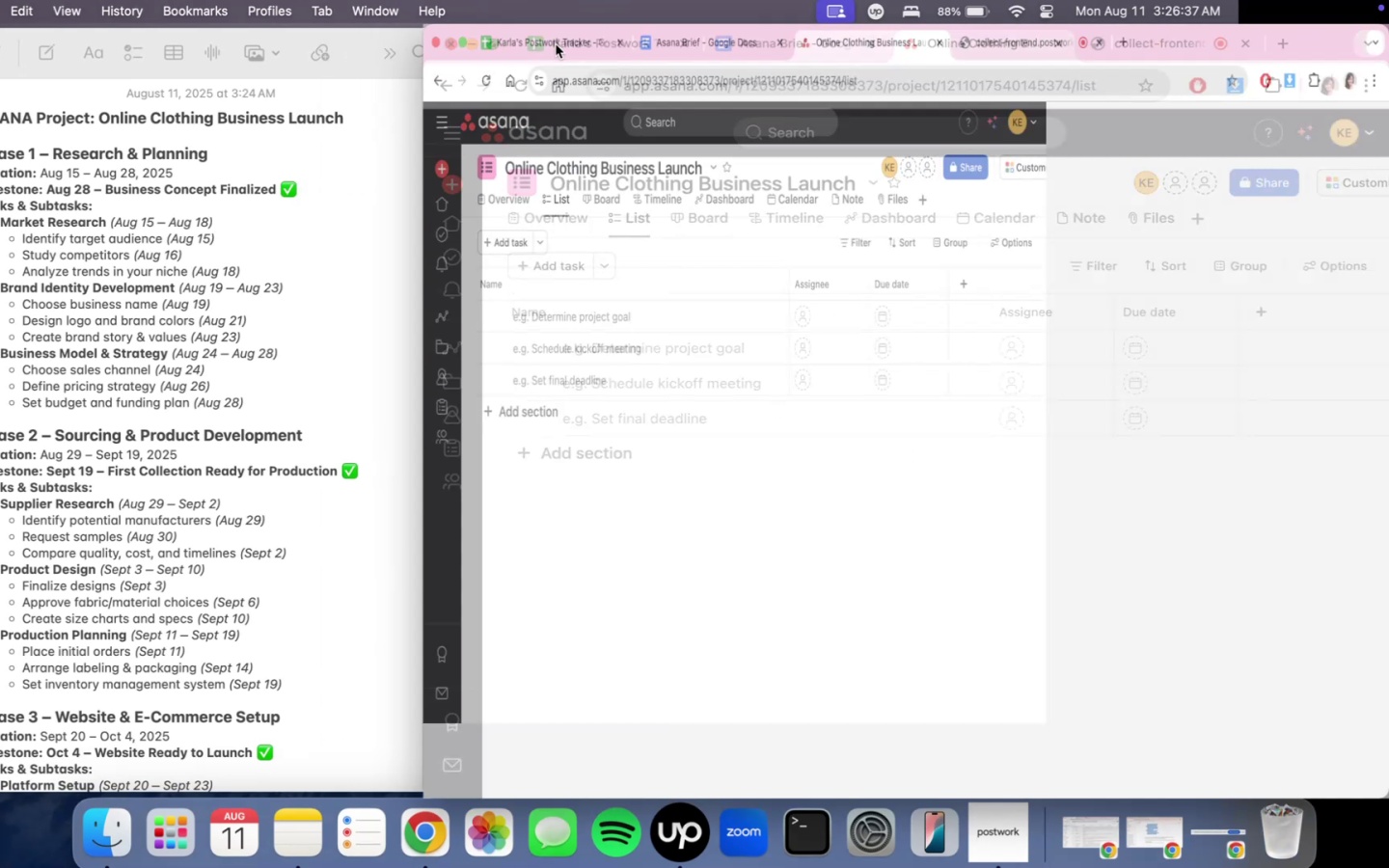 
double_click([556, 44])
 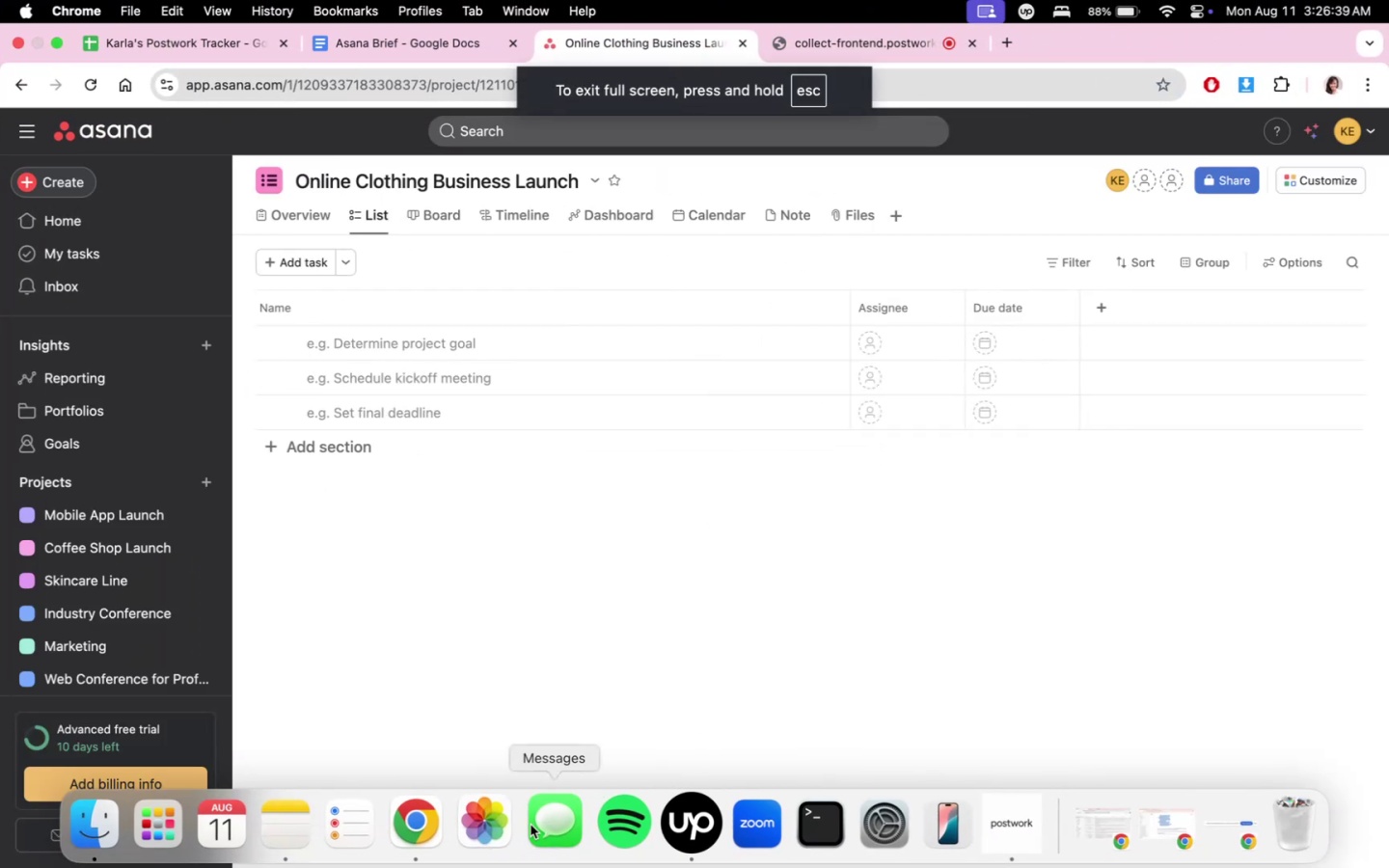 
mouse_move([336, 831])
 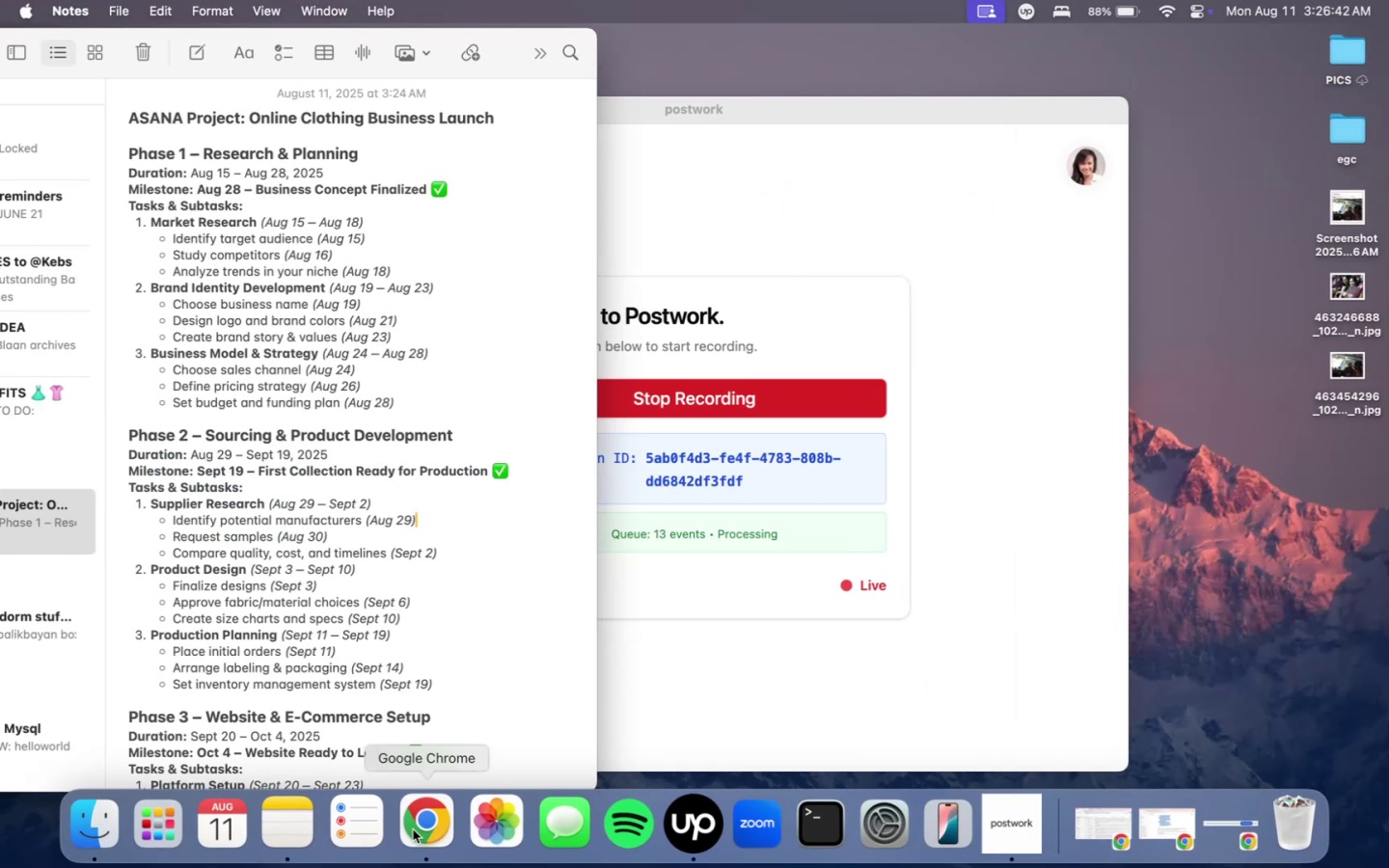 
left_click([413, 829])
 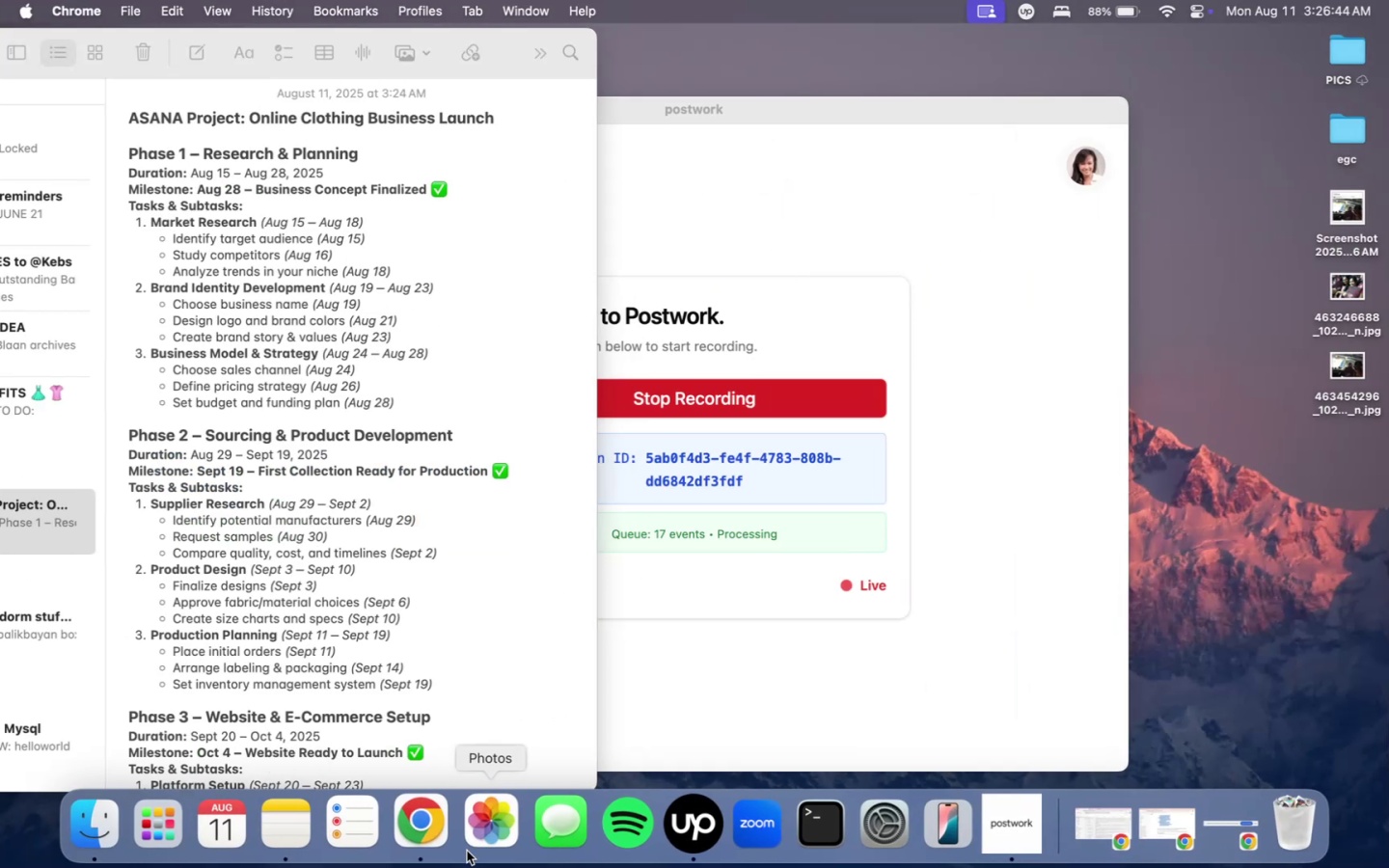 
left_click([435, 834])
 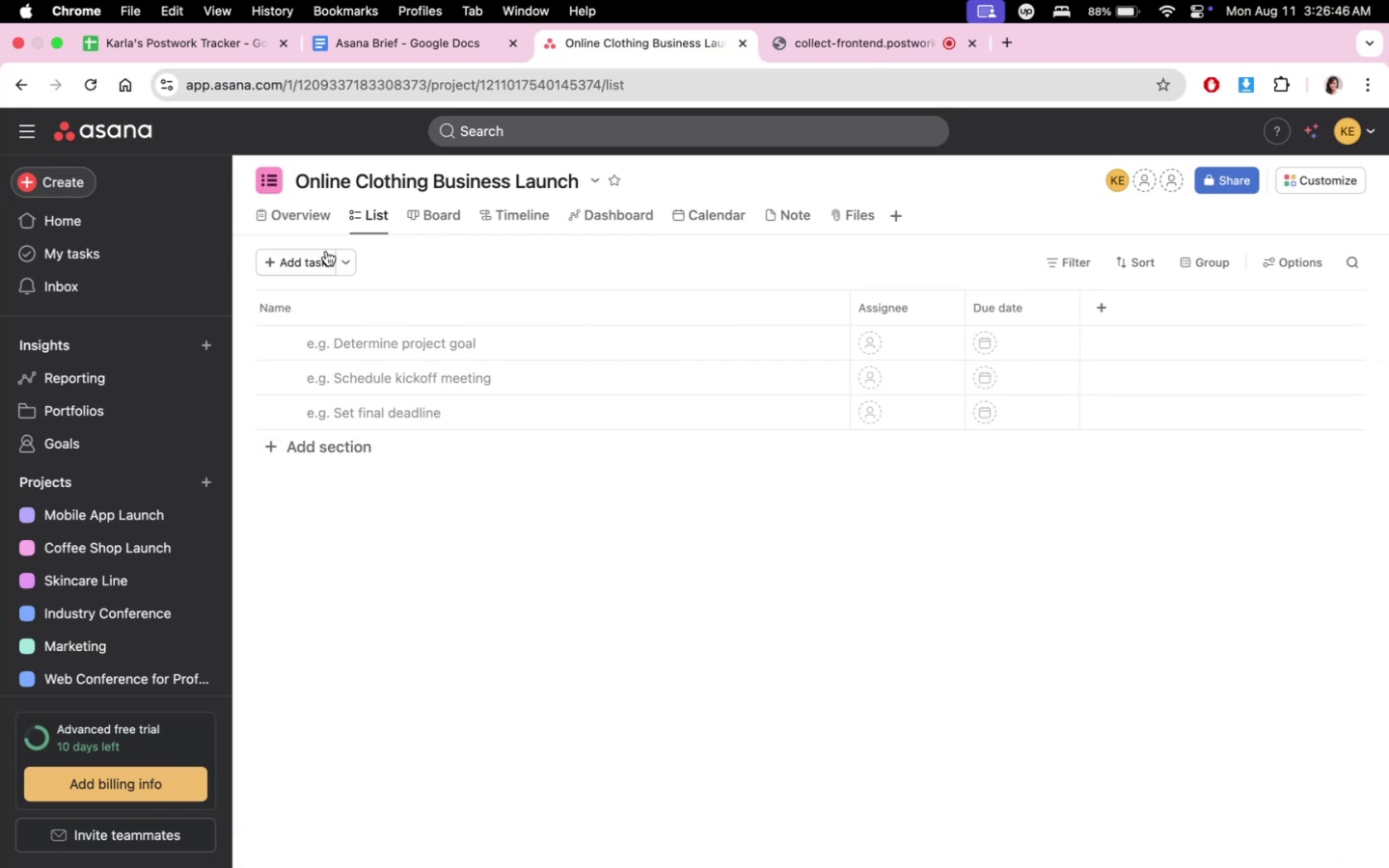 
left_click([417, 217])
 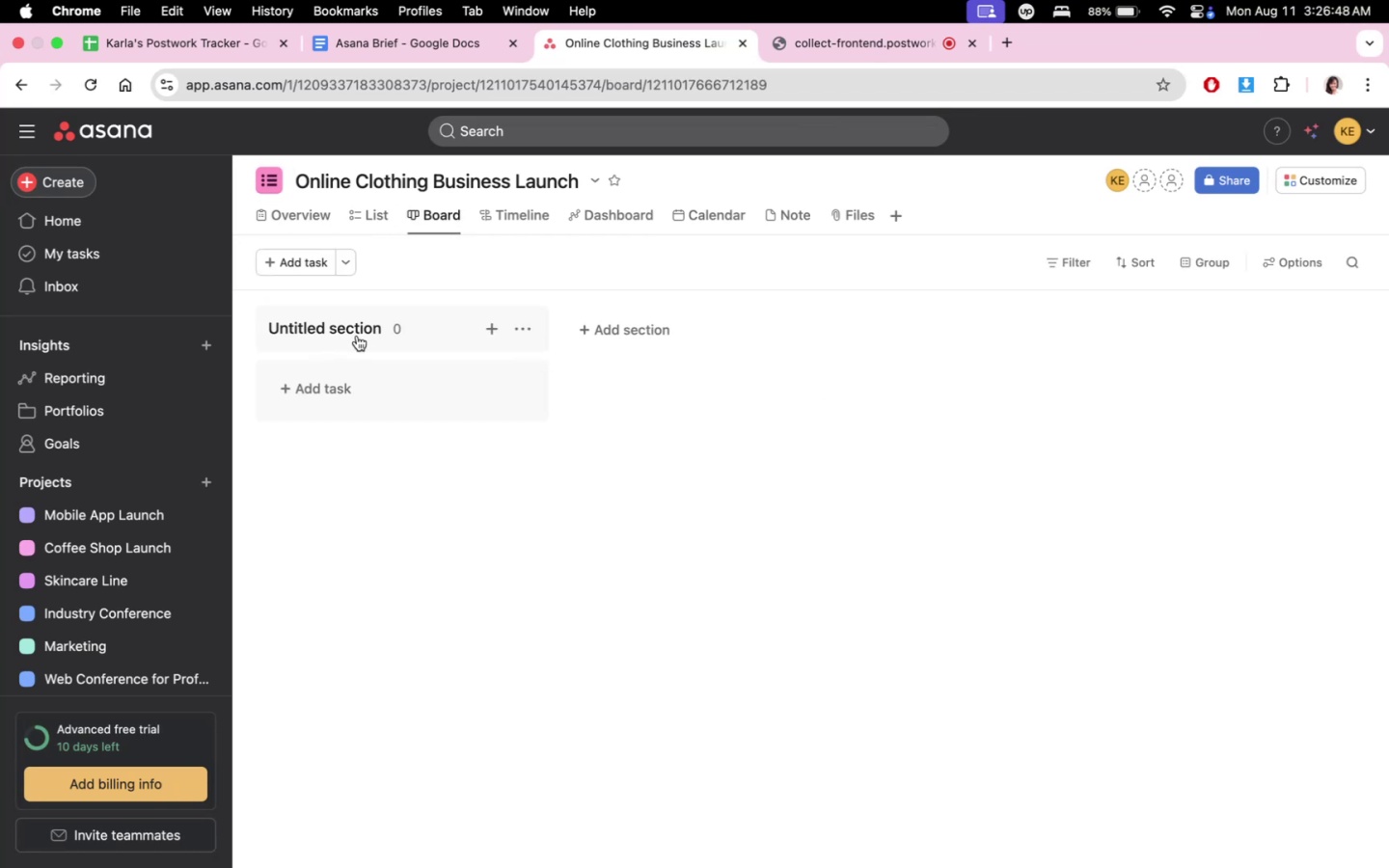 
left_click([352, 330])
 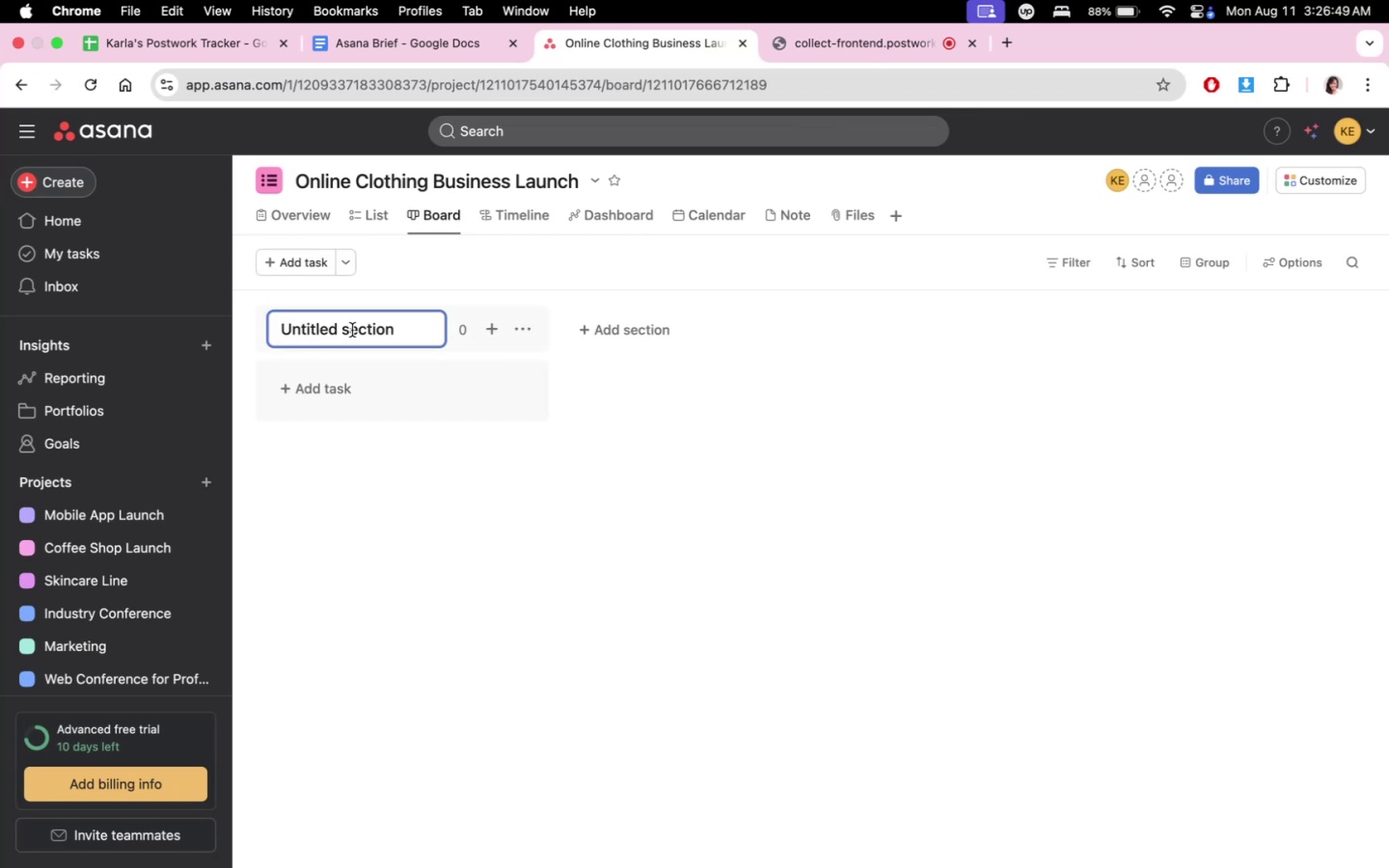 
key(Meta+CommandLeft)
 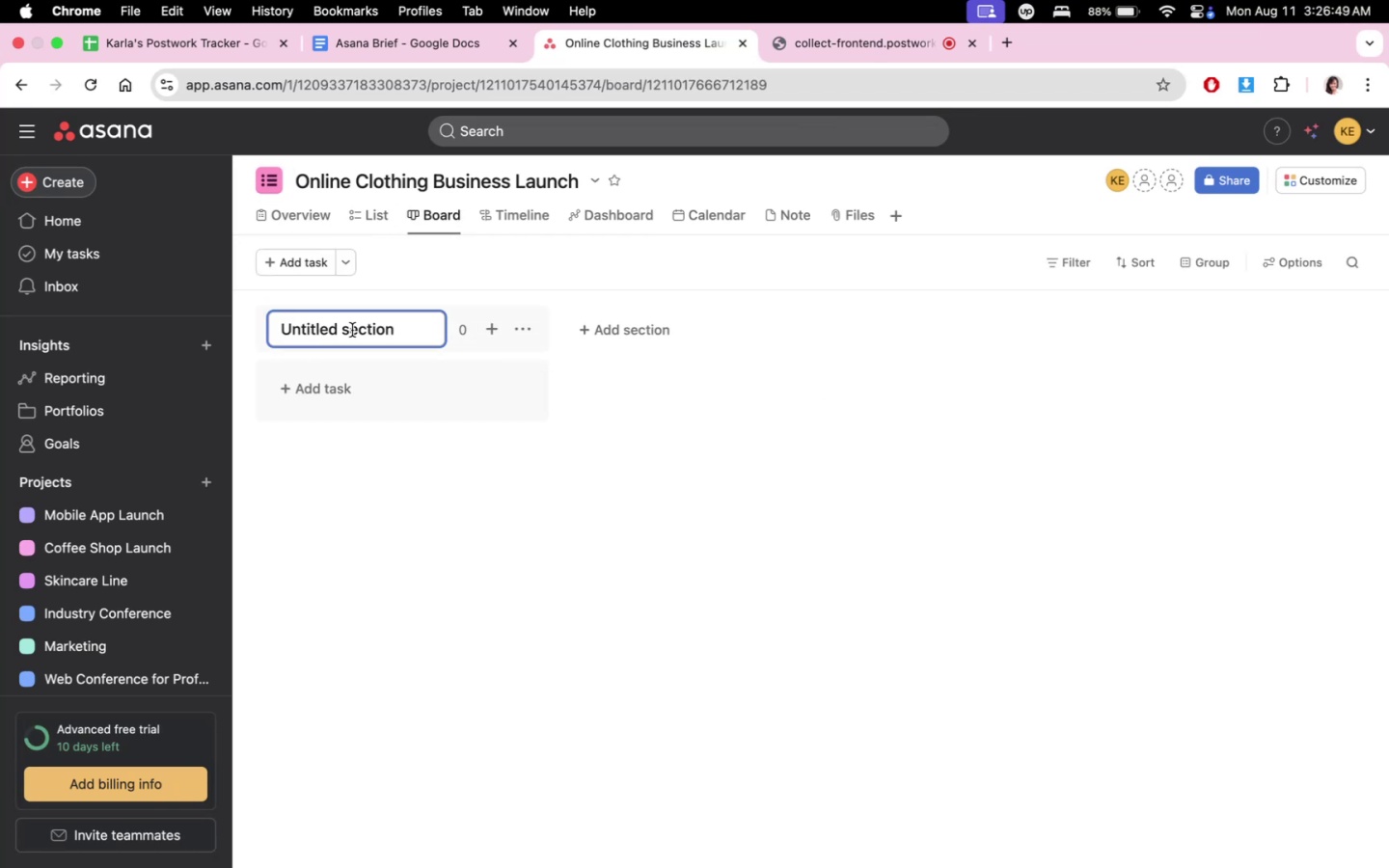 
key(Meta+A)
 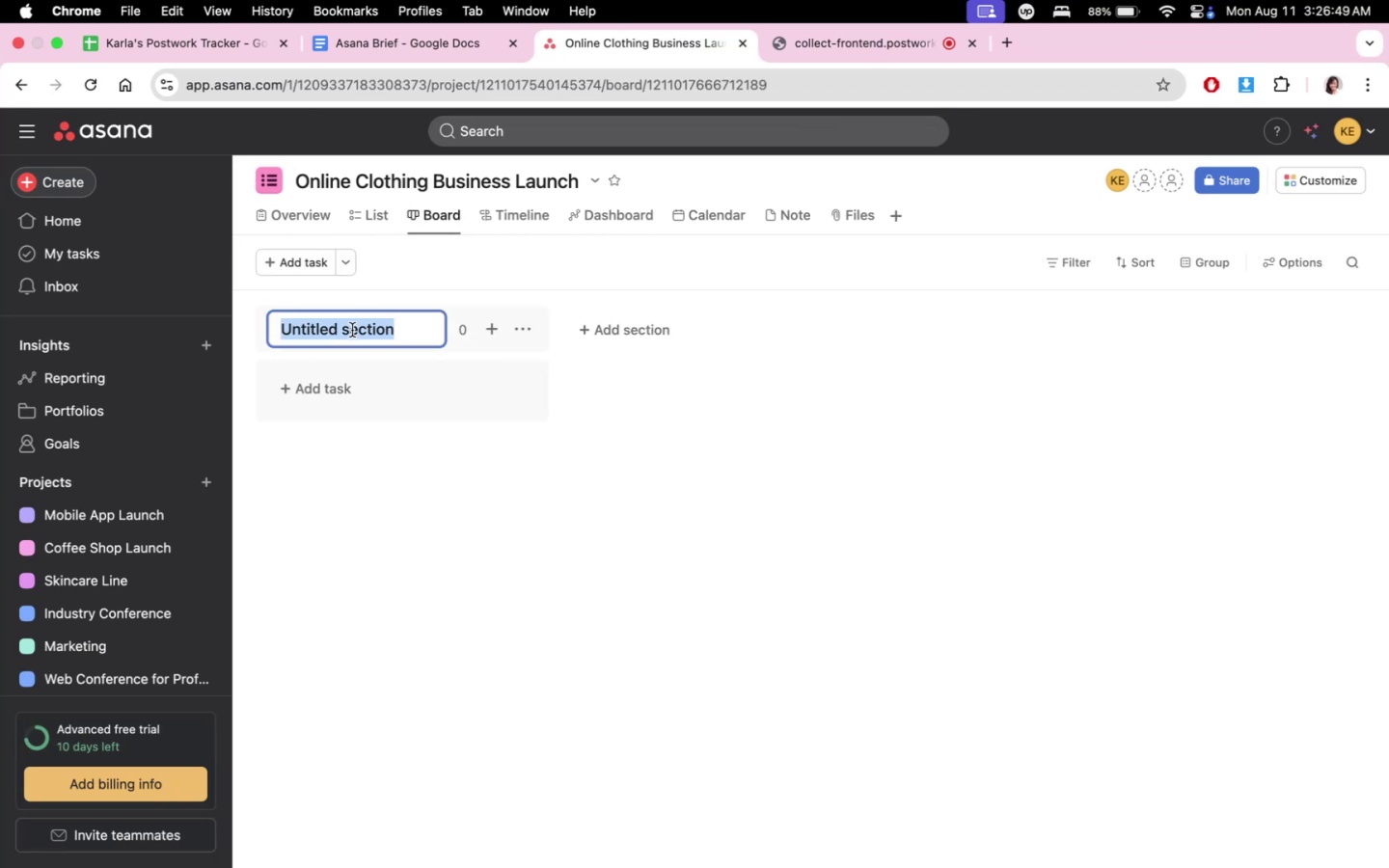 
type({hase)
key(Backspace)
key(Backspace)
key(Backspace)
key(Backspace)
key(Backspace)
key(Backspace)
type(Phase 1: Resera)
key(Backspace)
key(Backspace)
type(arch & Planning)
 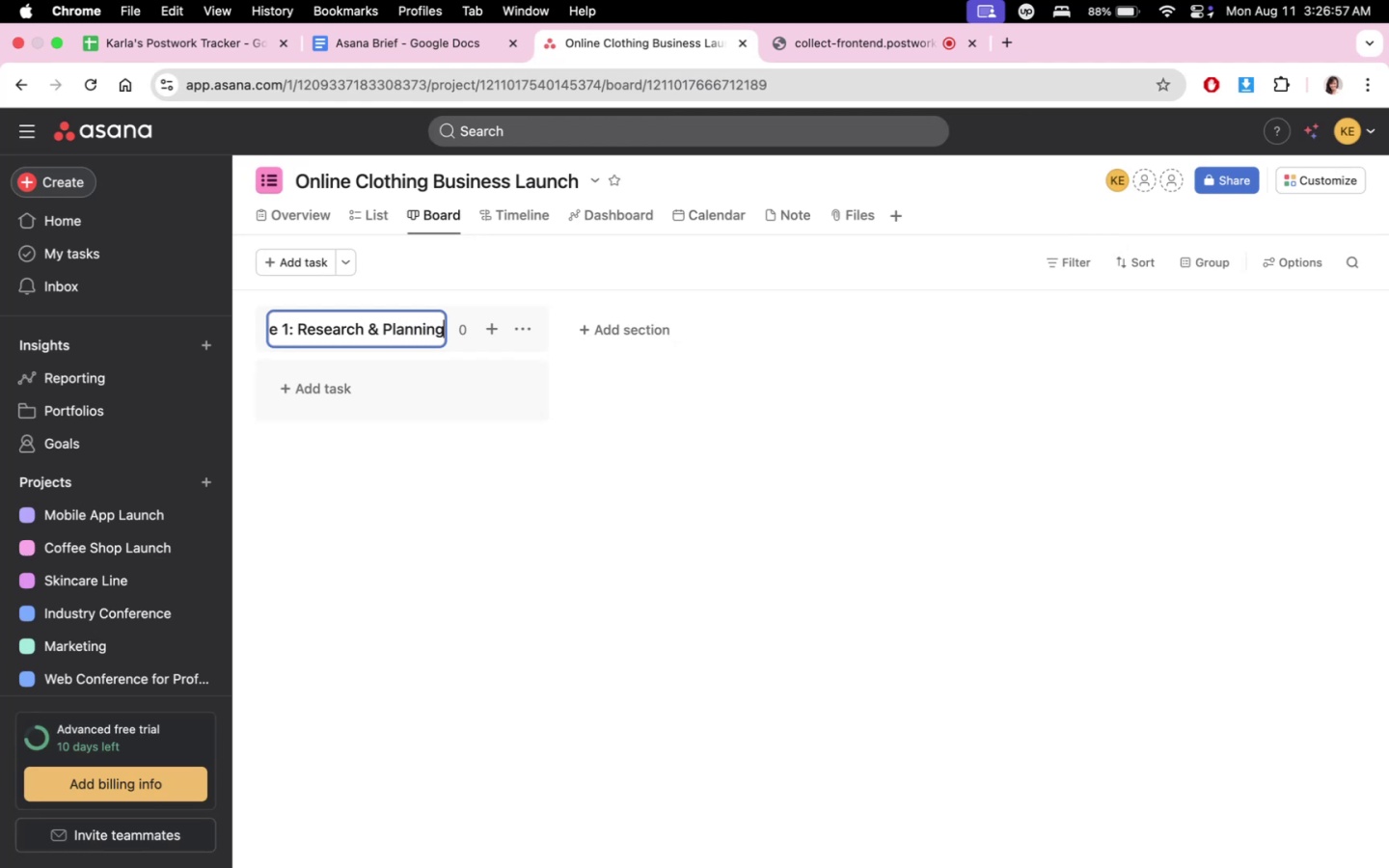 
double_click([434, 392])
 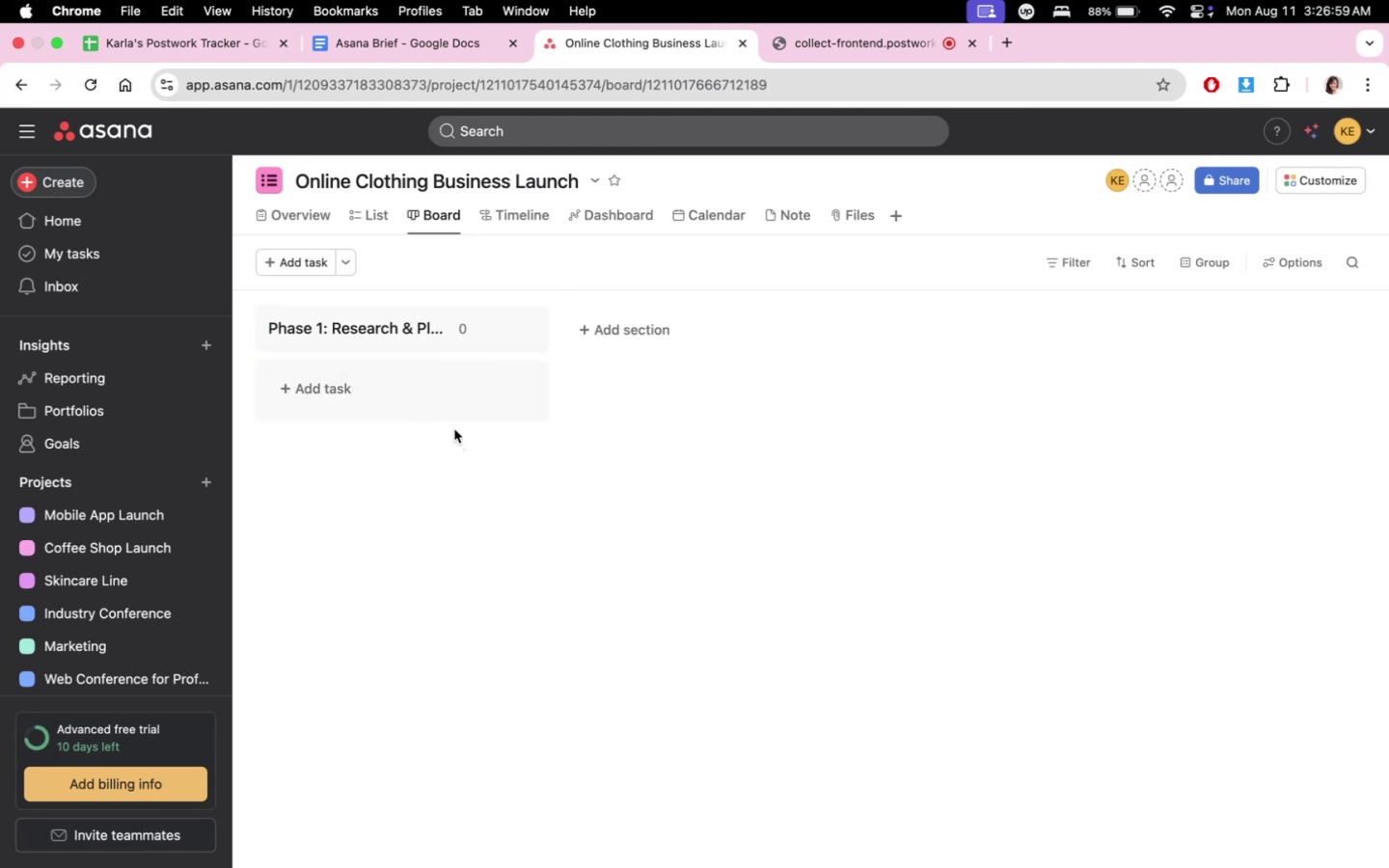 
left_click([450, 399])
 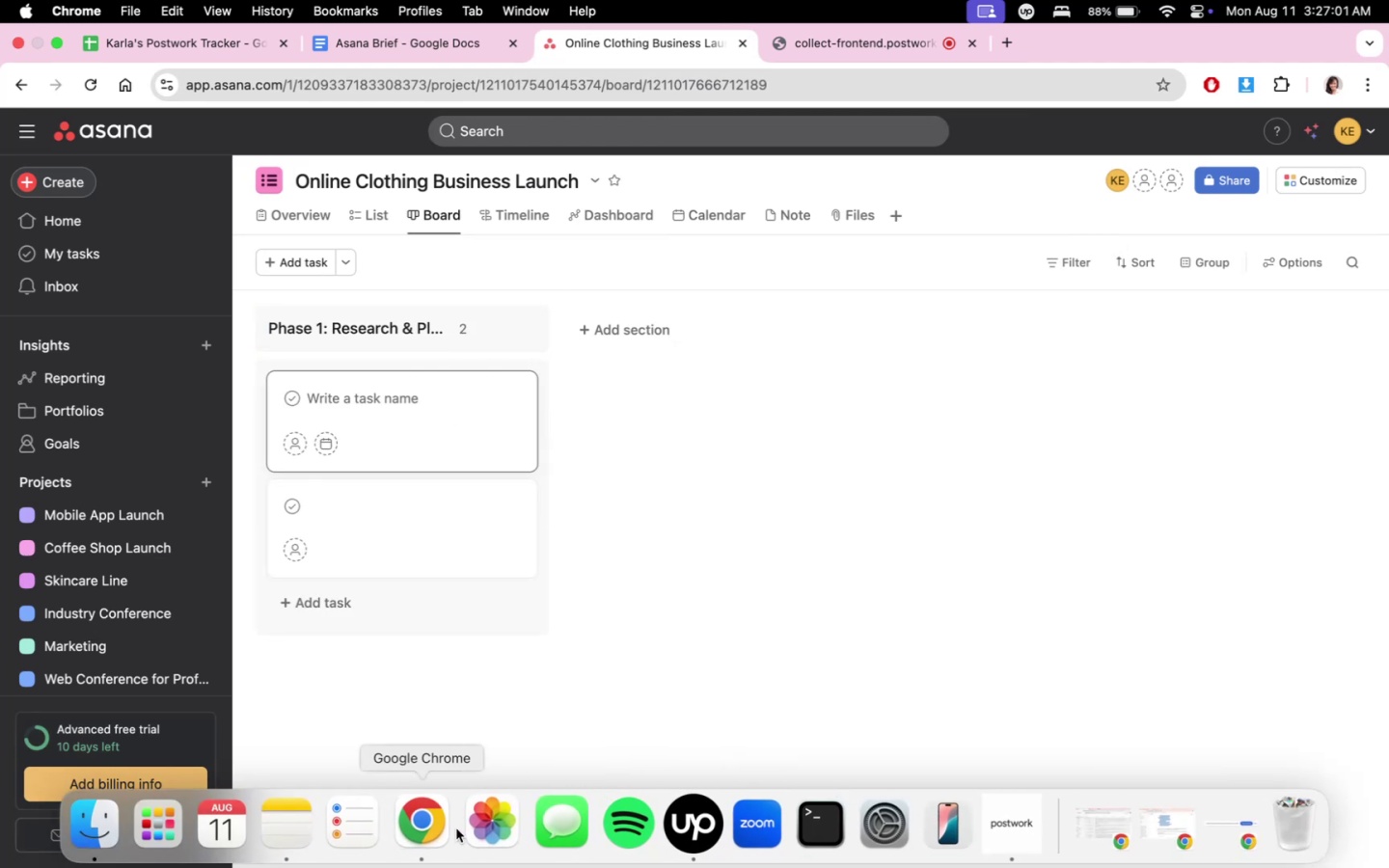 
left_click([317, 828])
 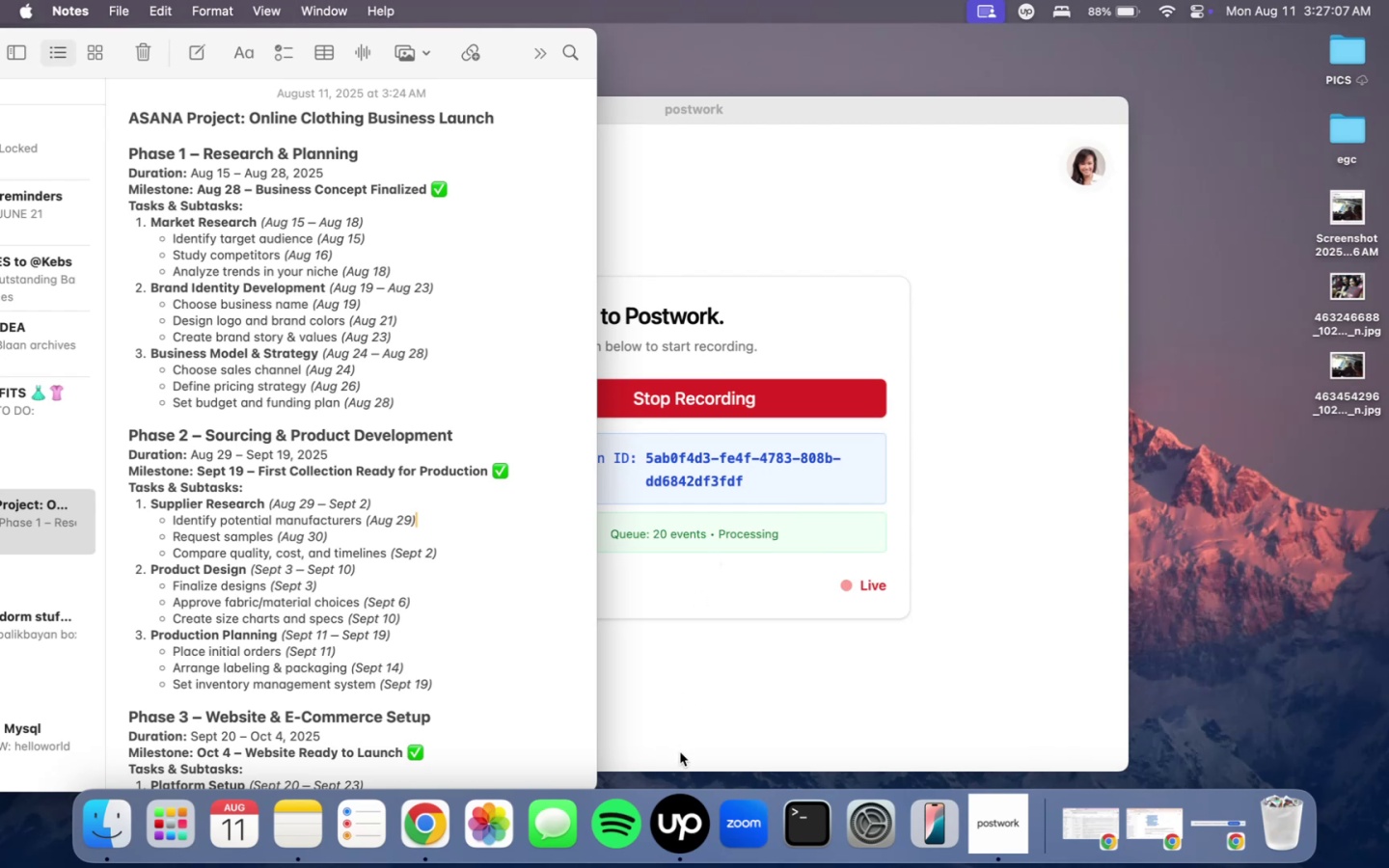 
wait(10.74)
 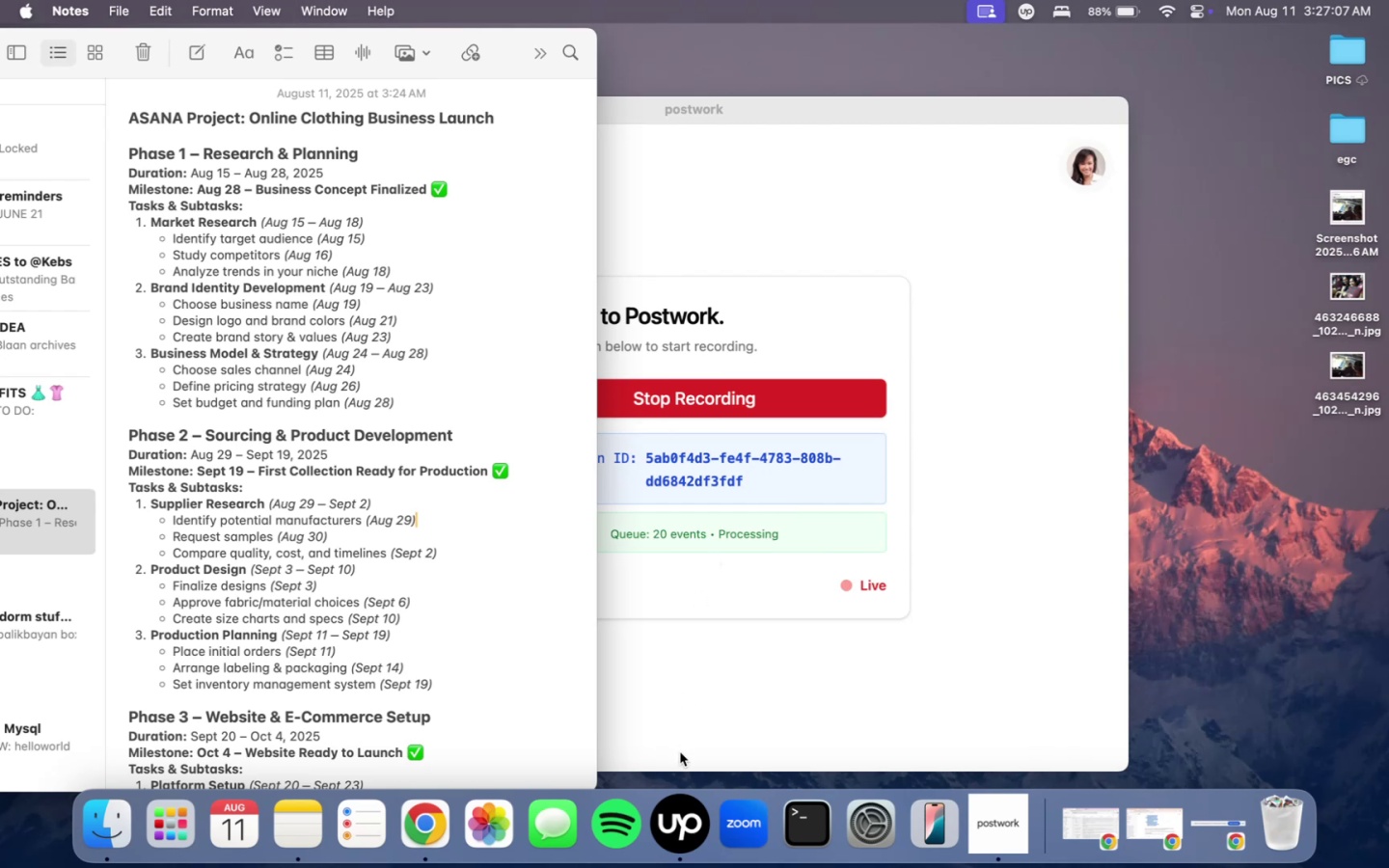 
left_click([423, 837])
 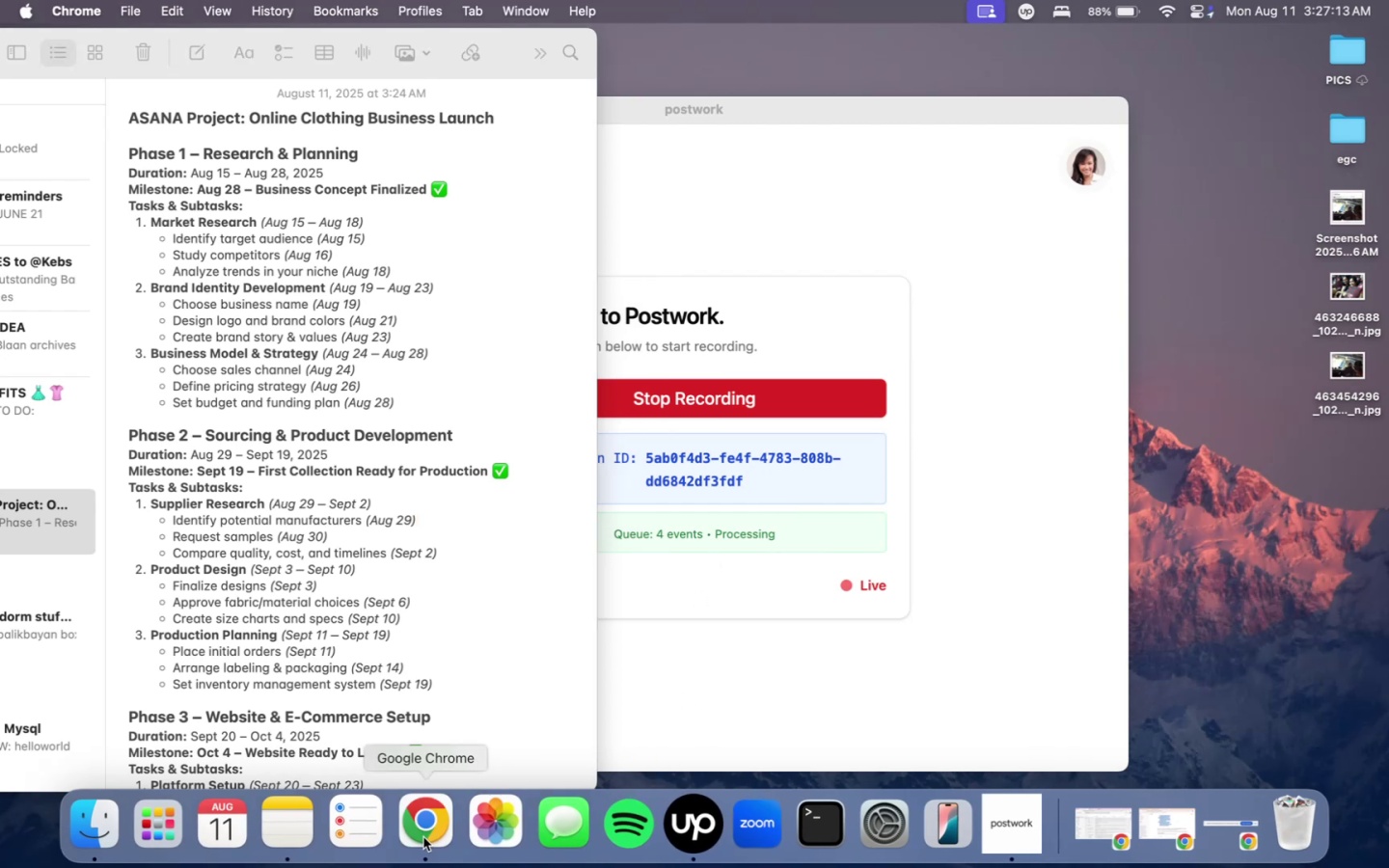 
double_click([423, 837])
 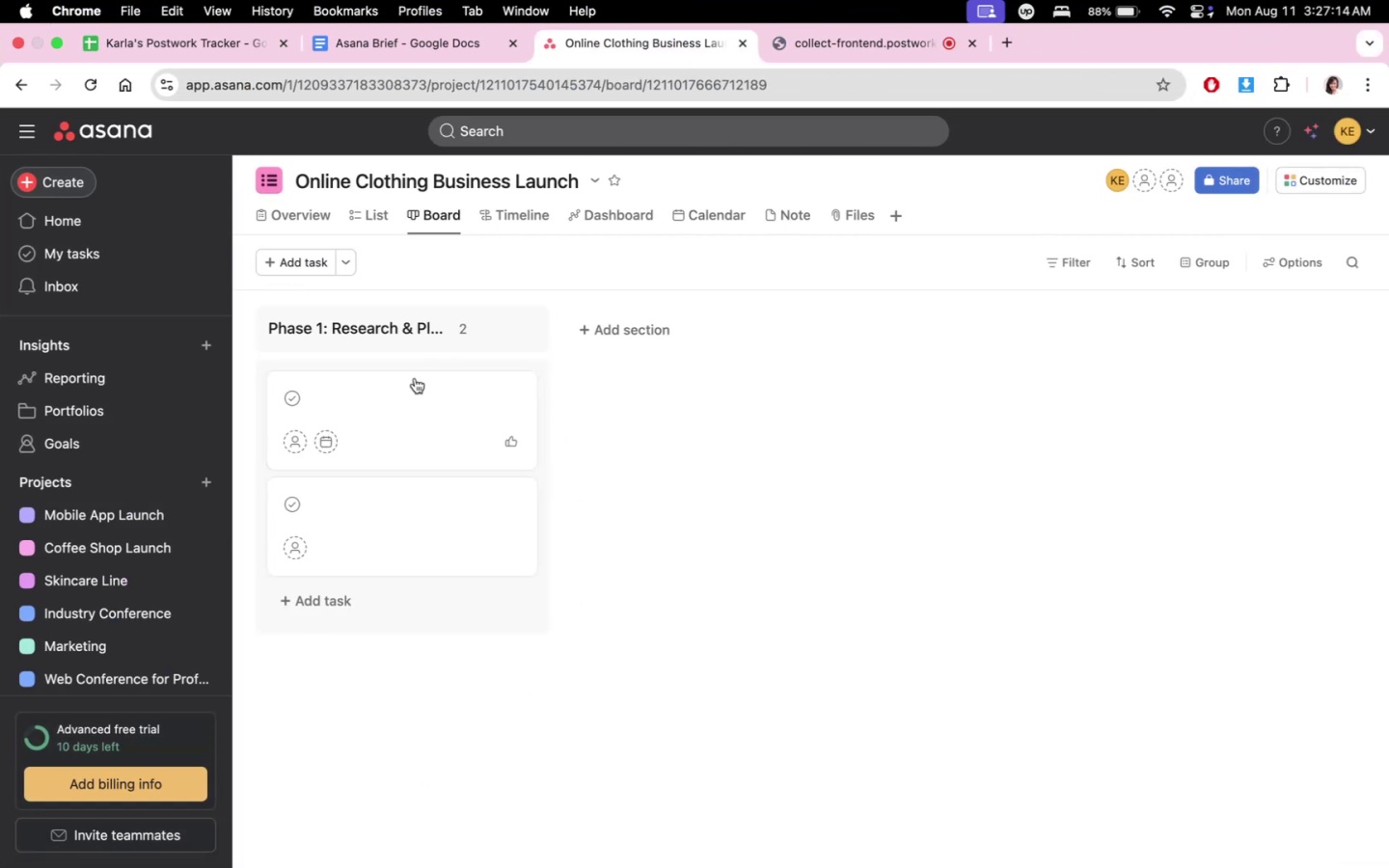 
left_click([374, 398])
 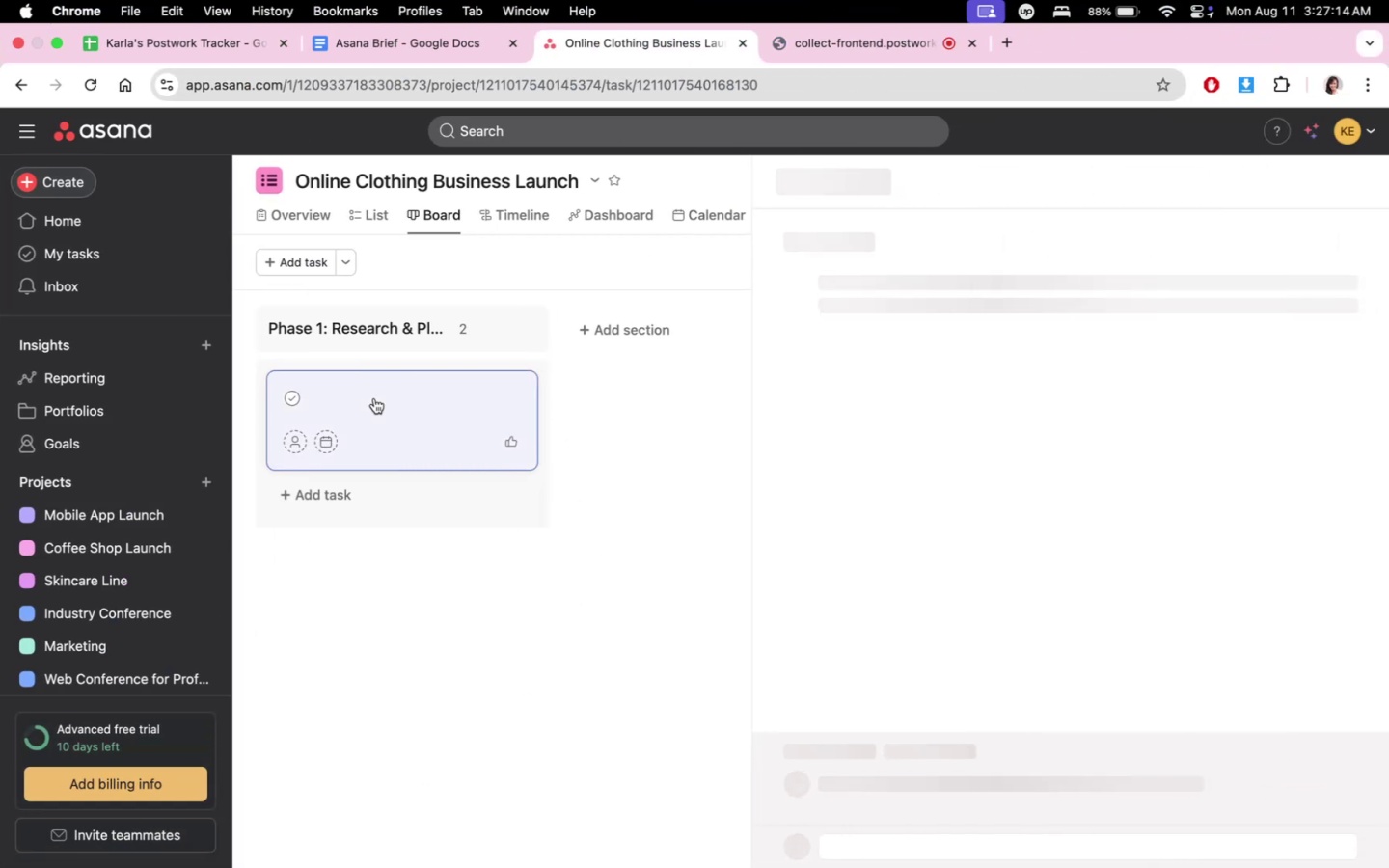 
double_click([374, 398])
 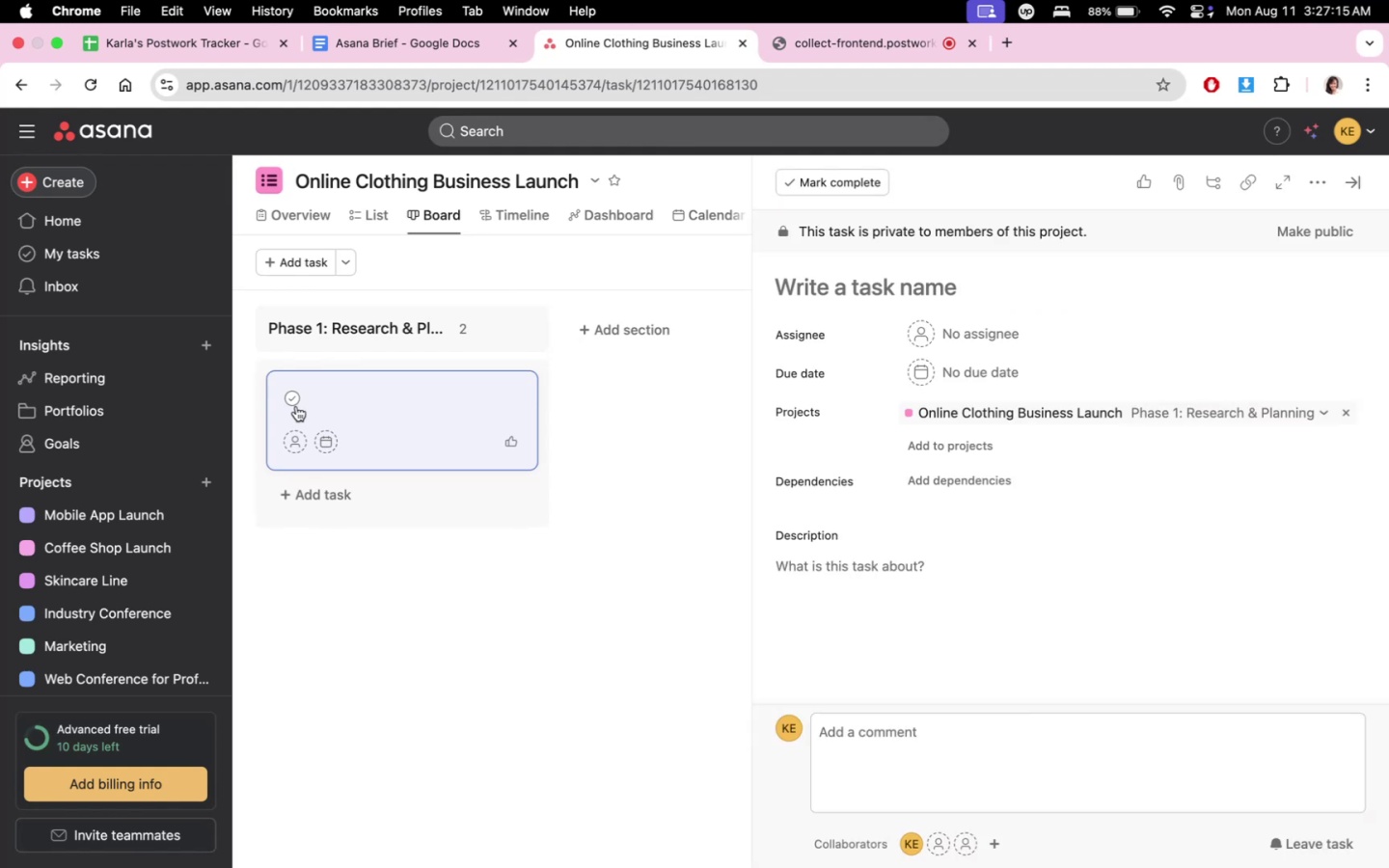 
left_click([296, 406])
 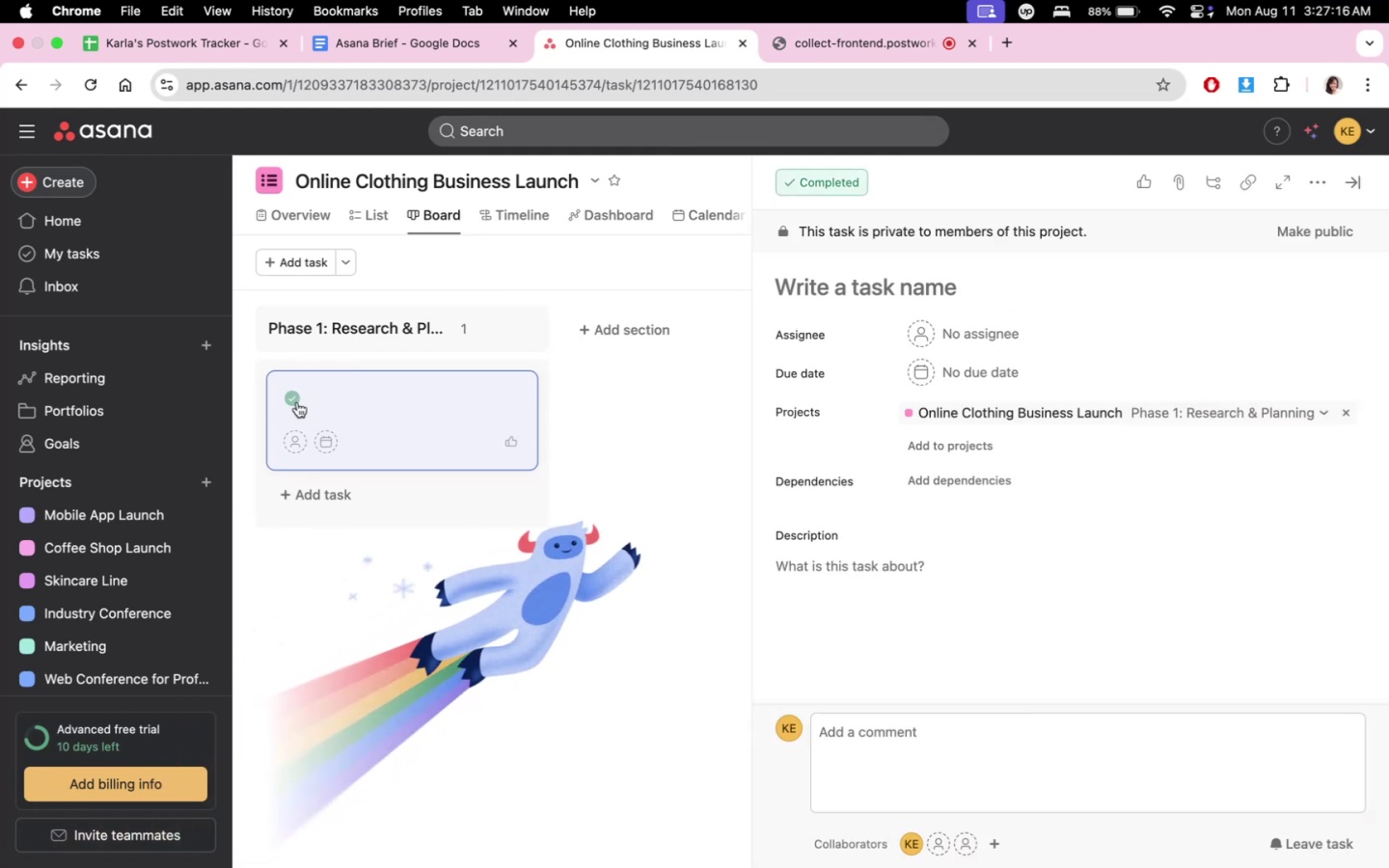 
left_click([297, 402])
 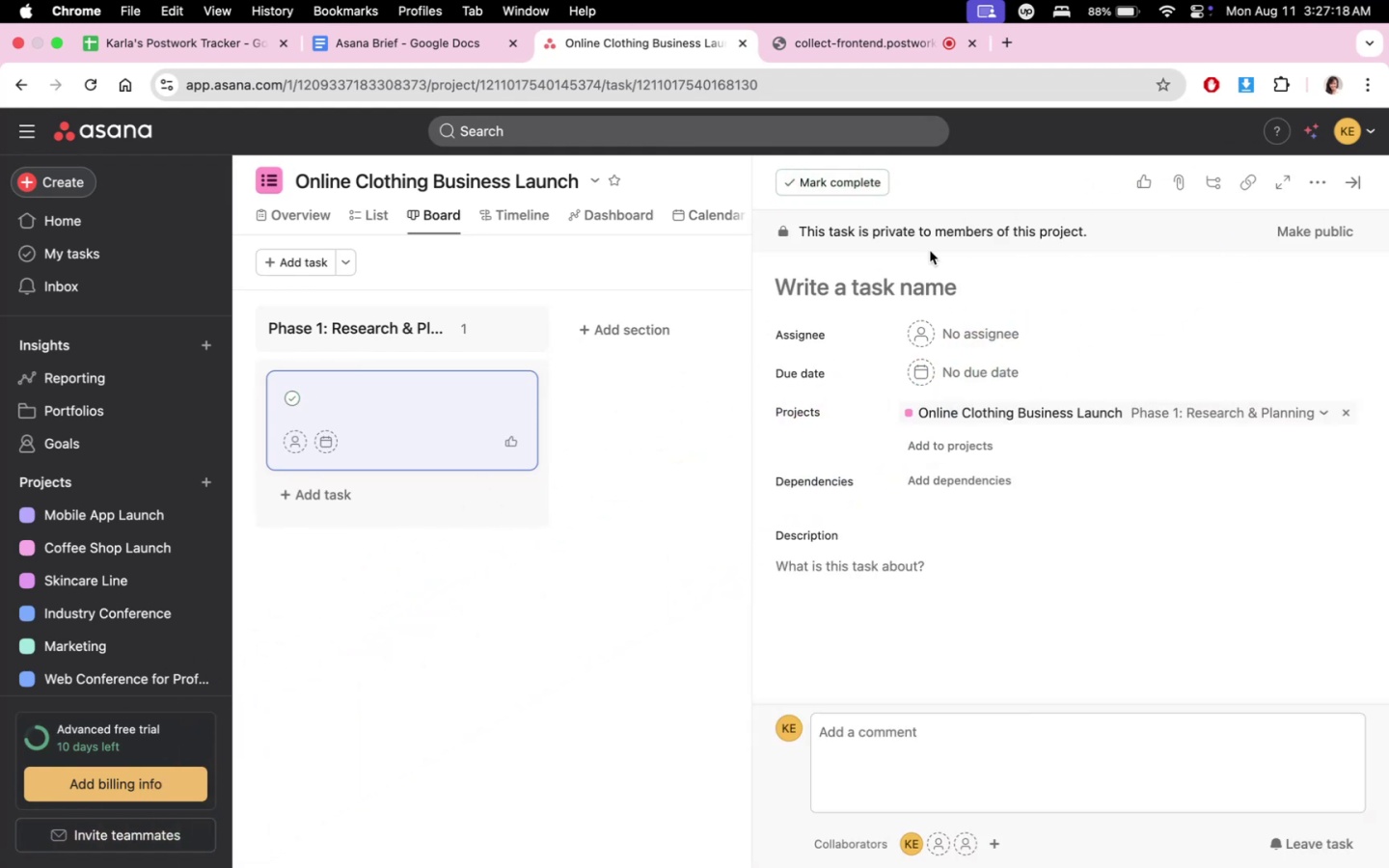 
left_click([912, 285])
 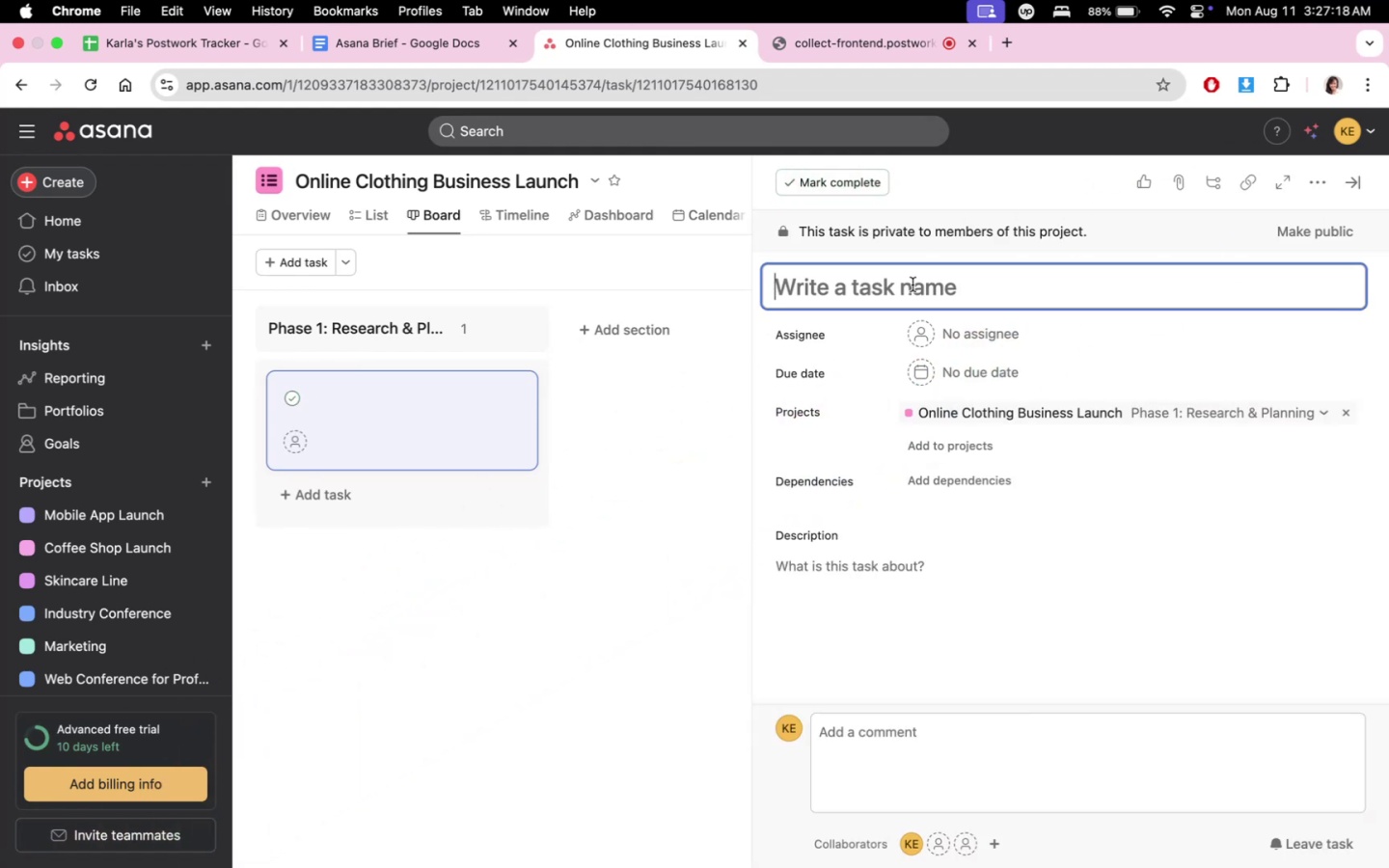 
type(Marktet)
key(Backspace)
key(Backspace)
key(Backspace)
key(Backspace)
type(et)
key(Backspace)
key(Backspace)
type(ket Research)
 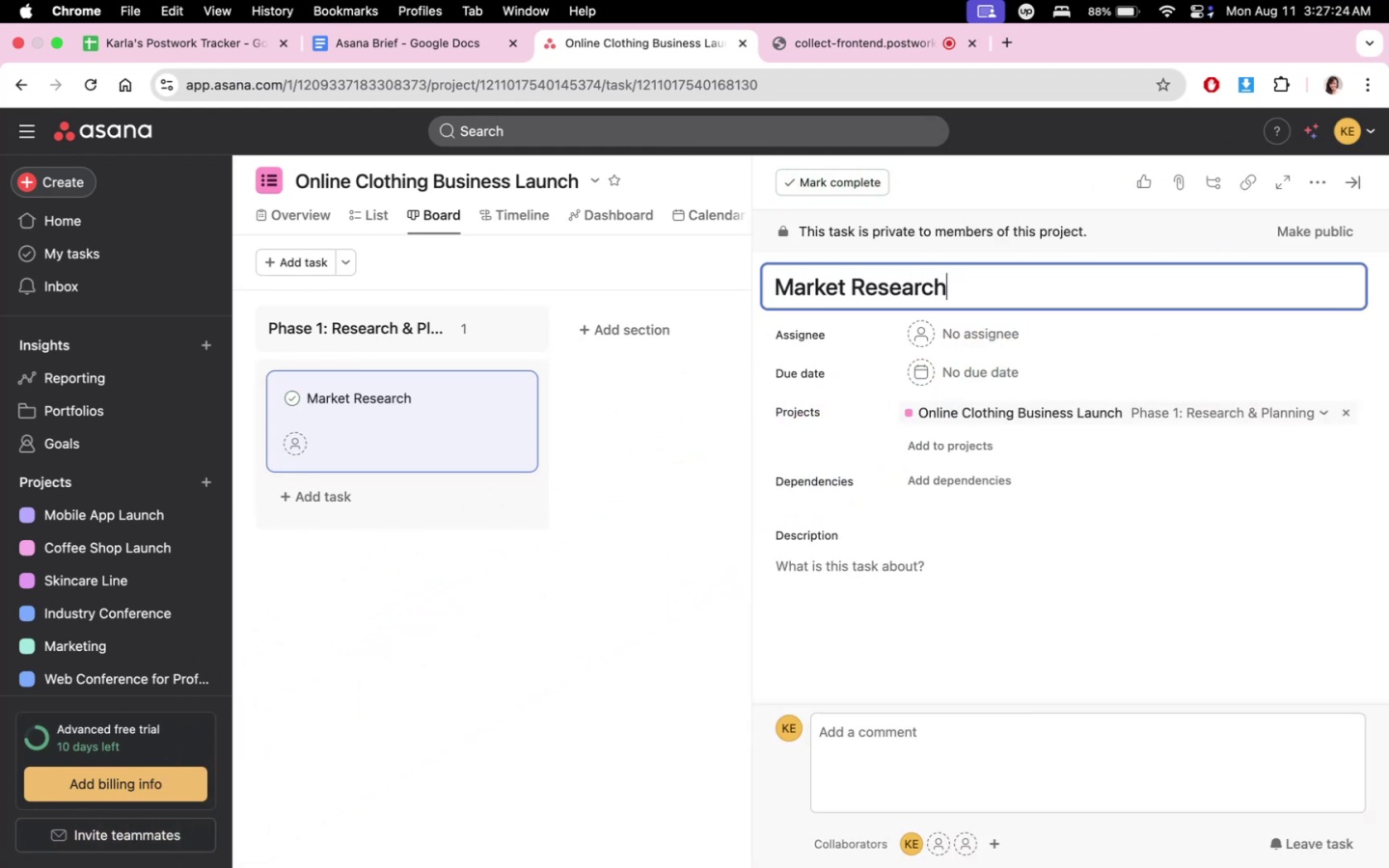 
scroll: coordinate [953, 521], scroll_direction: down, amount: 16.0
 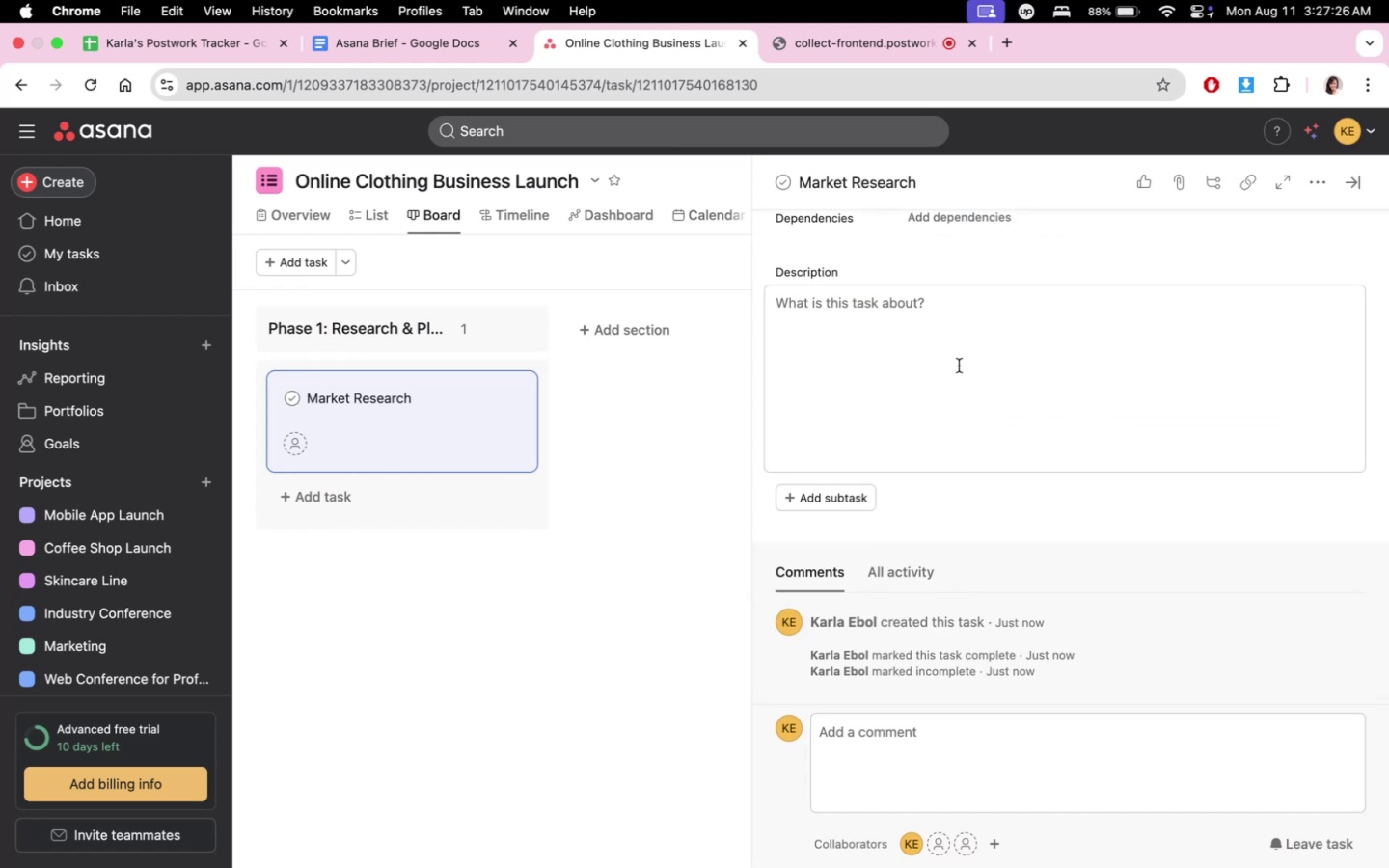 
scroll: coordinate [934, 597], scroll_direction: up, amount: 7.0
 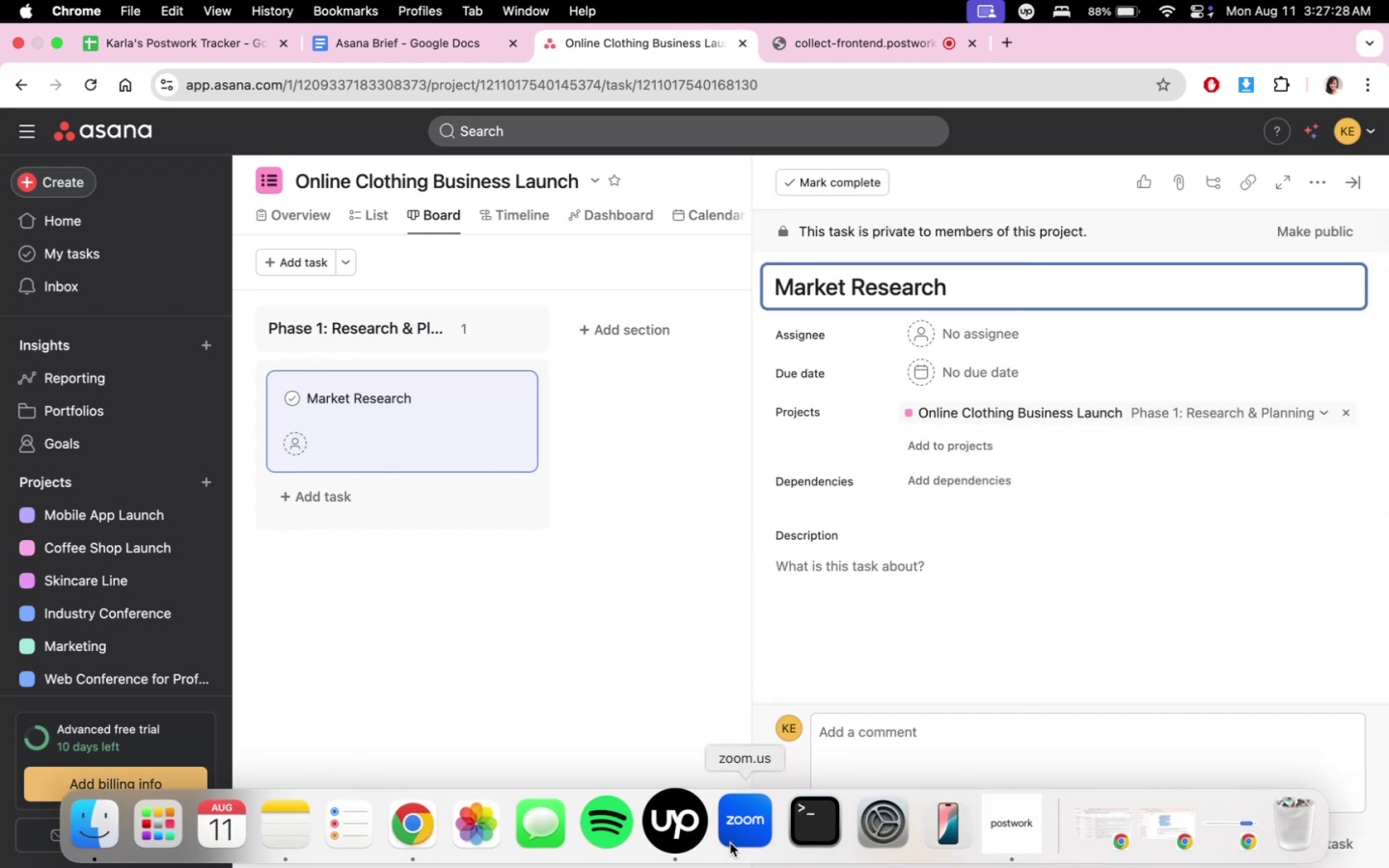 
left_click([673, 827])
 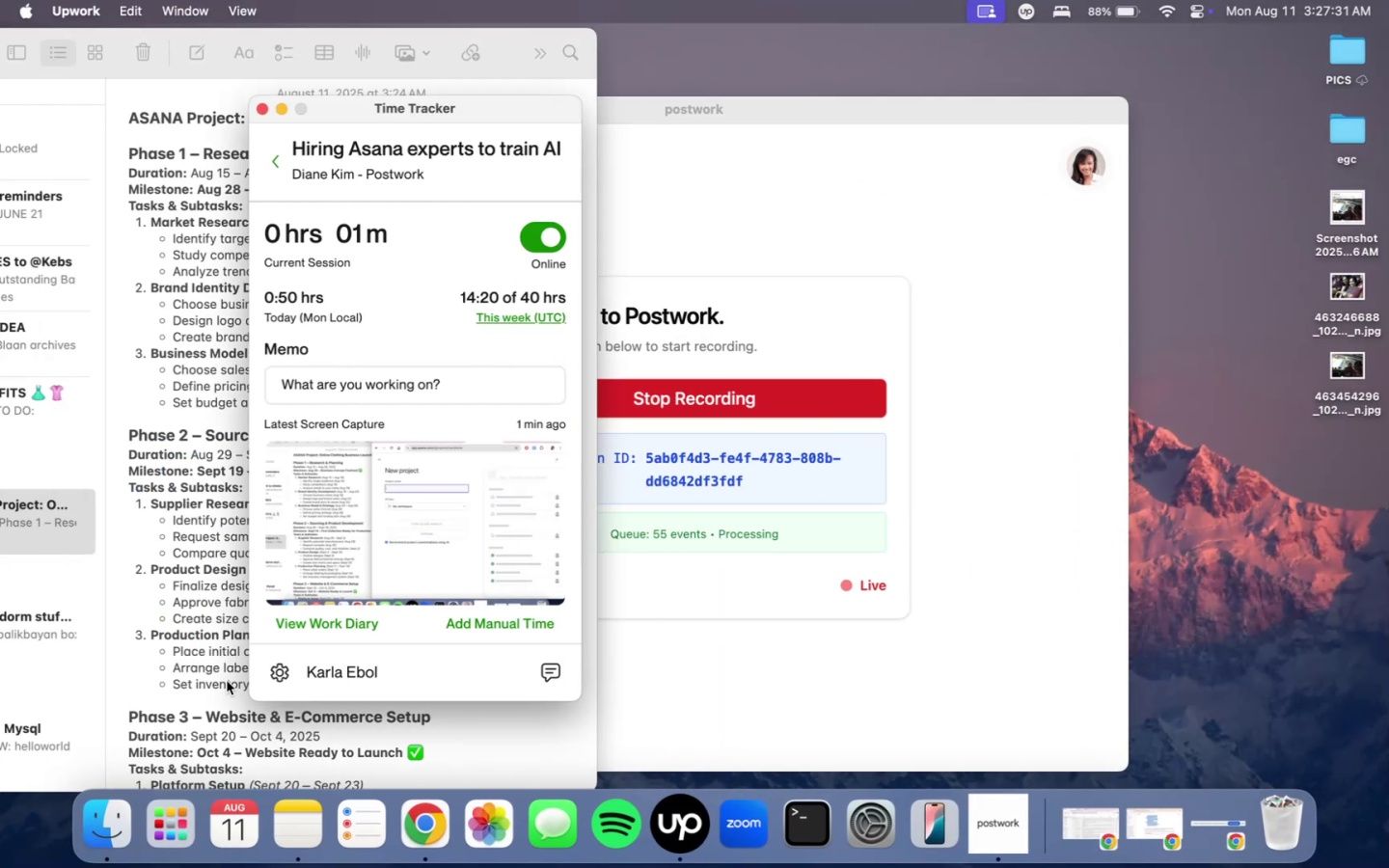 
left_click([227, 681])
 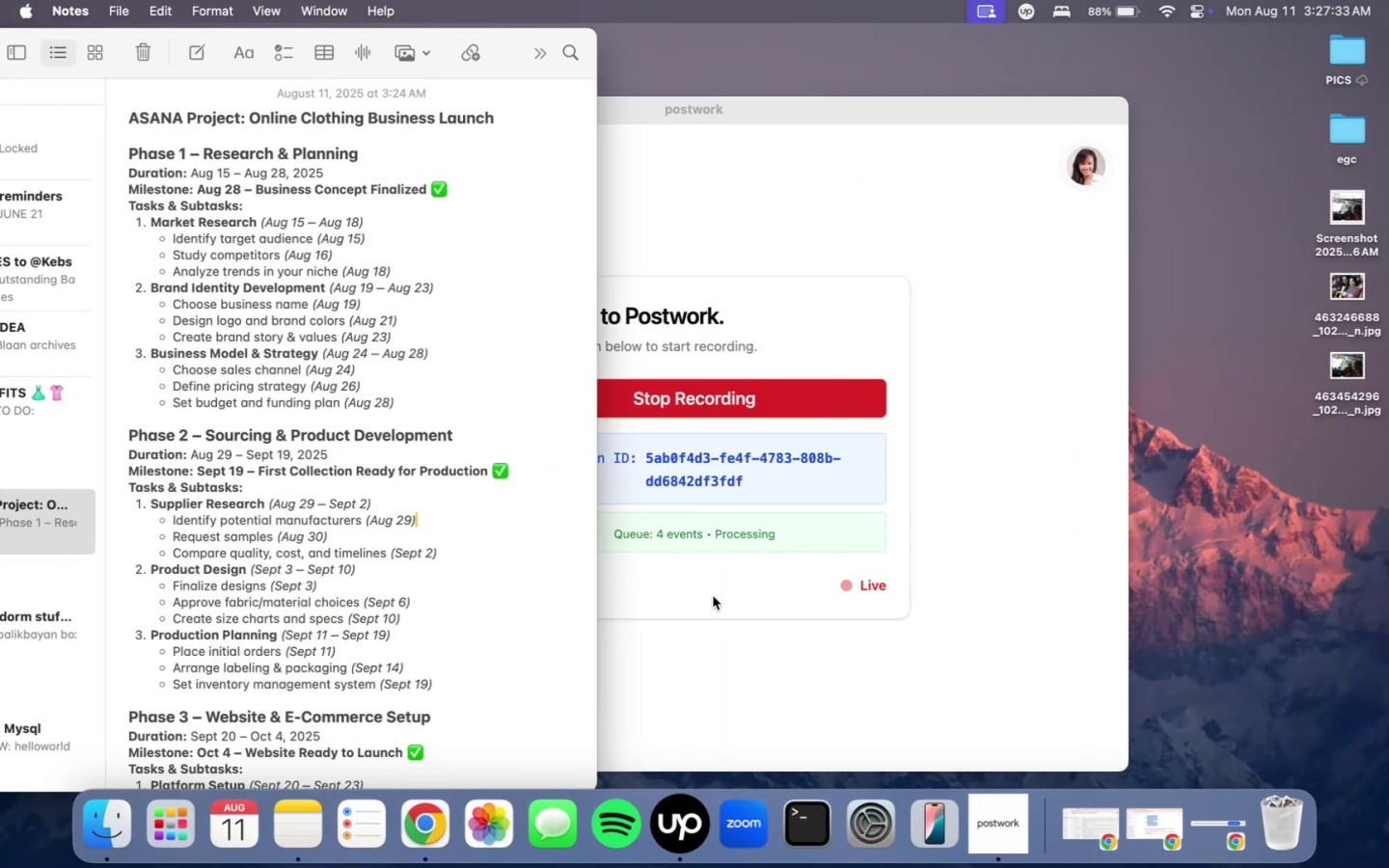 
scroll: coordinate [445, 640], scroll_direction: down, amount: 3.0
 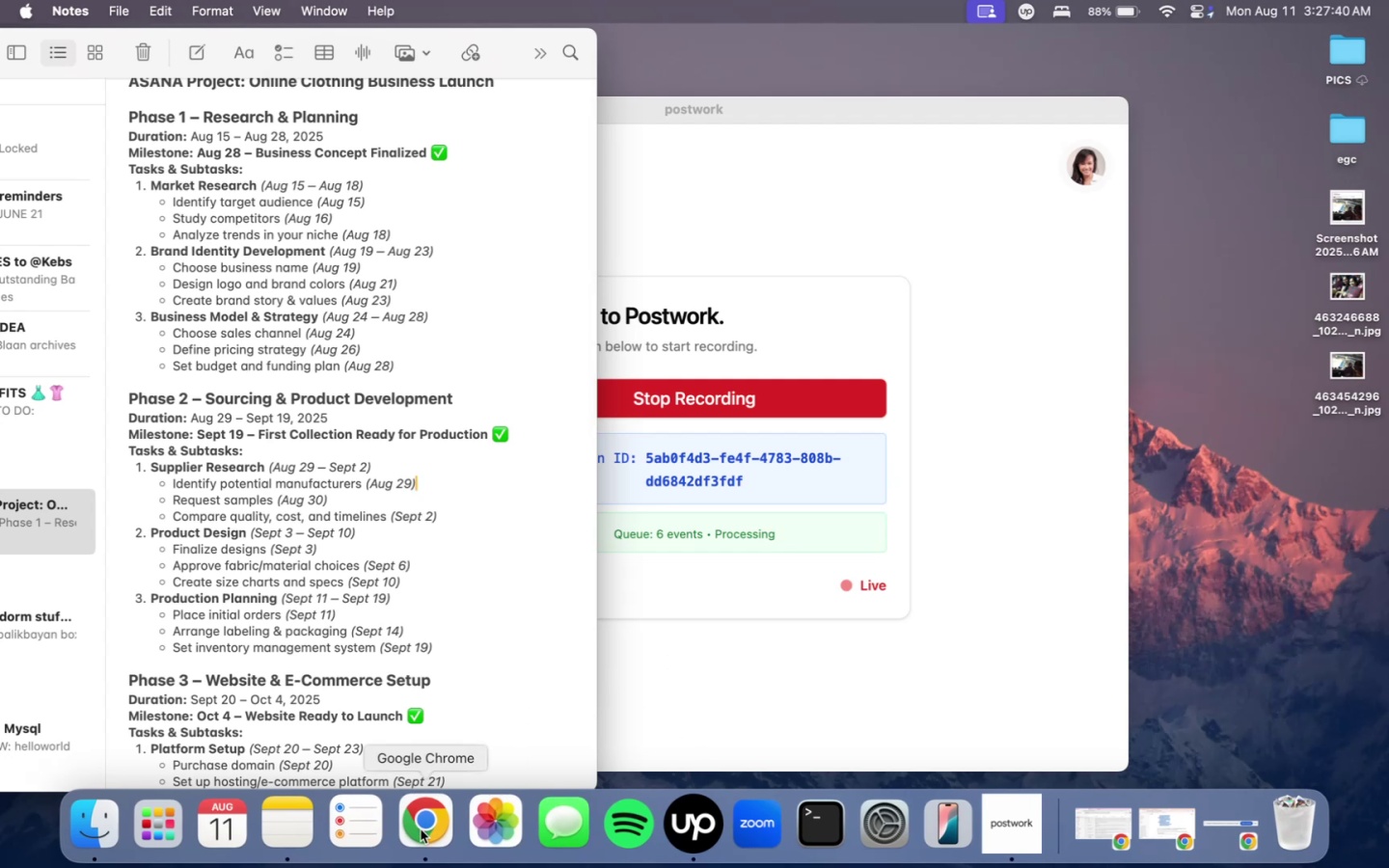 
wait(7.6)
 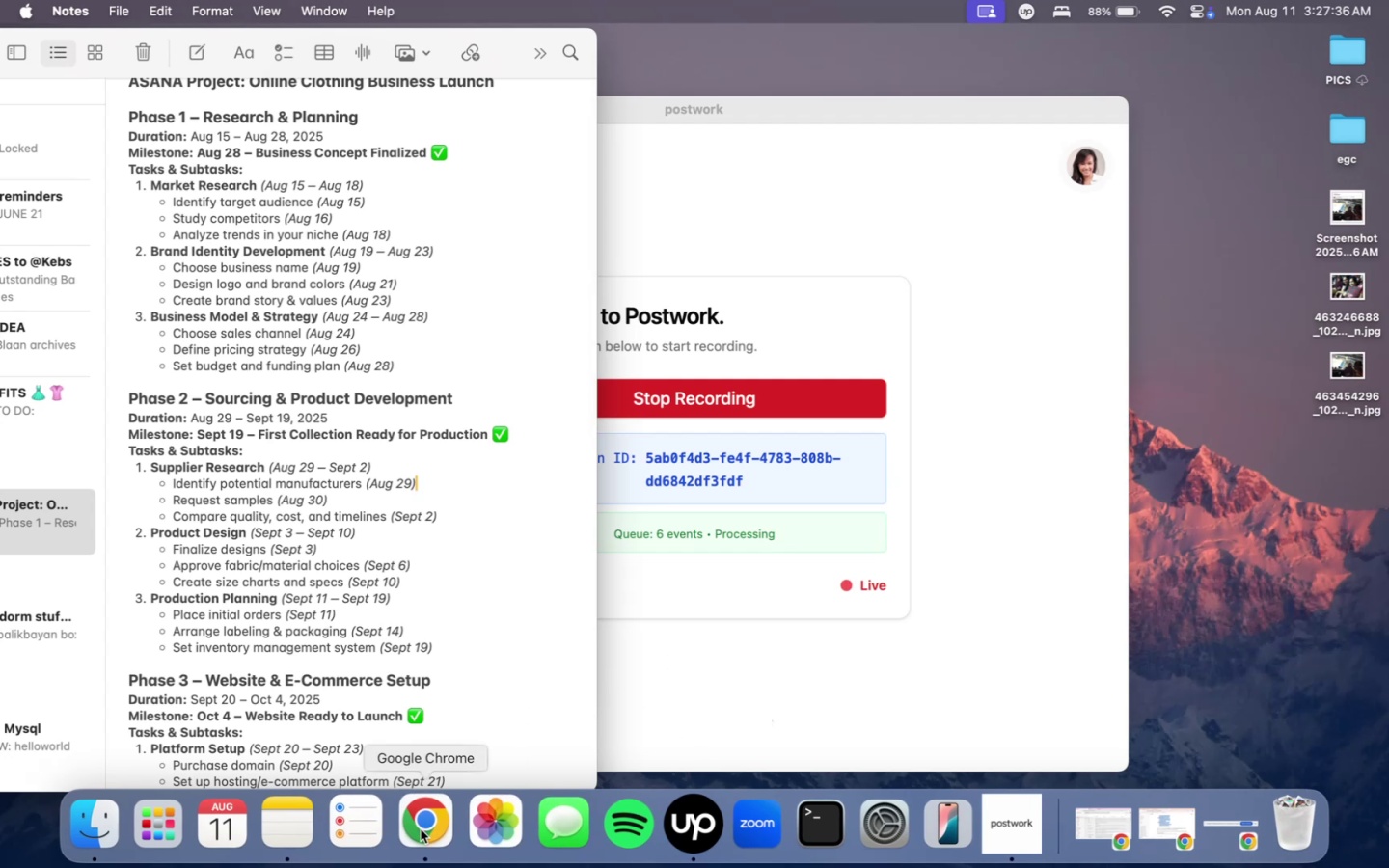 
left_click([421, 829])
 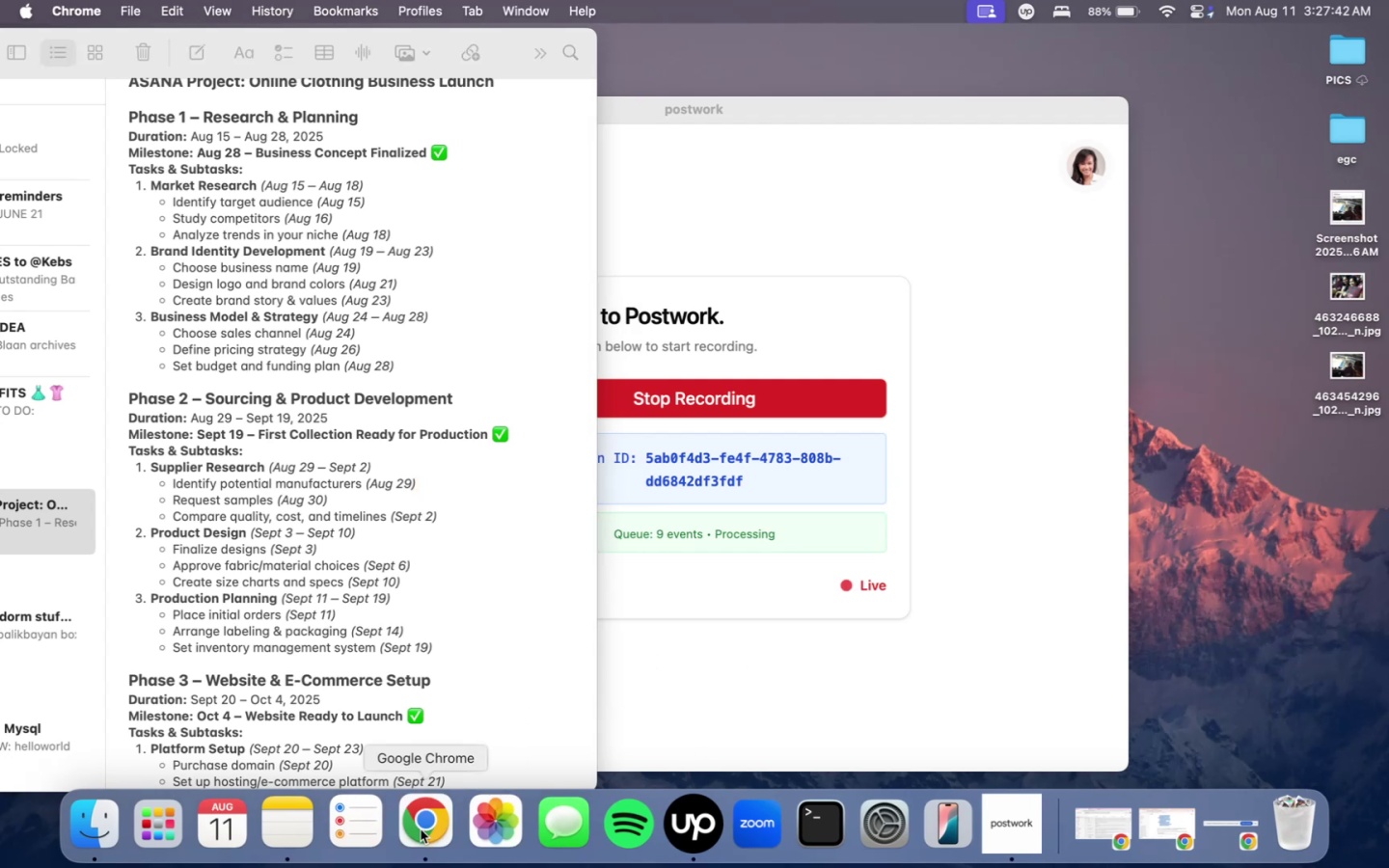 
left_click([421, 829])
 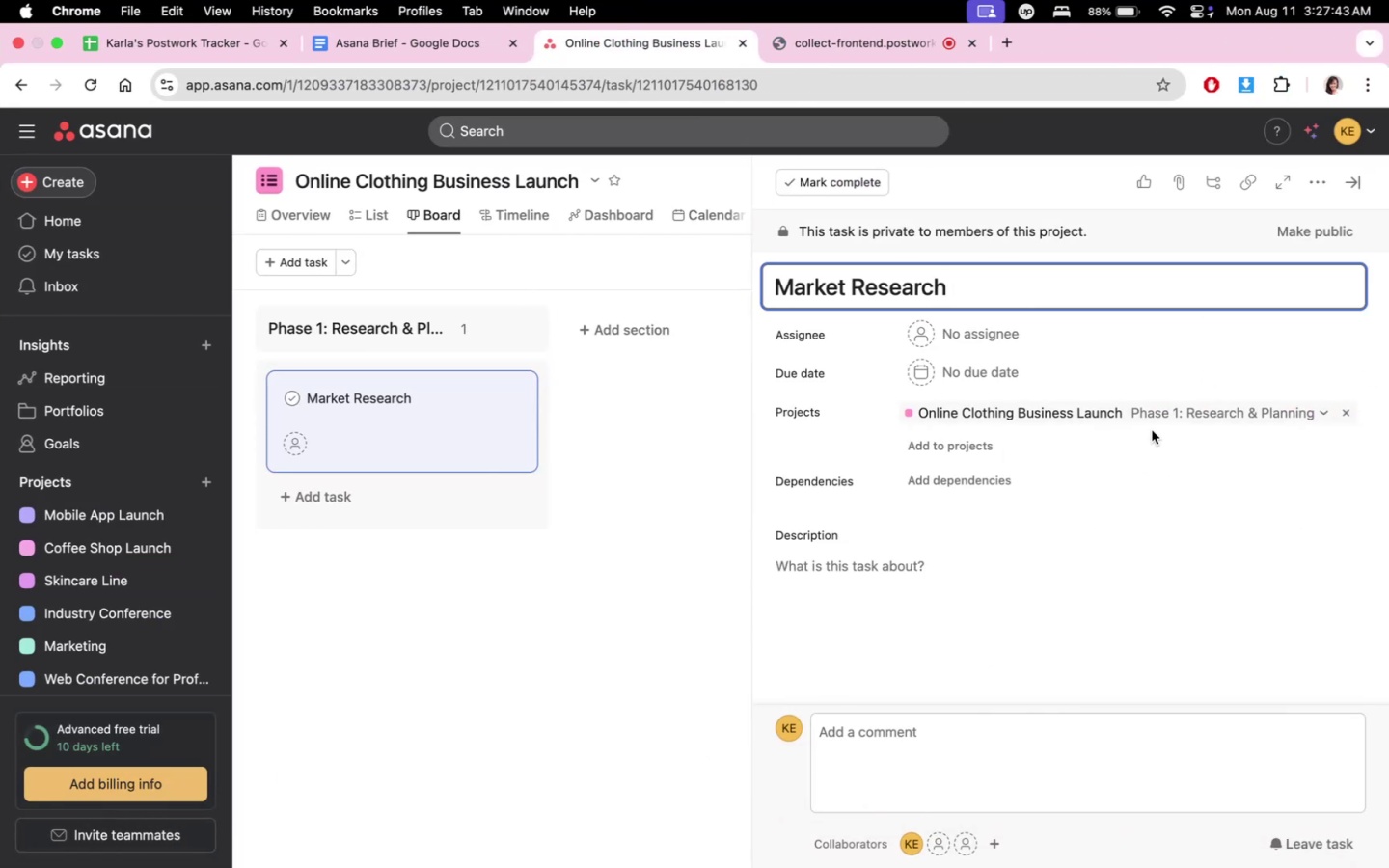 
scroll: coordinate [987, 749], scroll_direction: down, amount: 11.0
 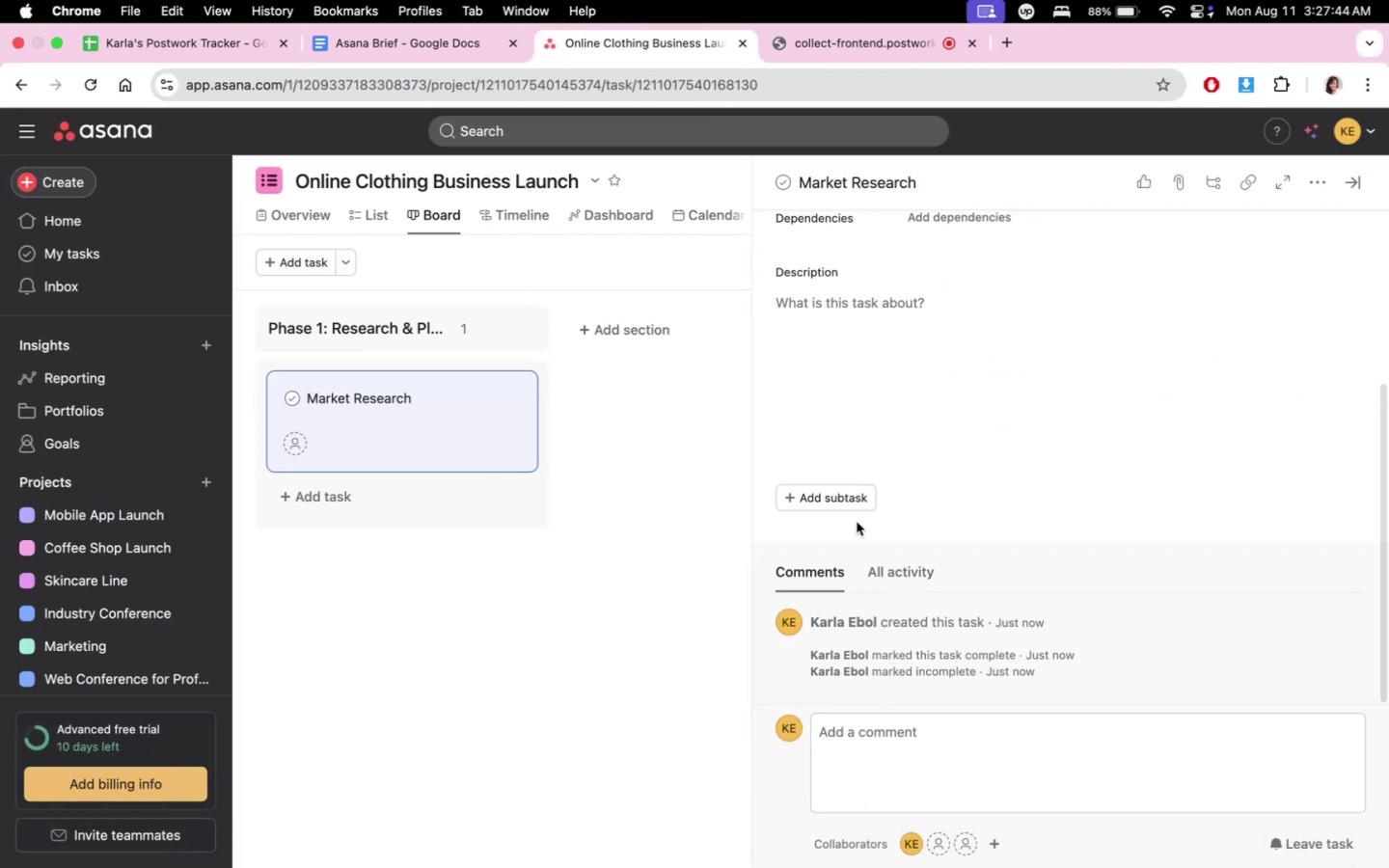 
left_click([852, 507])
 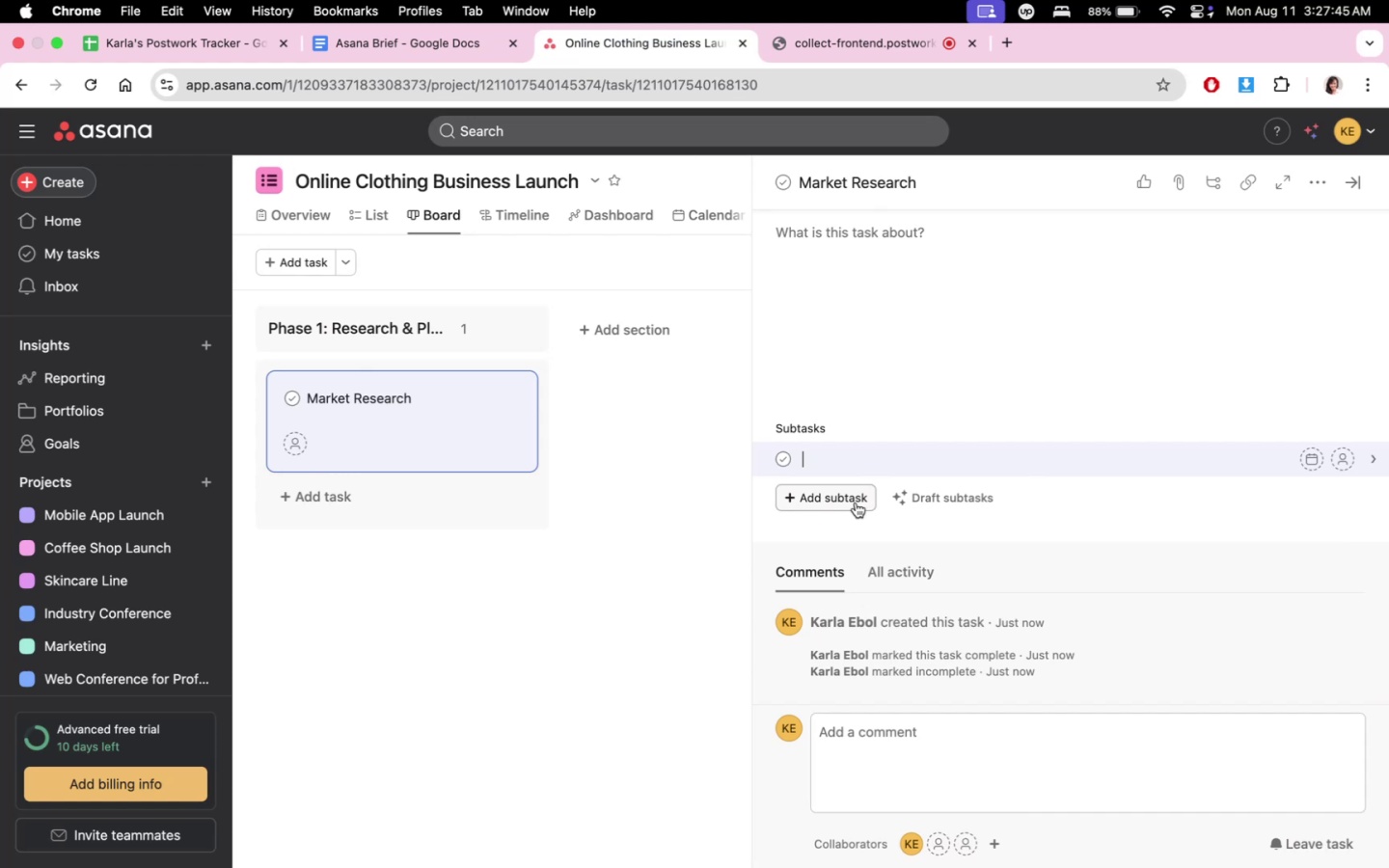 
type(IDent)
key(Backspace)
key(Backspace)
key(Backspace)
key(Backspace)
type(dentiy)
key(Backspace)
type(fy )
 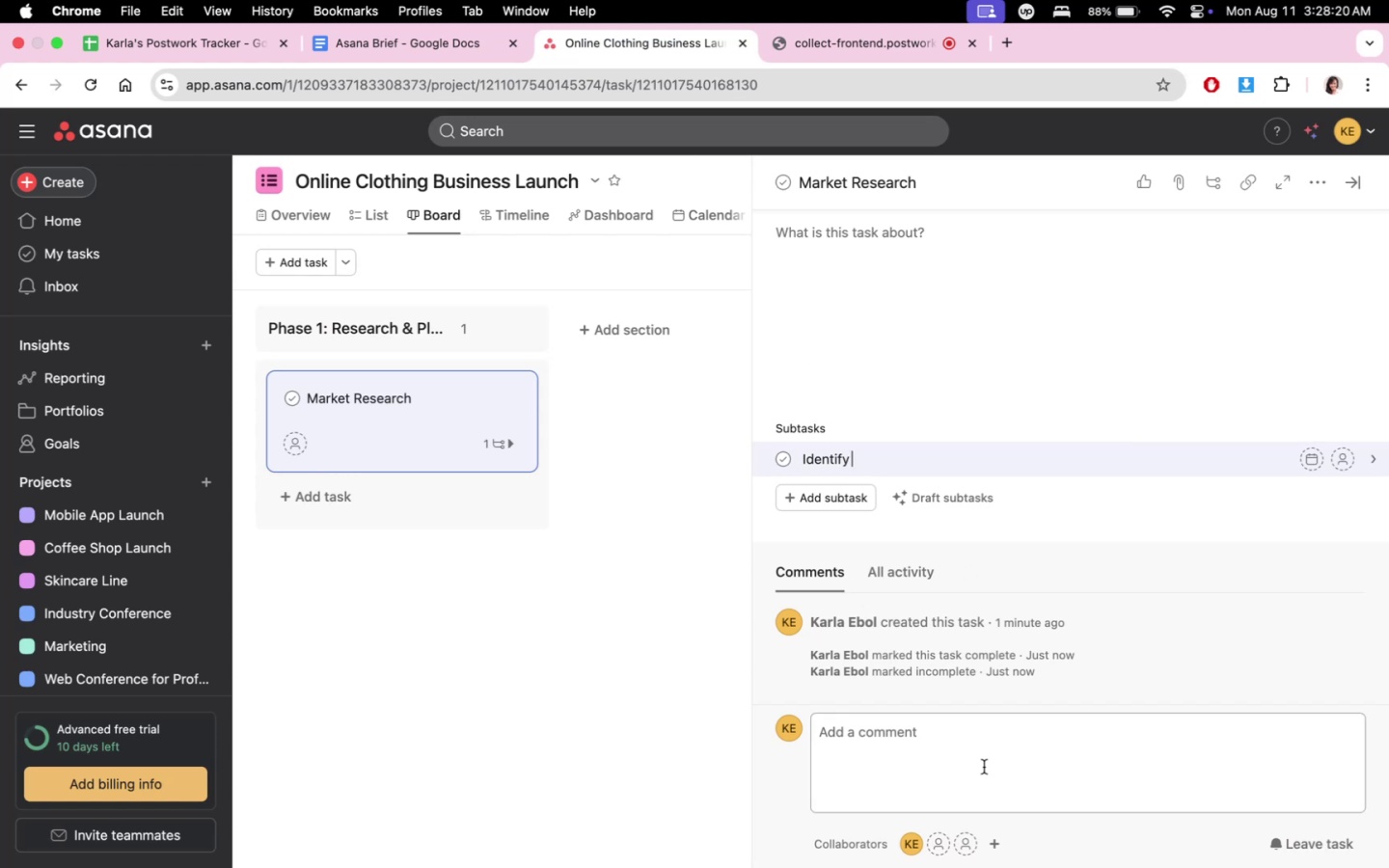 
wait(36.19)
 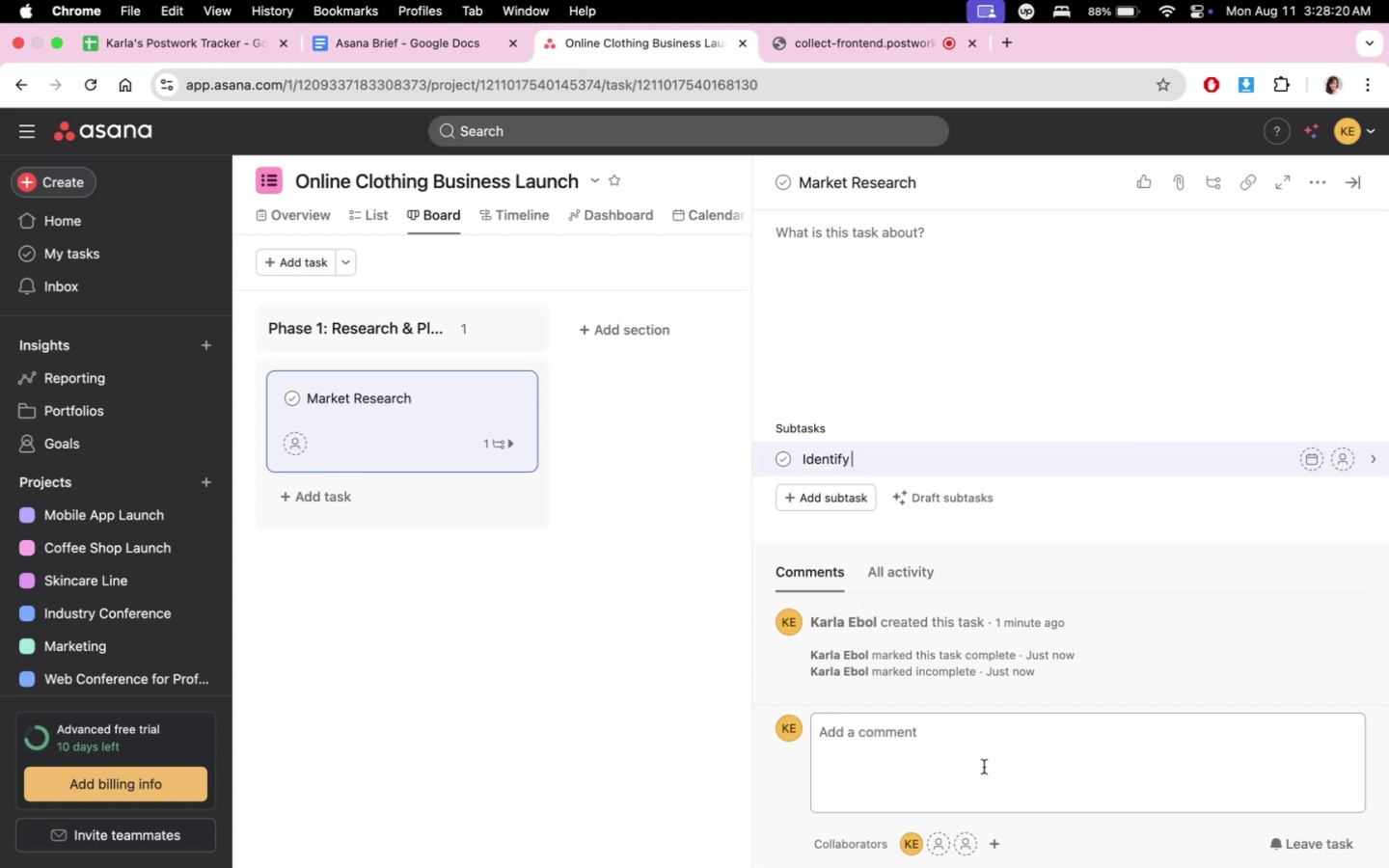 
left_click([694, 827])
 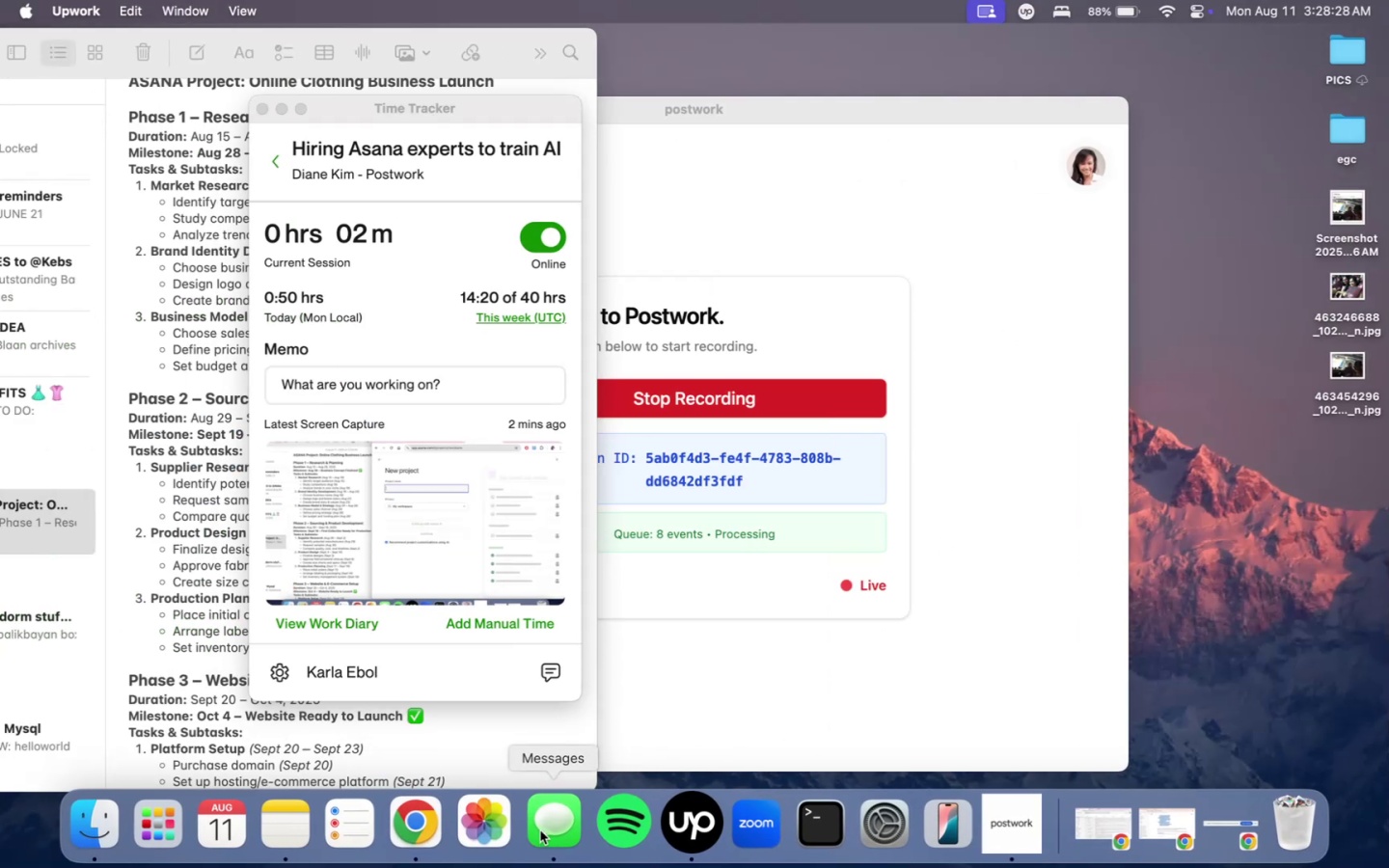 
wait(5.04)
 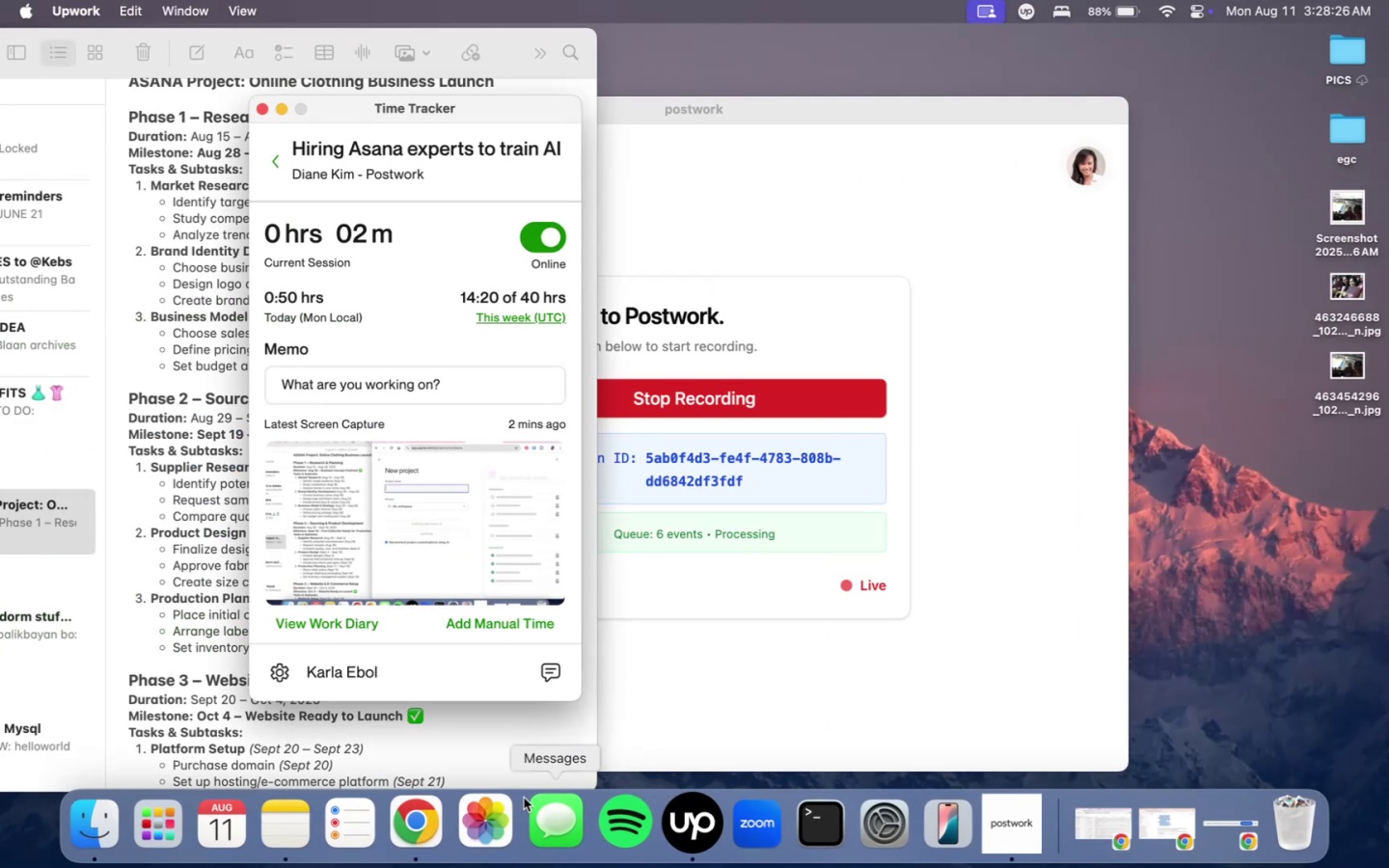 
left_click([613, 221])
 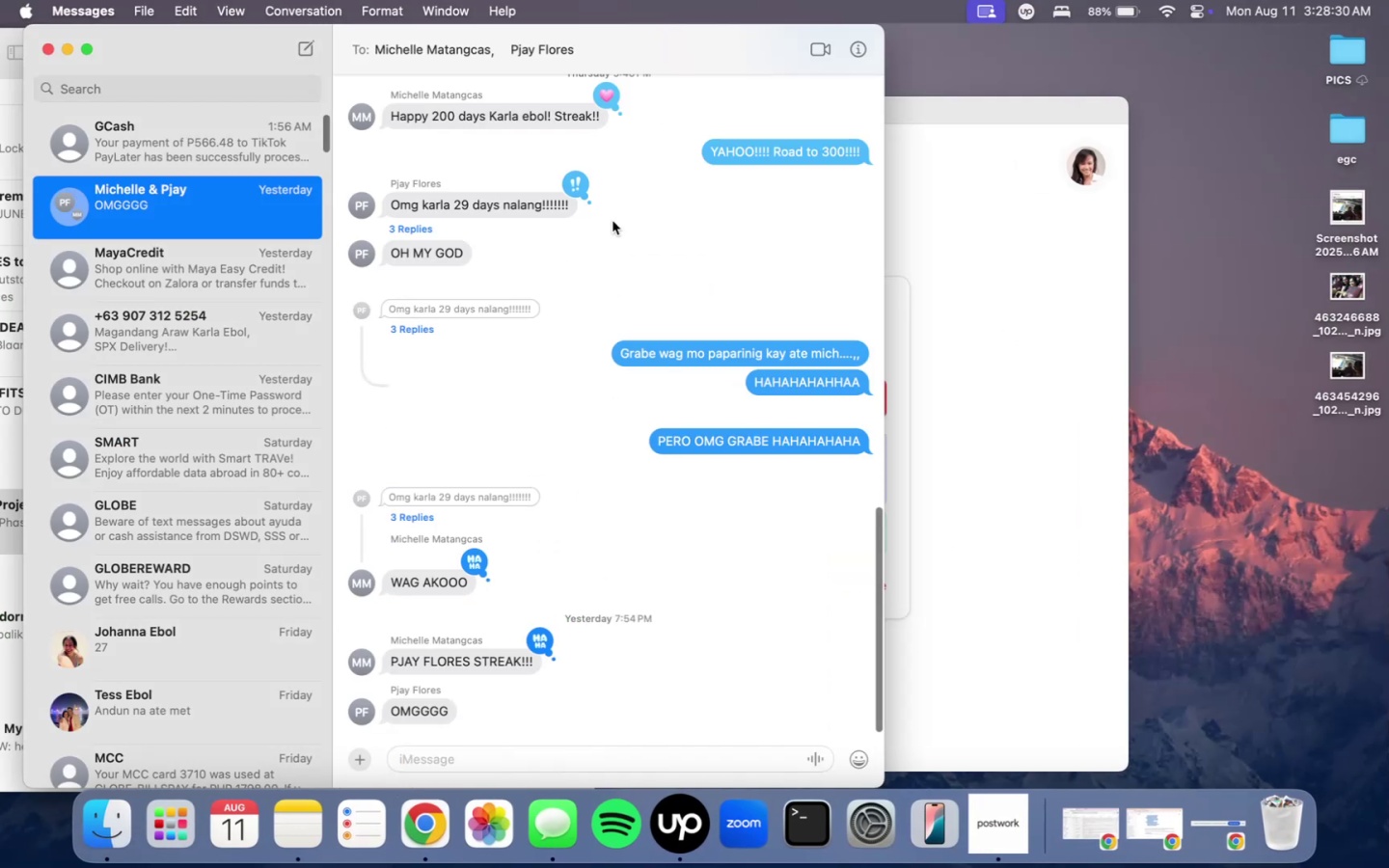 
key(Meta+CommandLeft)
 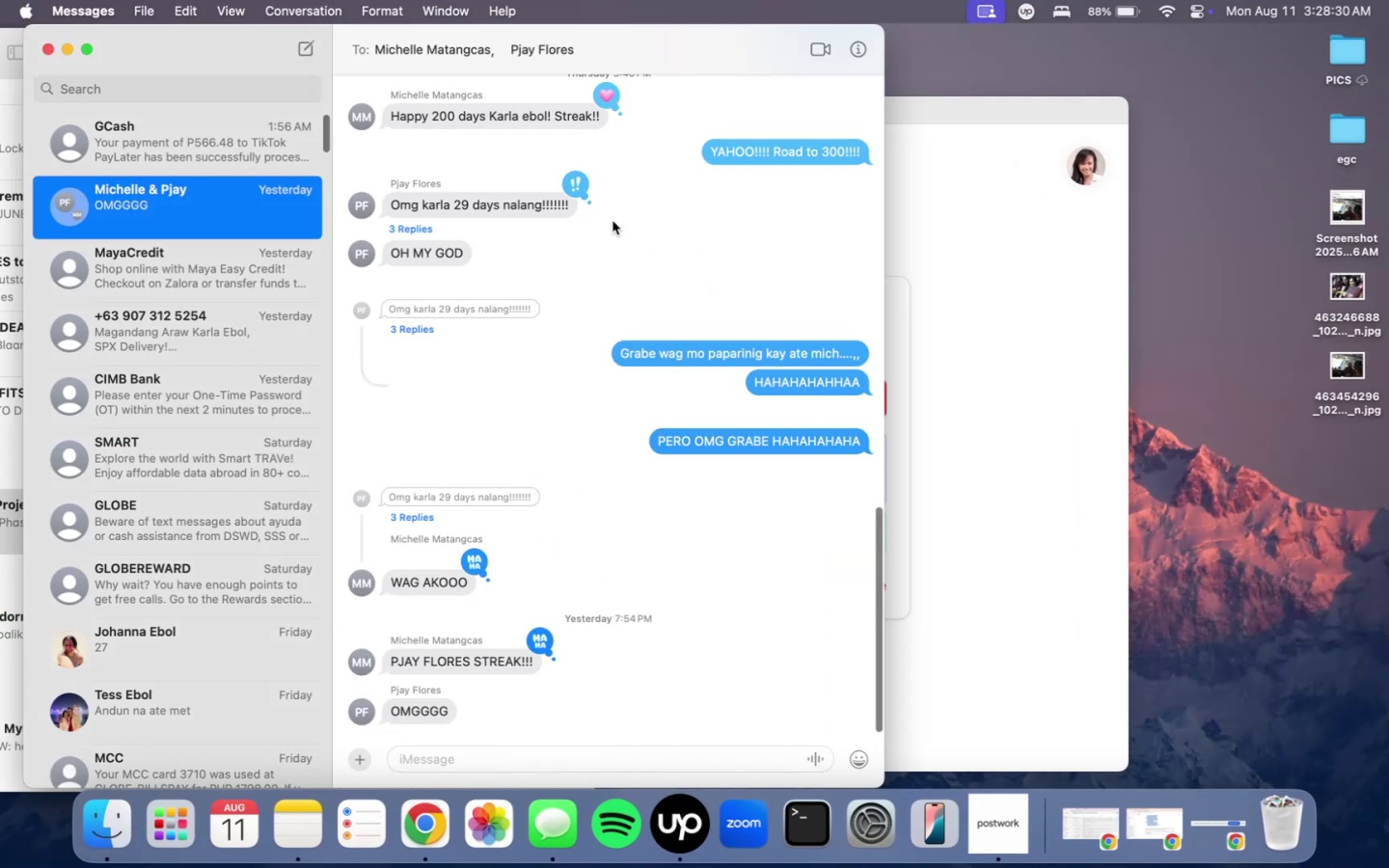 
key(Meta+Q)
 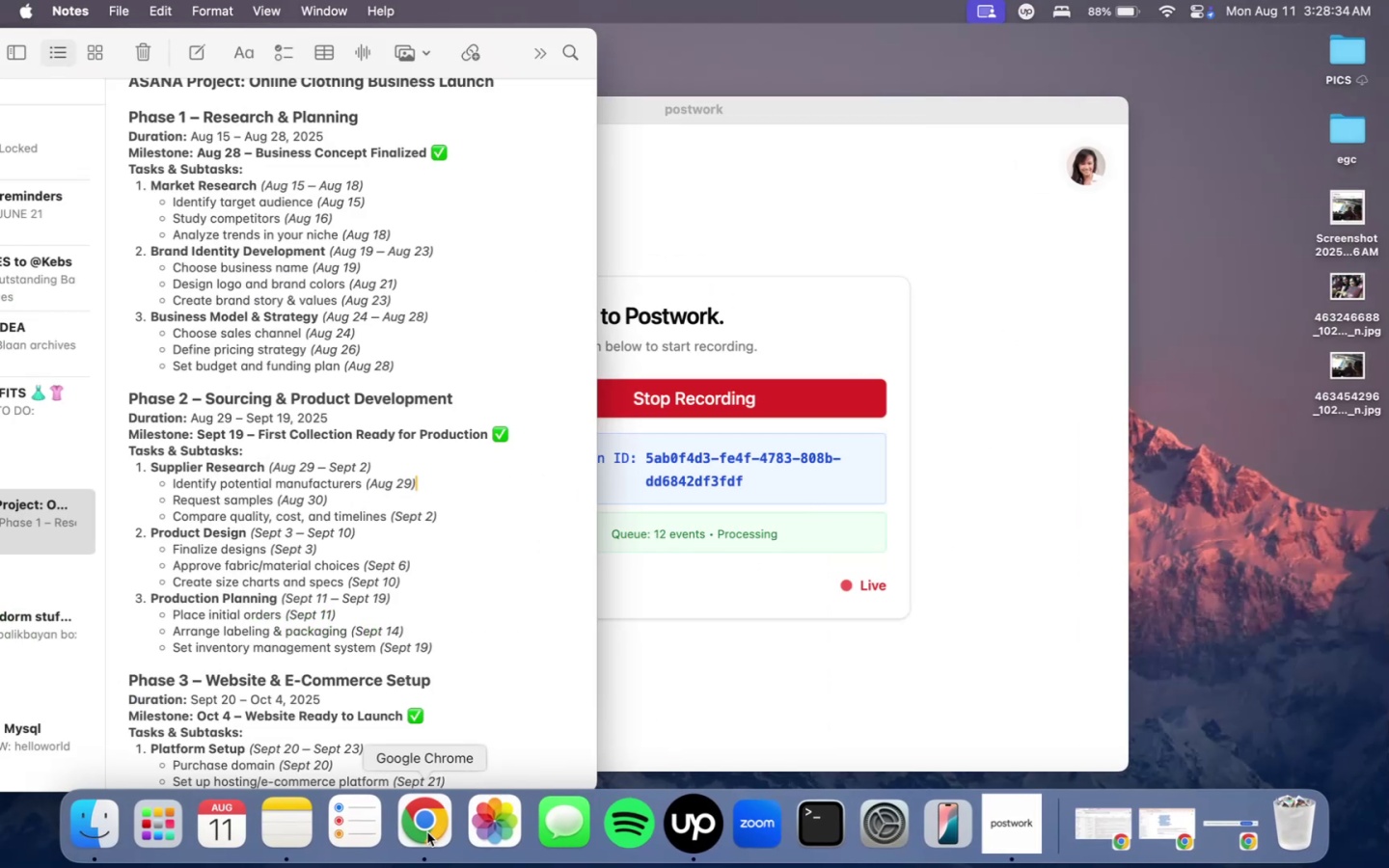 
wait(5.16)
 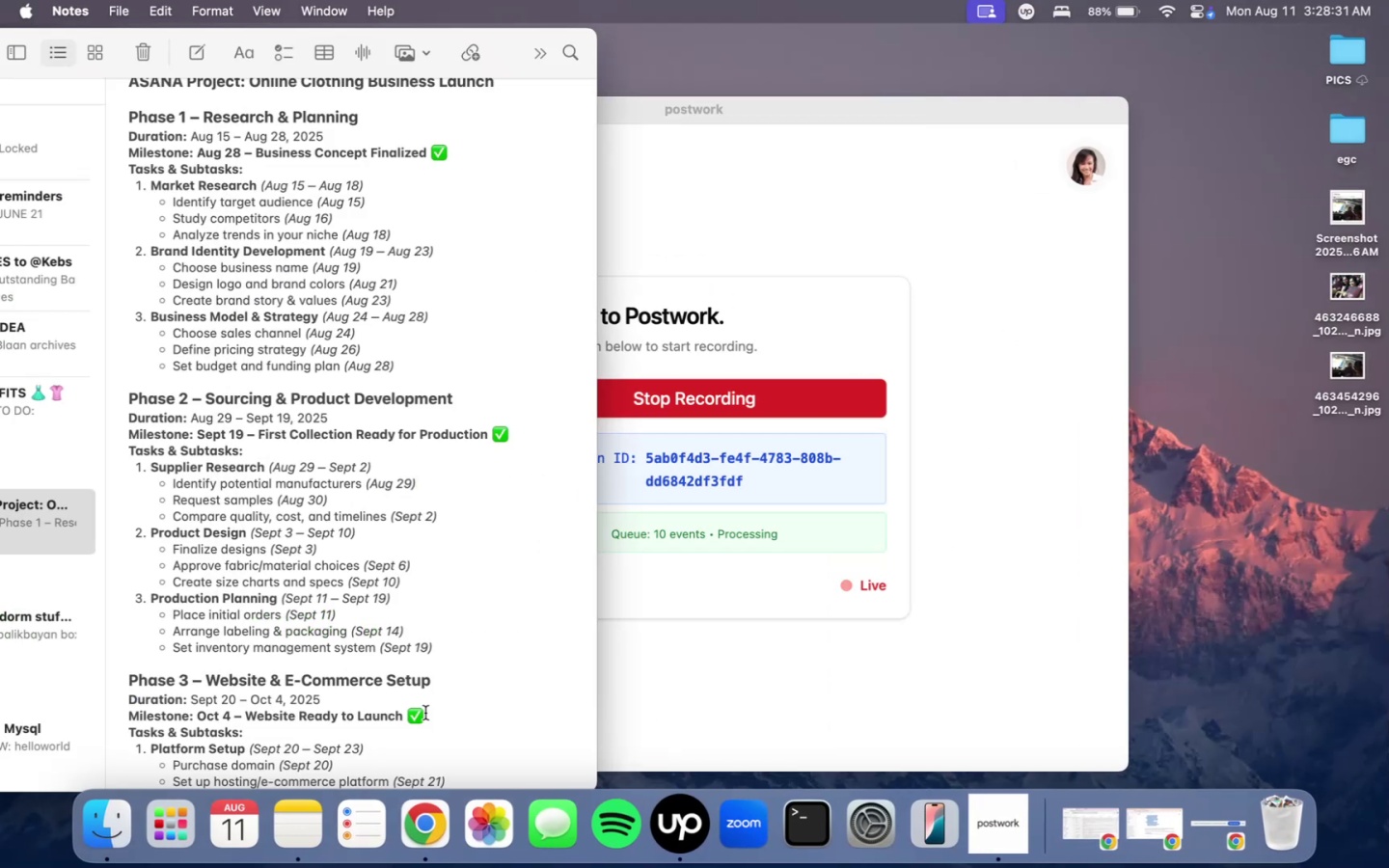 
left_click([427, 832])
 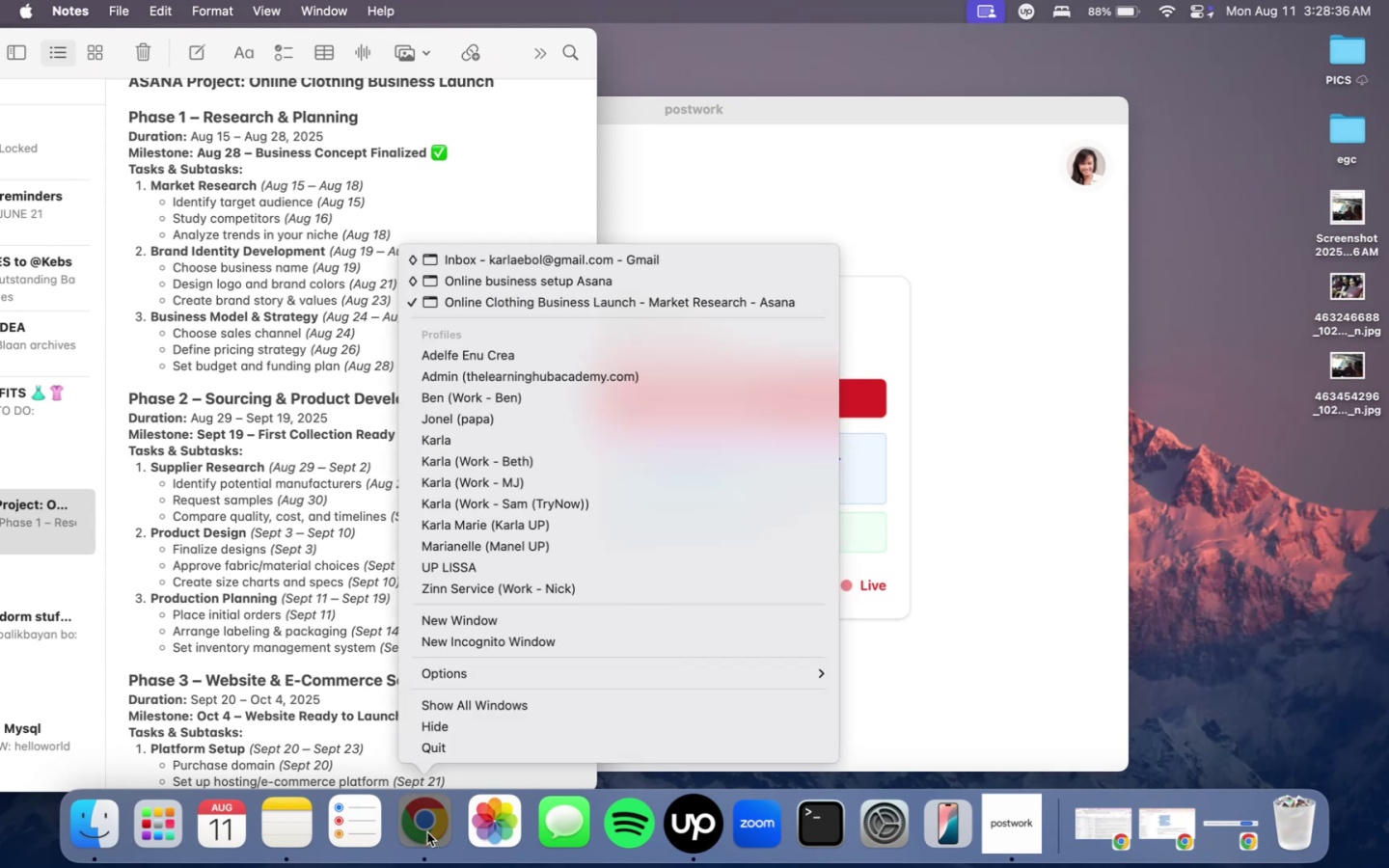 
left_click([427, 832])
 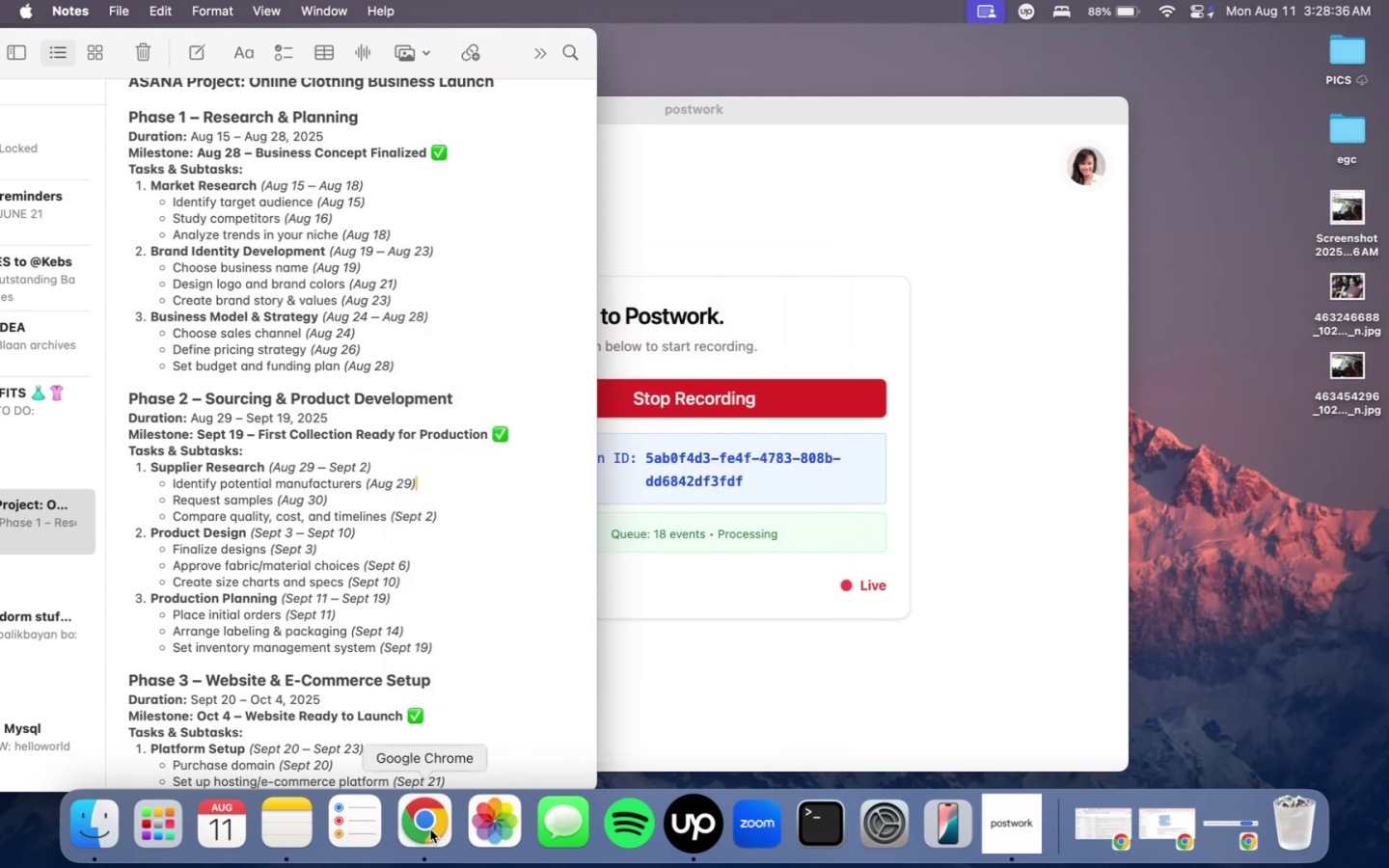 
double_click([430, 829])
 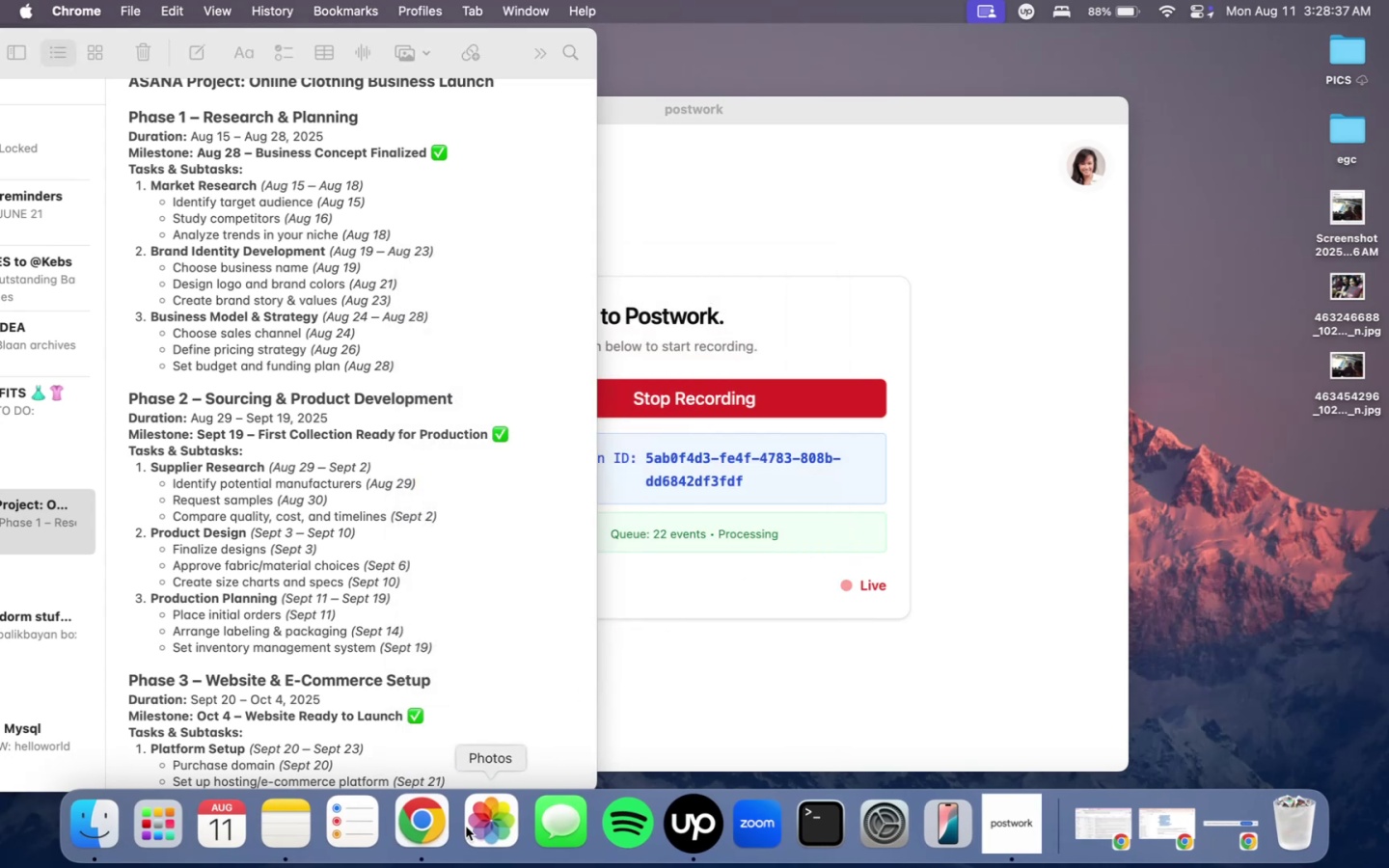 
left_click([413, 825])
 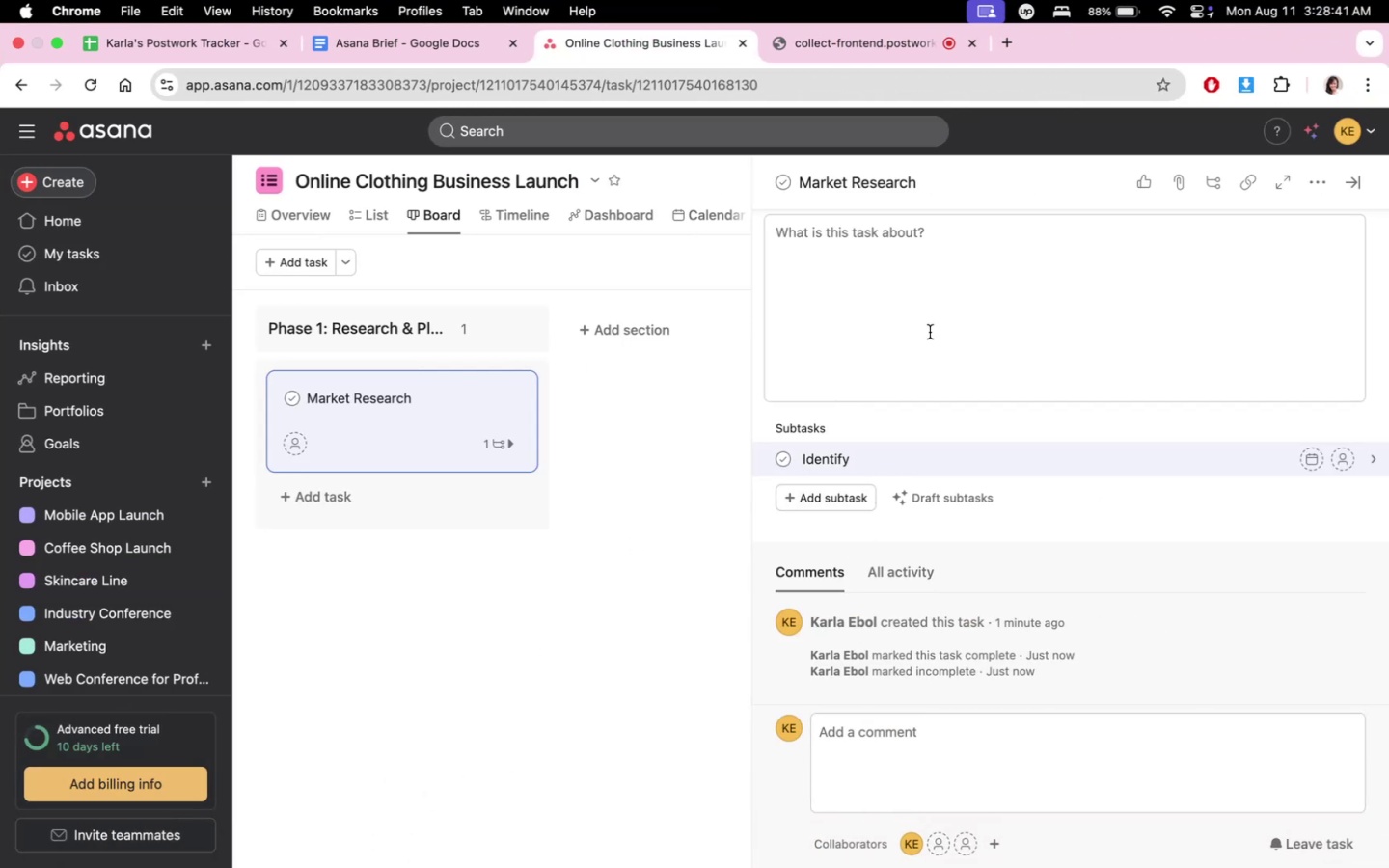 
wait(5.11)
 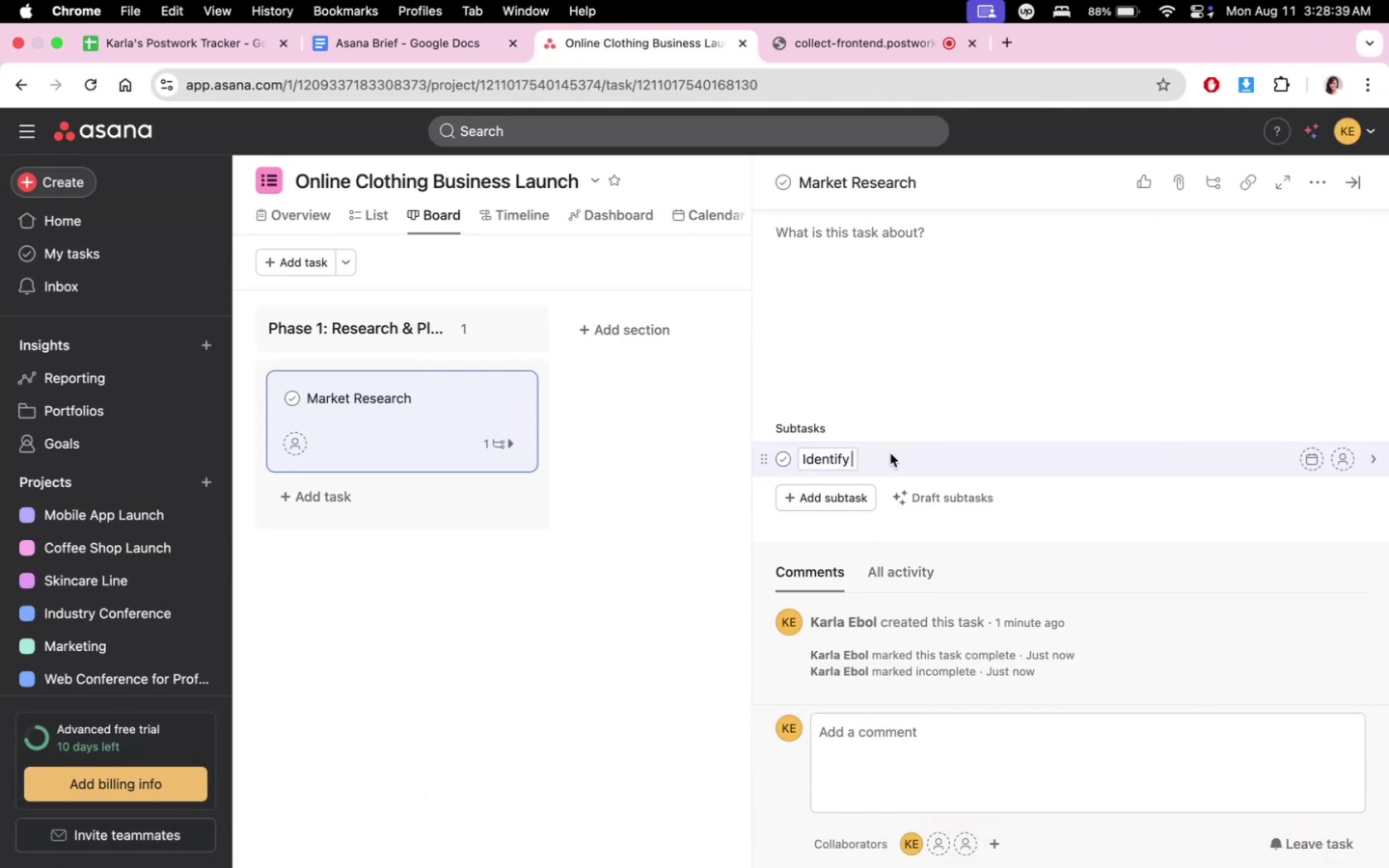 
left_click([57, 40])
 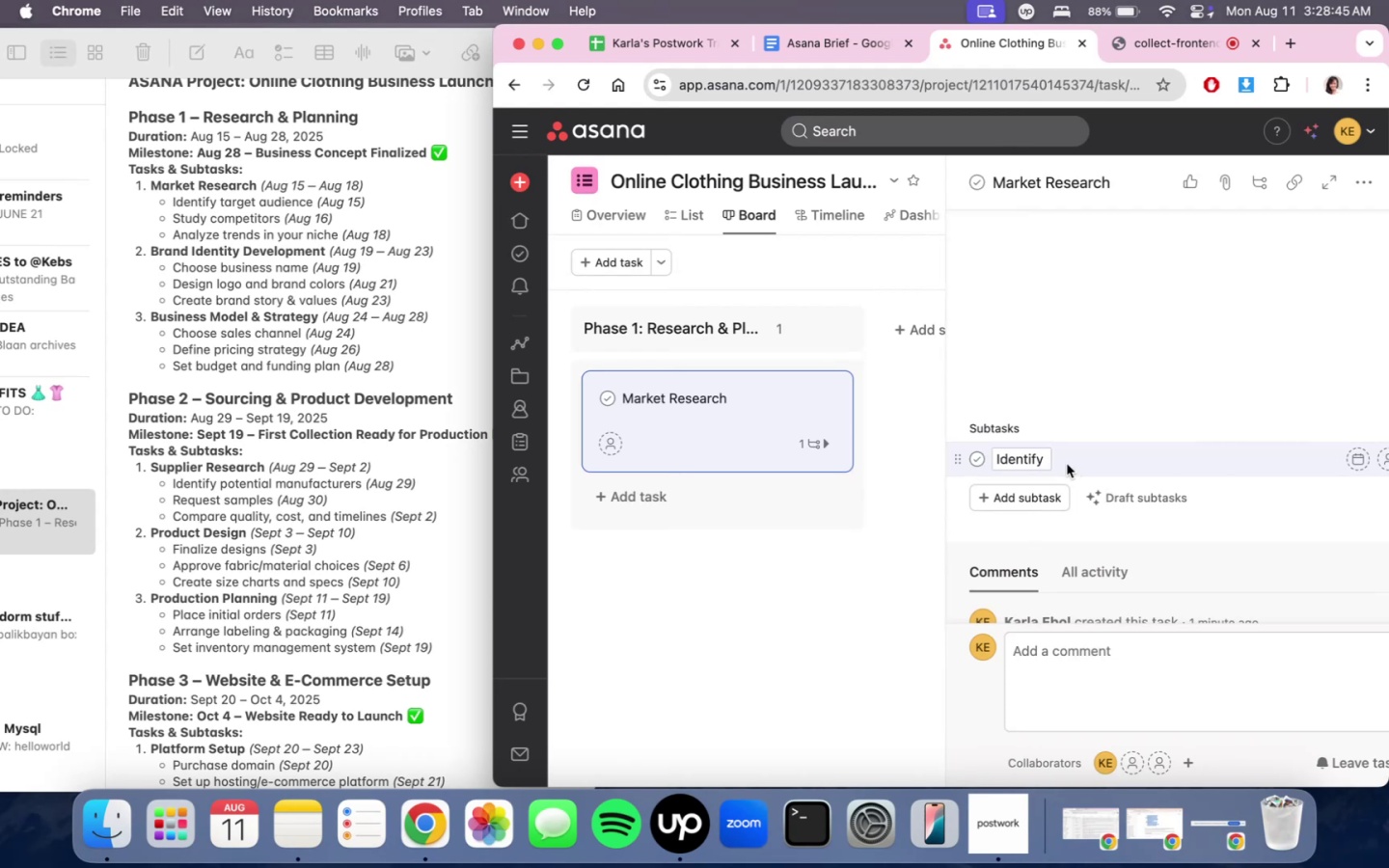 
type(target audein)
key(Backspace)
key(Backspace)
key(Backspace)
type(iece)
key(Backspace)
type(nc)
key(Backspace)
key(Backspace)
key(Backspace)
type(nce)
 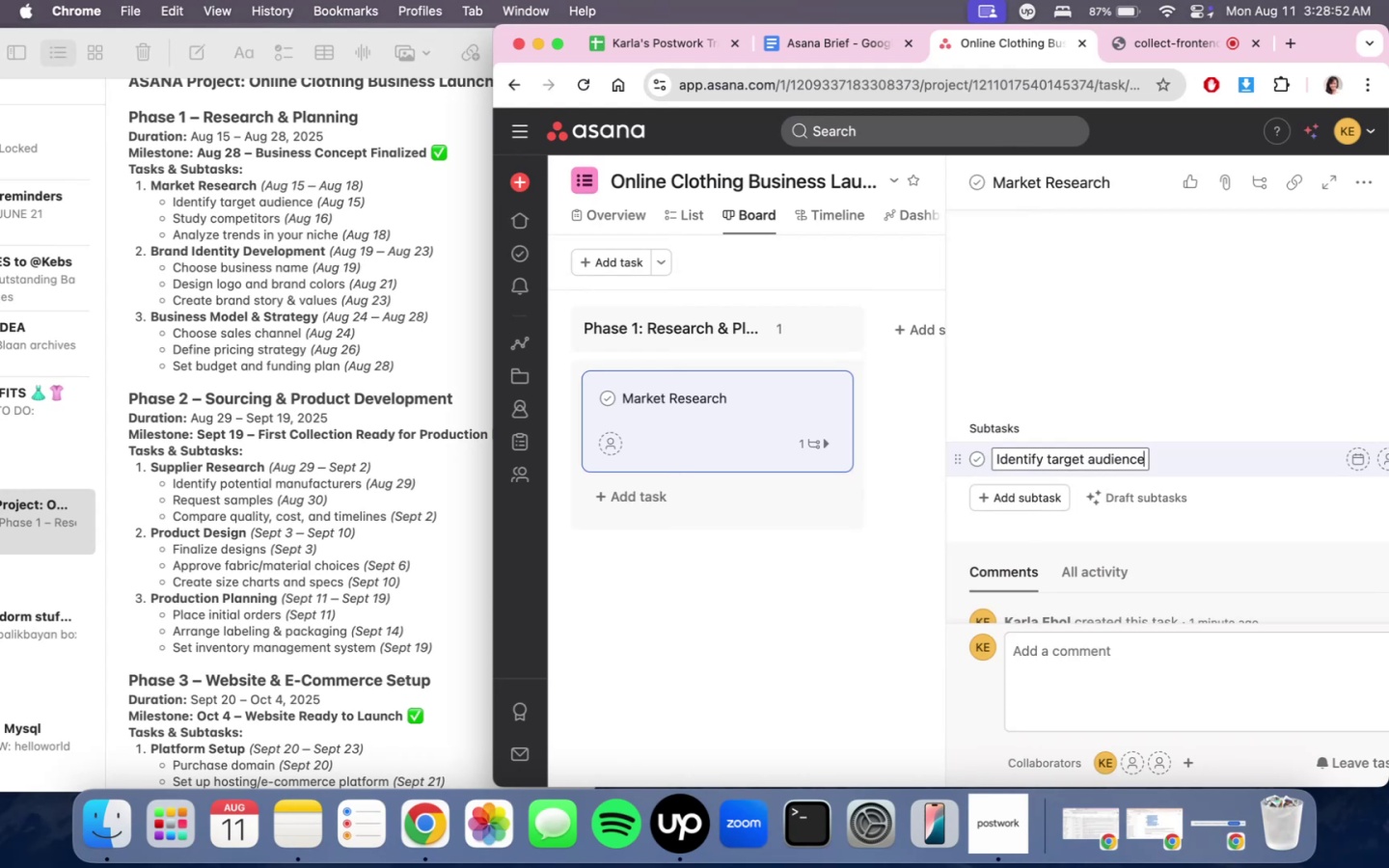 
key(Enter)
 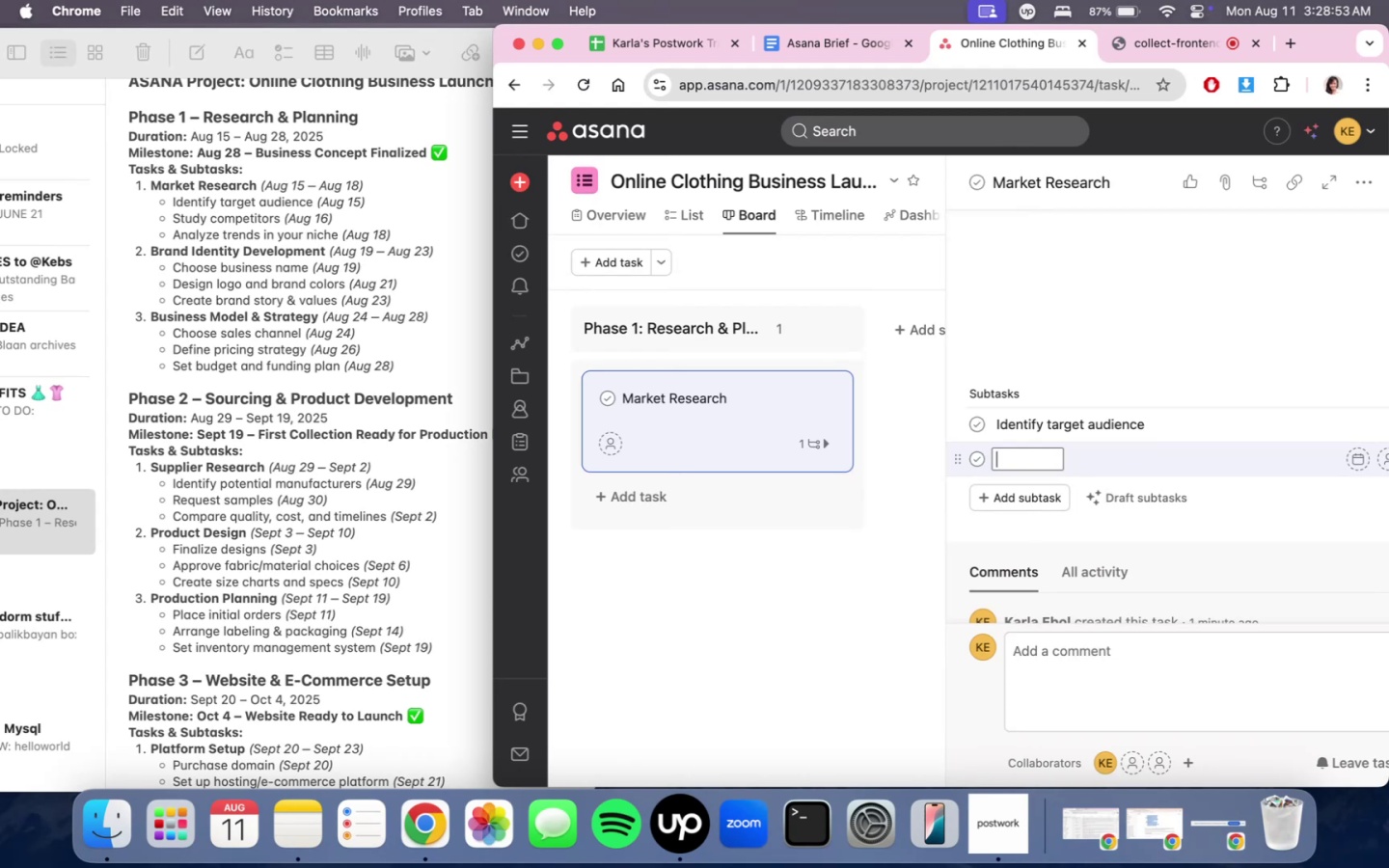 
type(Study competitors)
 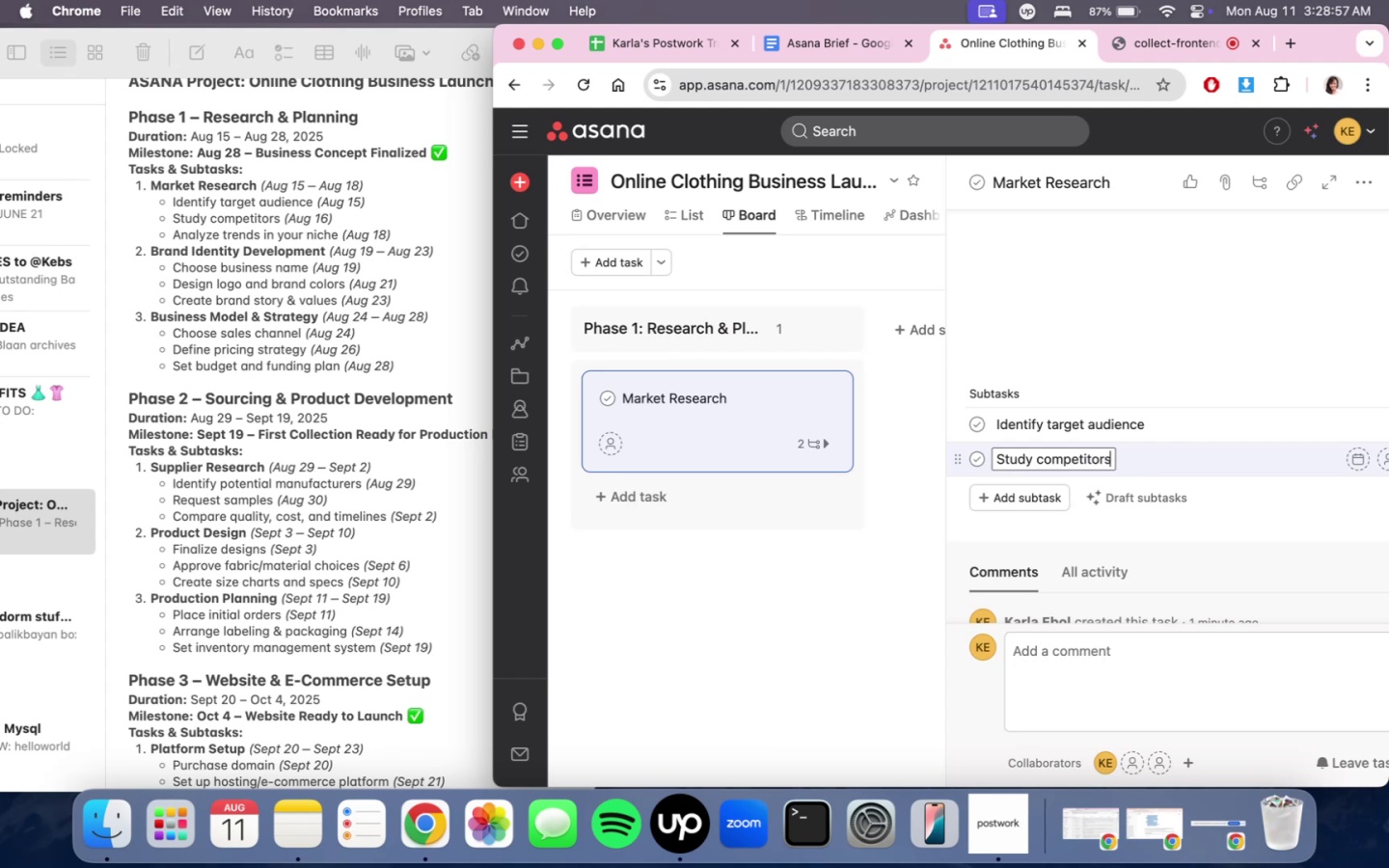 
key(Enter)
 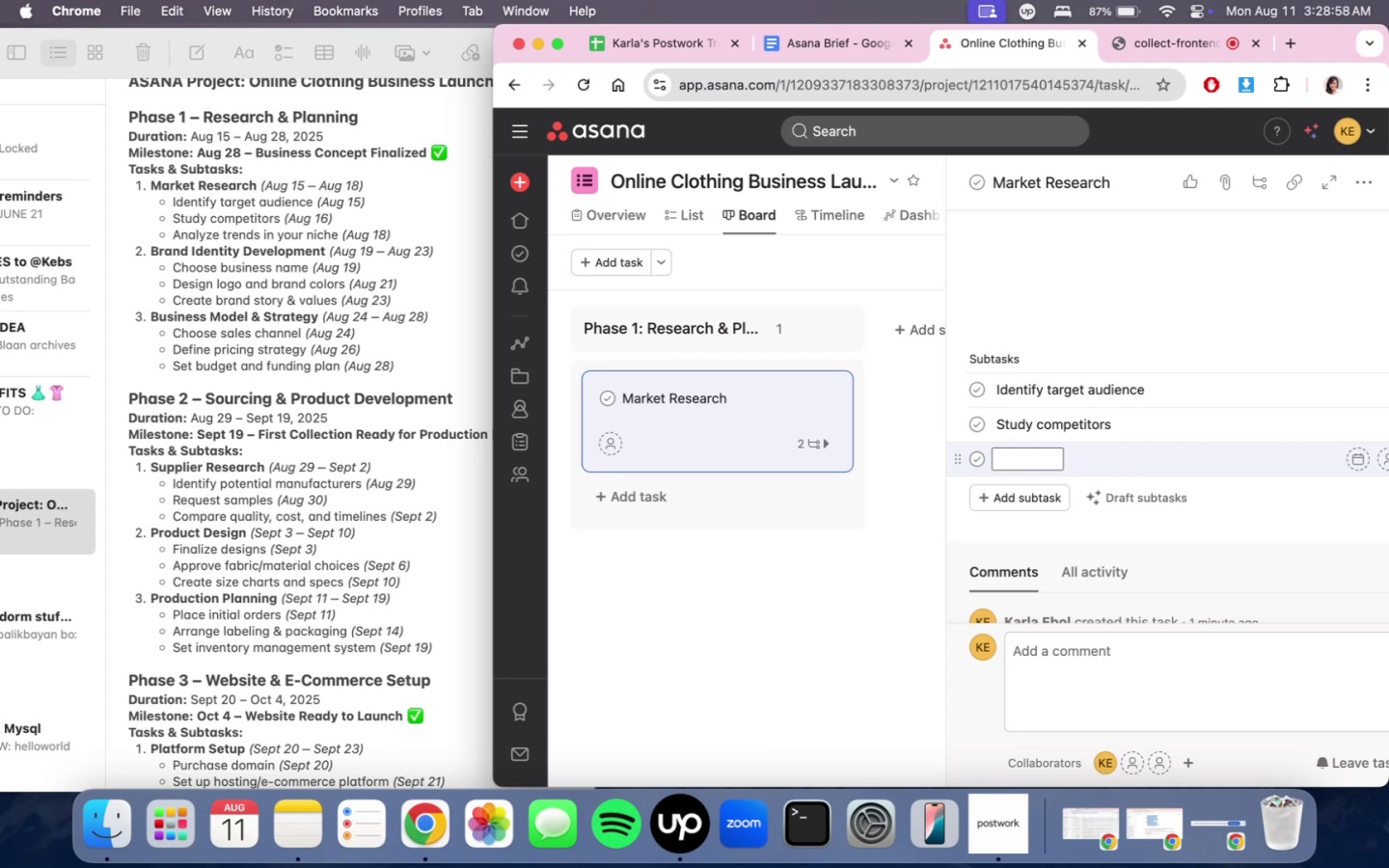 
type(Analyze trend )
key(Backspace)
type(s in your niche)
 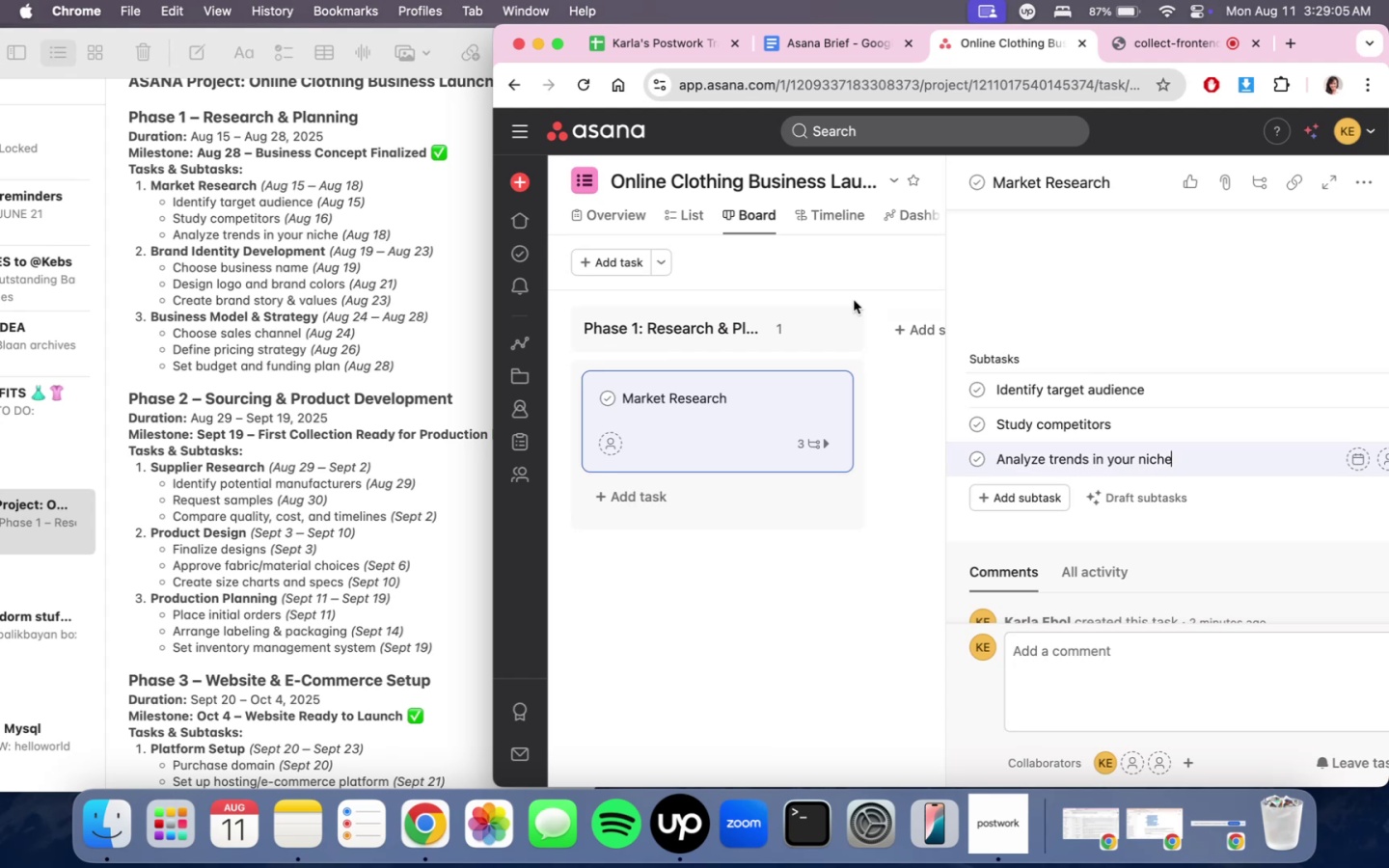 
left_click([679, 487])
 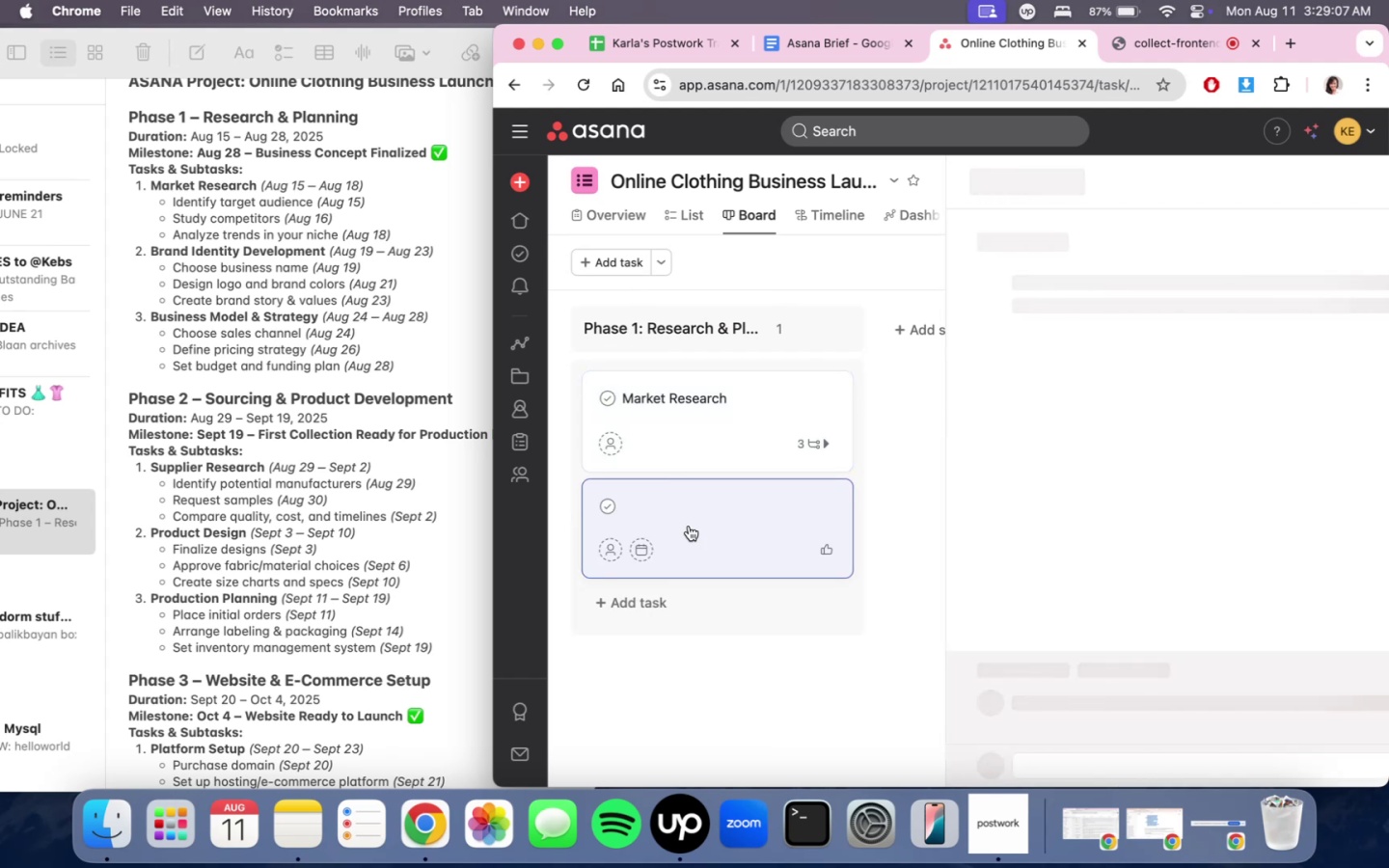 
left_click([691, 515])
 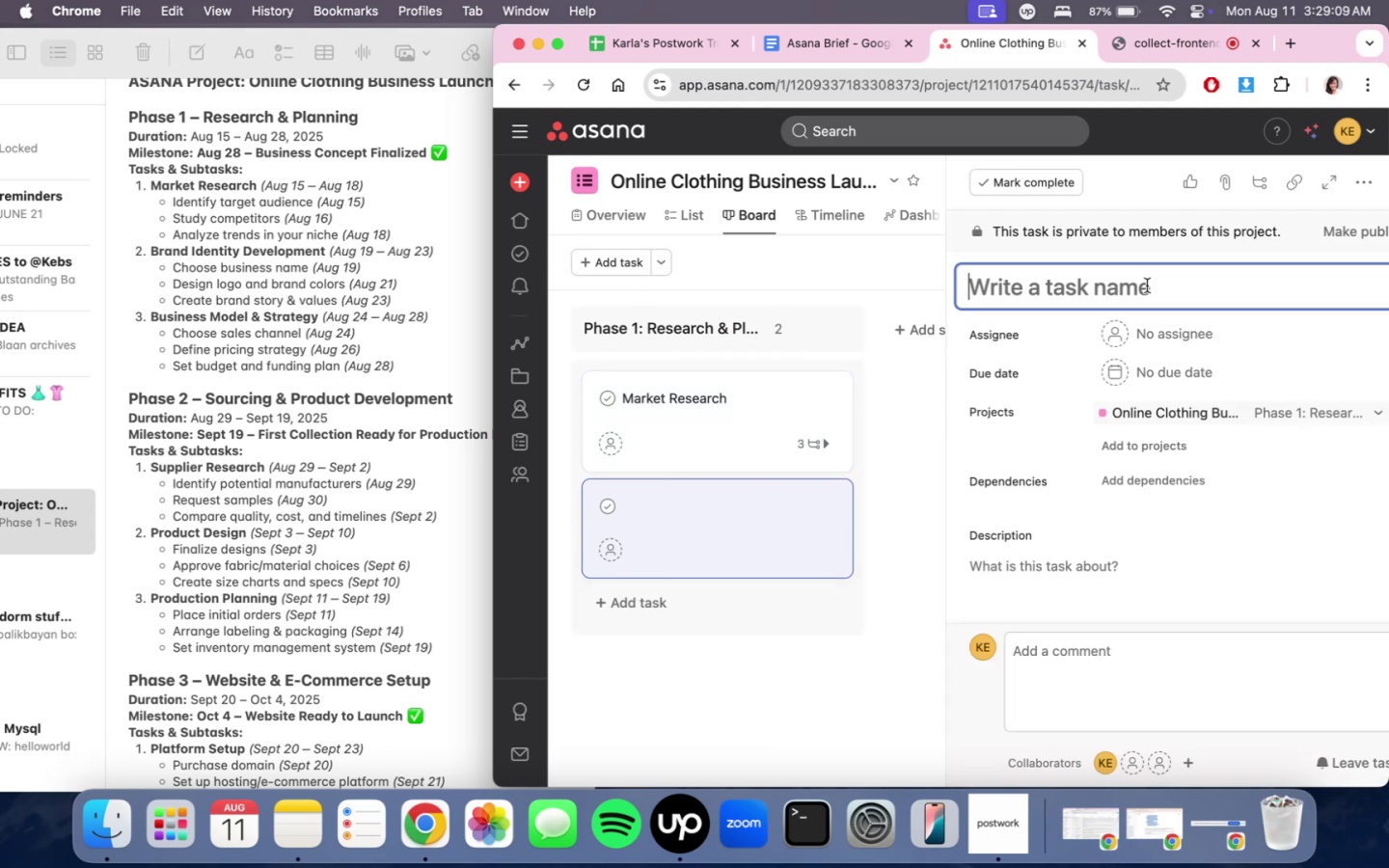 
type(Brand Identity Develoom)
key(Backspace)
key(Backspace)
type(pment)
 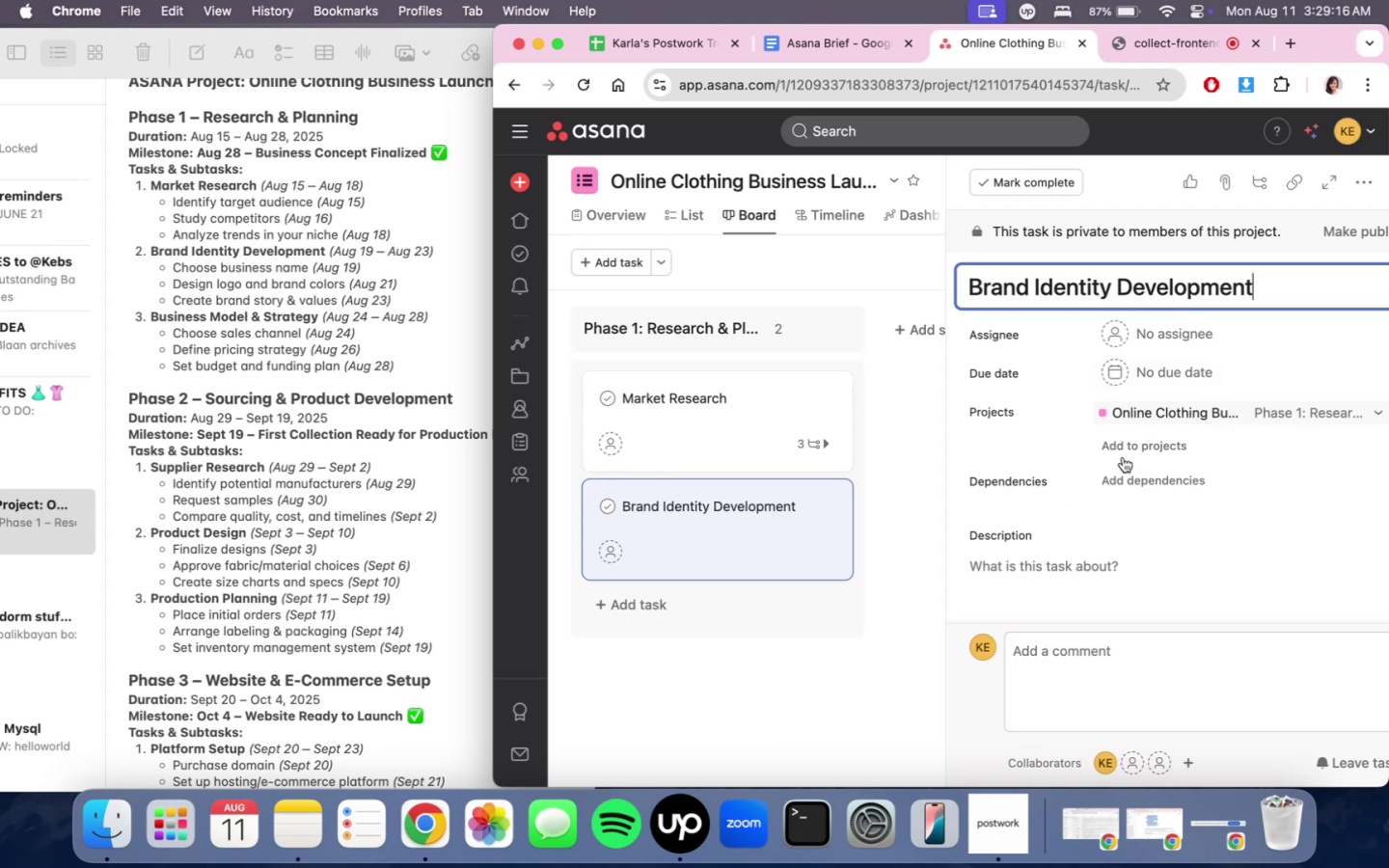 
scroll: coordinate [1104, 575], scroll_direction: down, amount: 12.0
 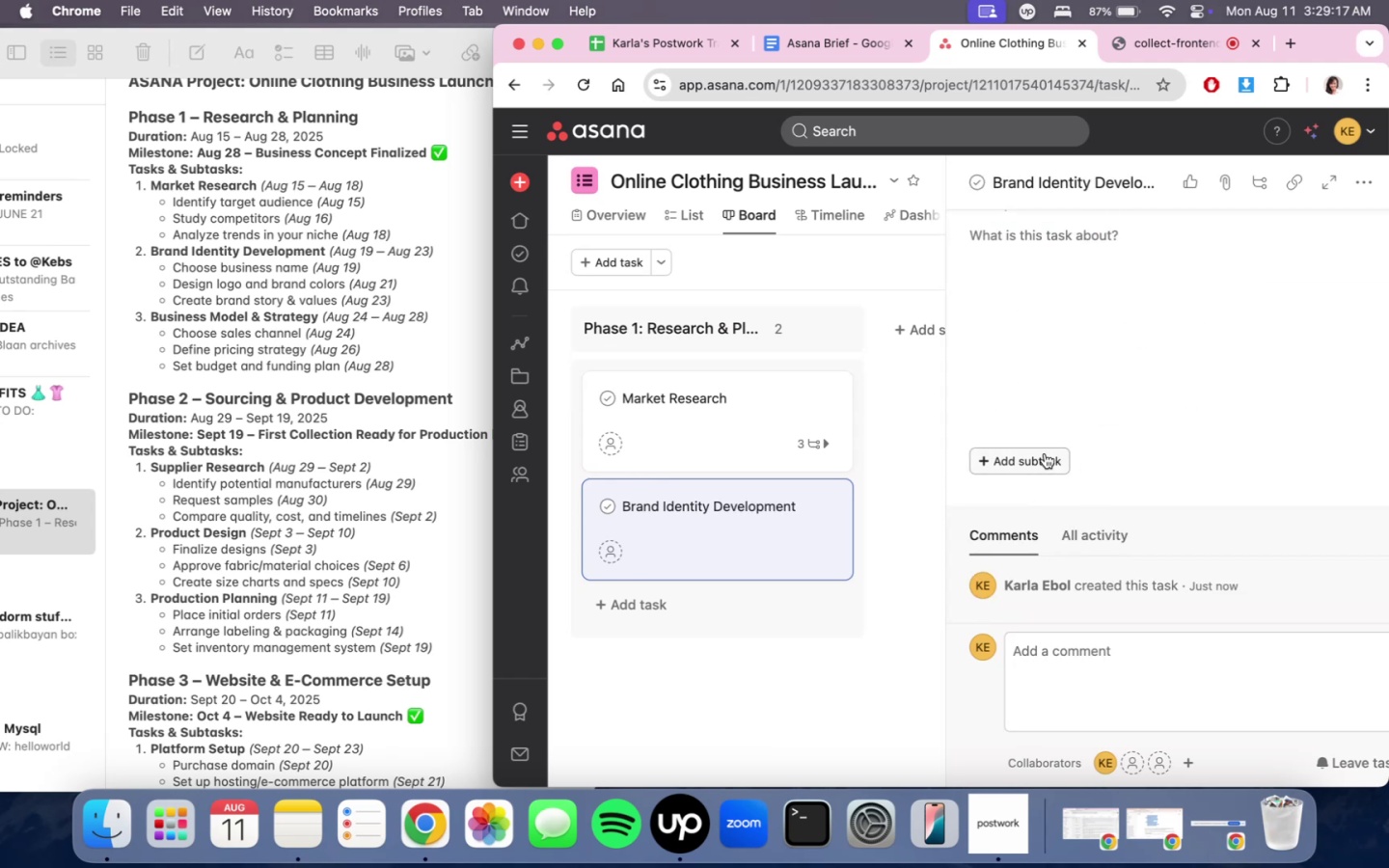 
left_click([1045, 453])
 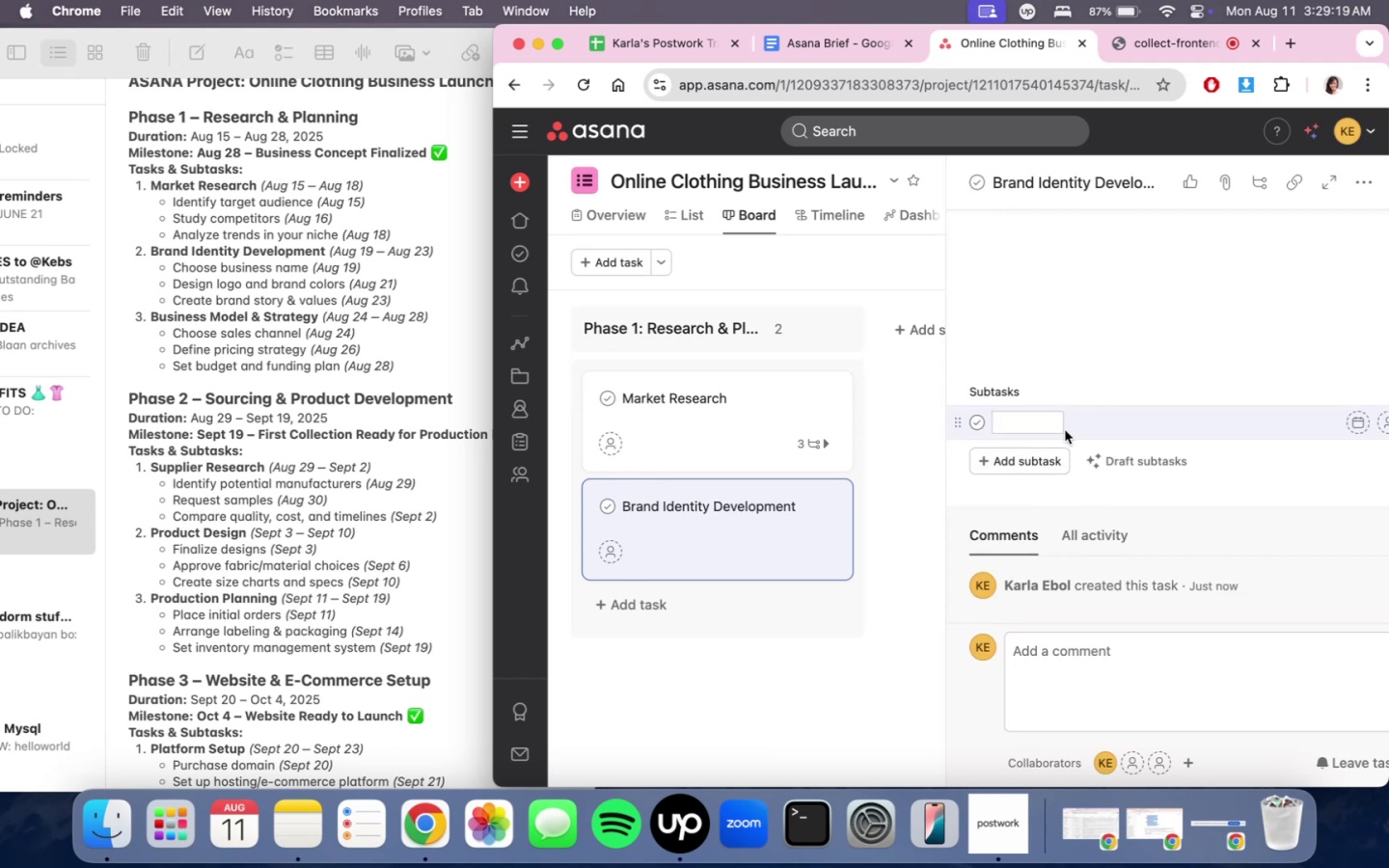 
double_click([1051, 421])
 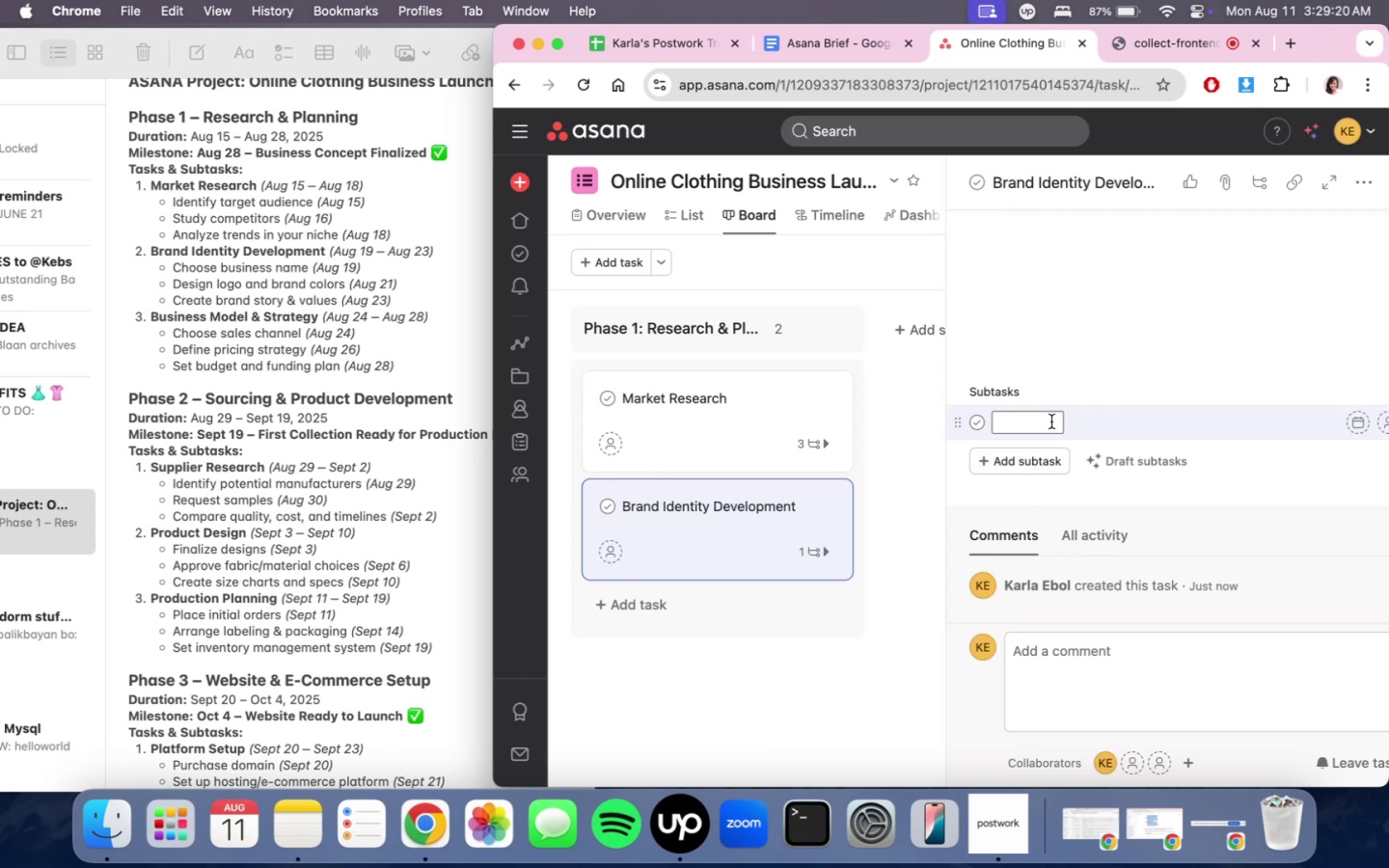 
type(Choose business name)
 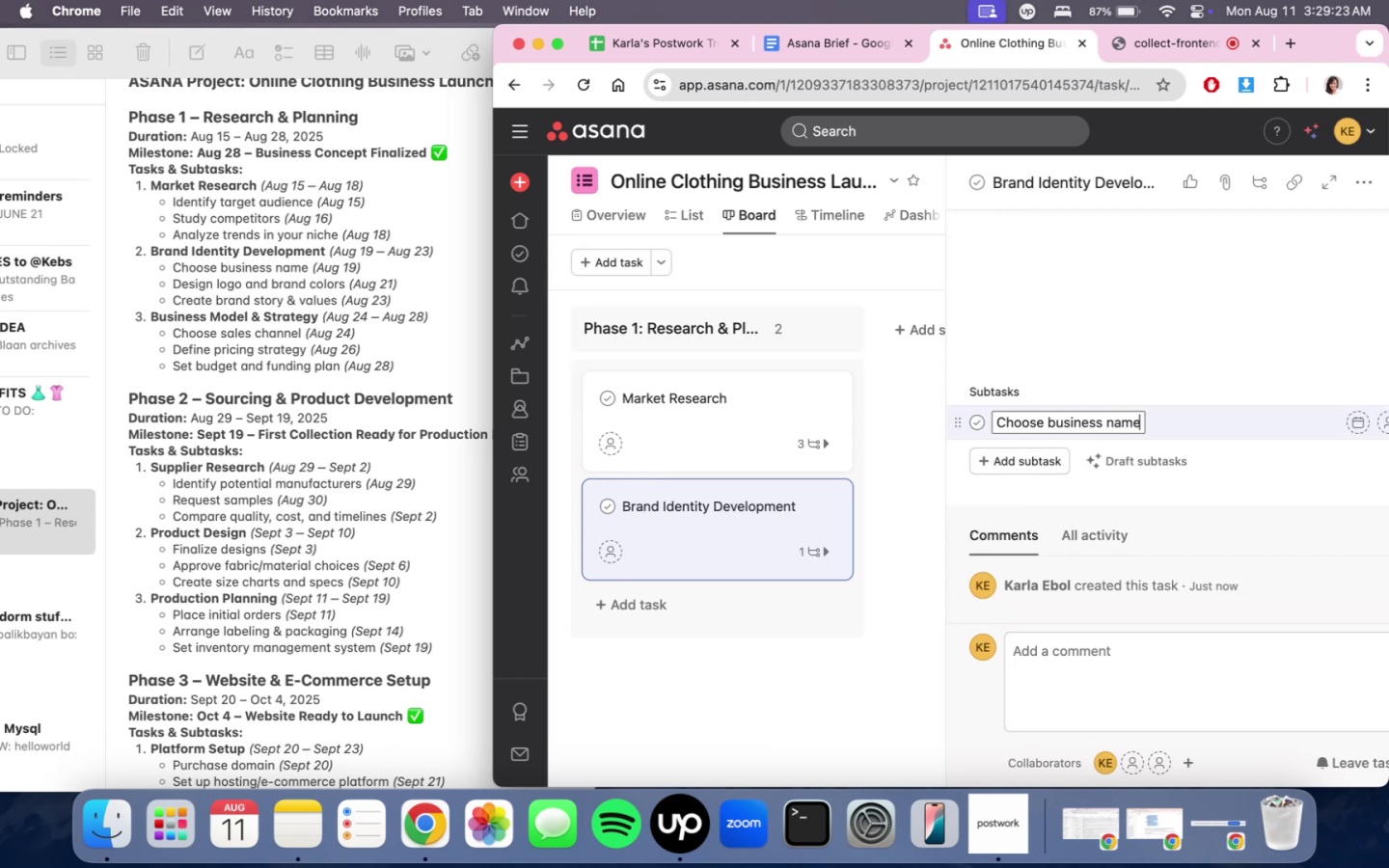 
key(Enter)
 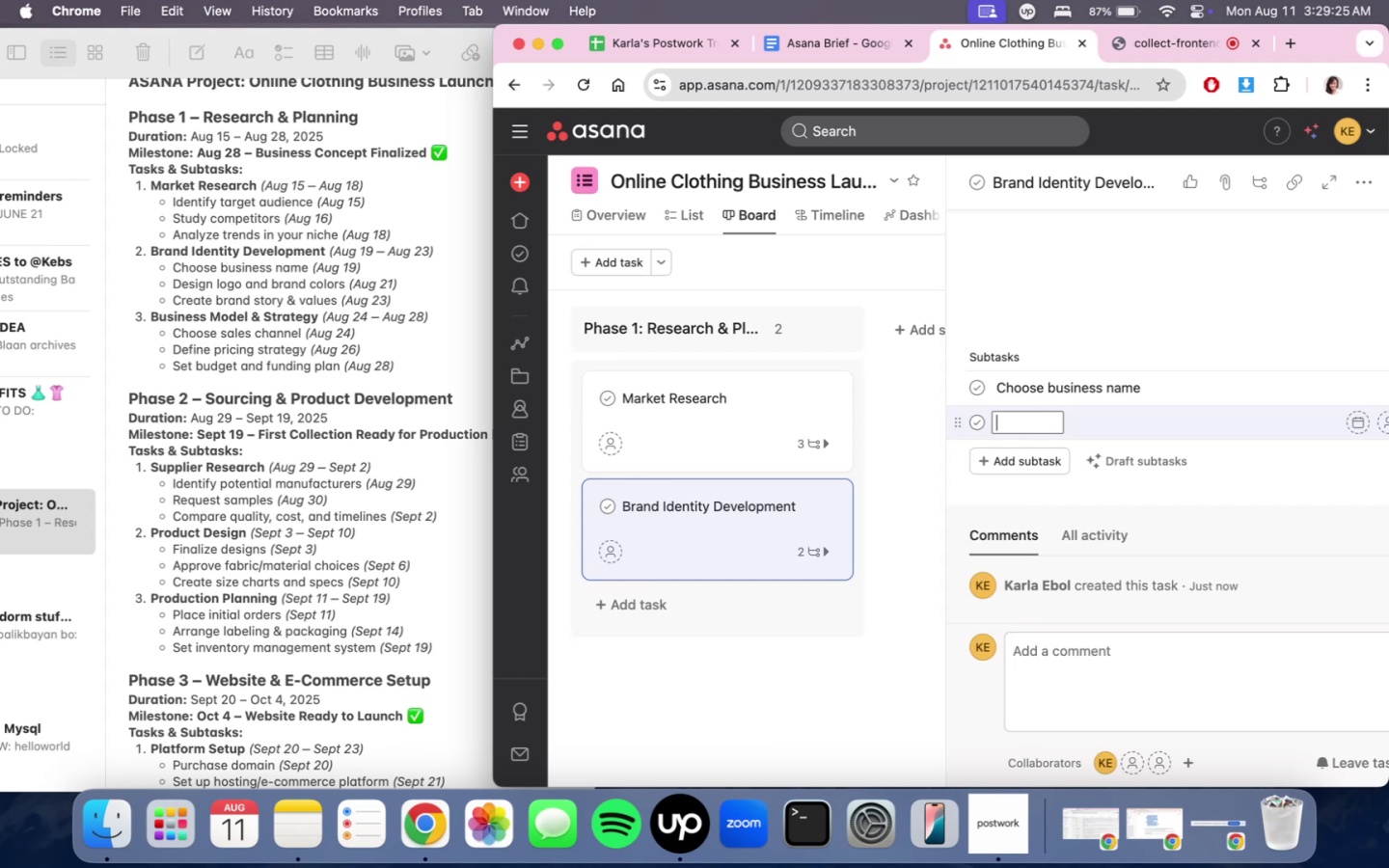 
type(Design logo and brnad )
key(Backspace)
key(Backspace)
key(Backspace)
key(Backspace)
type(and colors)
 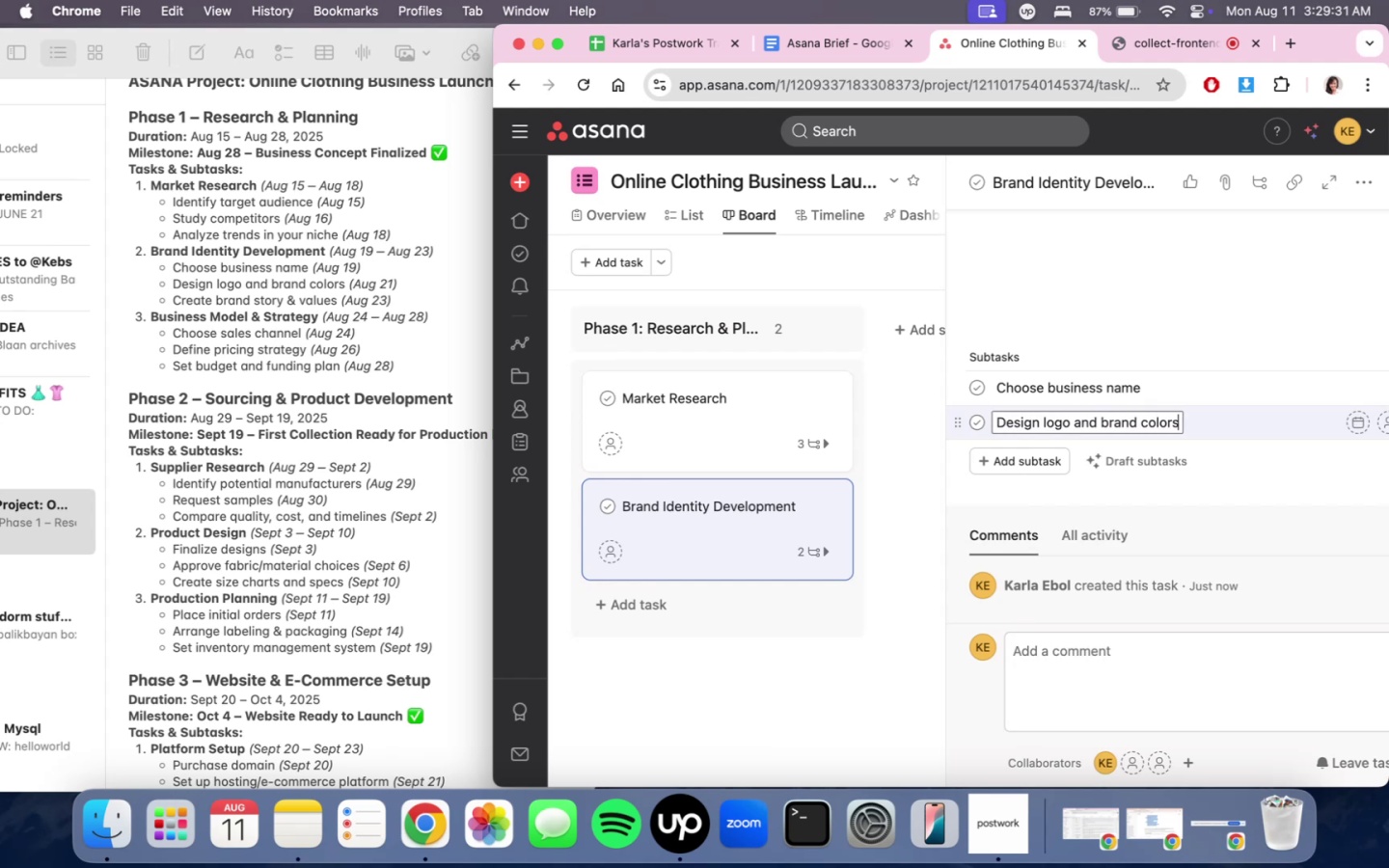 
key(Enter)
 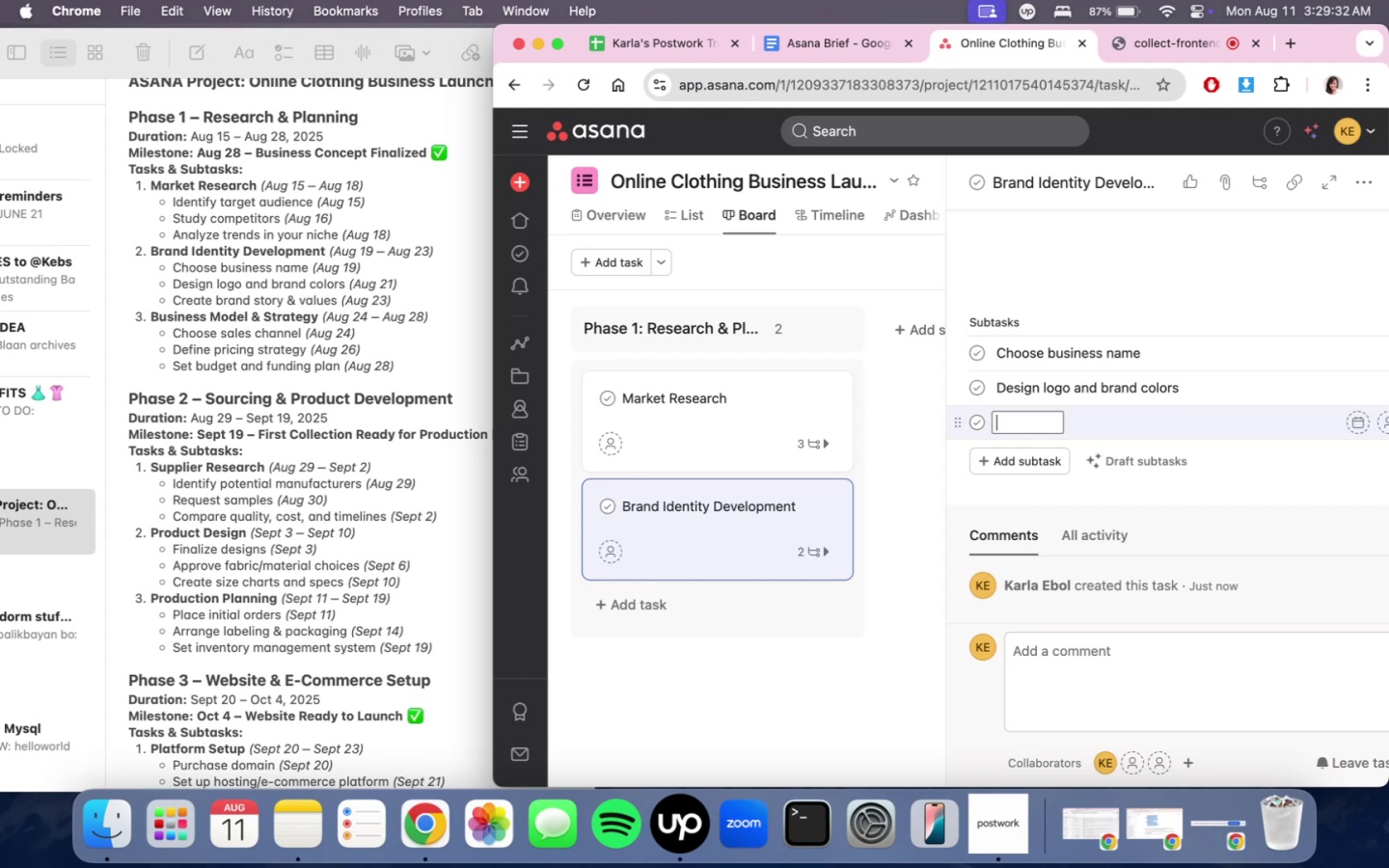 
type(Creat )
key(Backspace)
type(e brand story & vaue)
key(Backspace)
key(Backspace)
type(lues)
 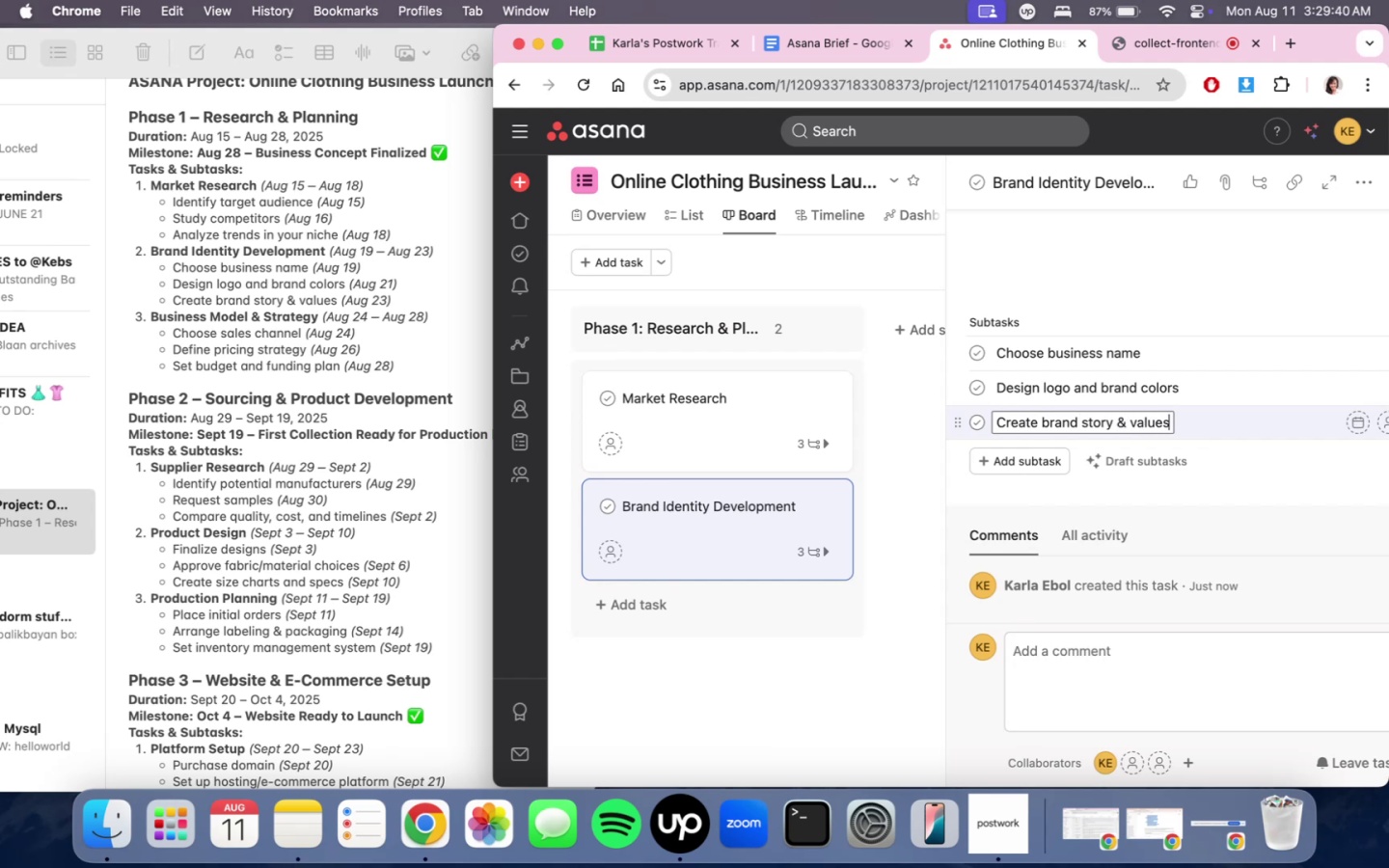 
scroll: coordinate [1051, 421], scroll_direction: down, amount: 1.0
 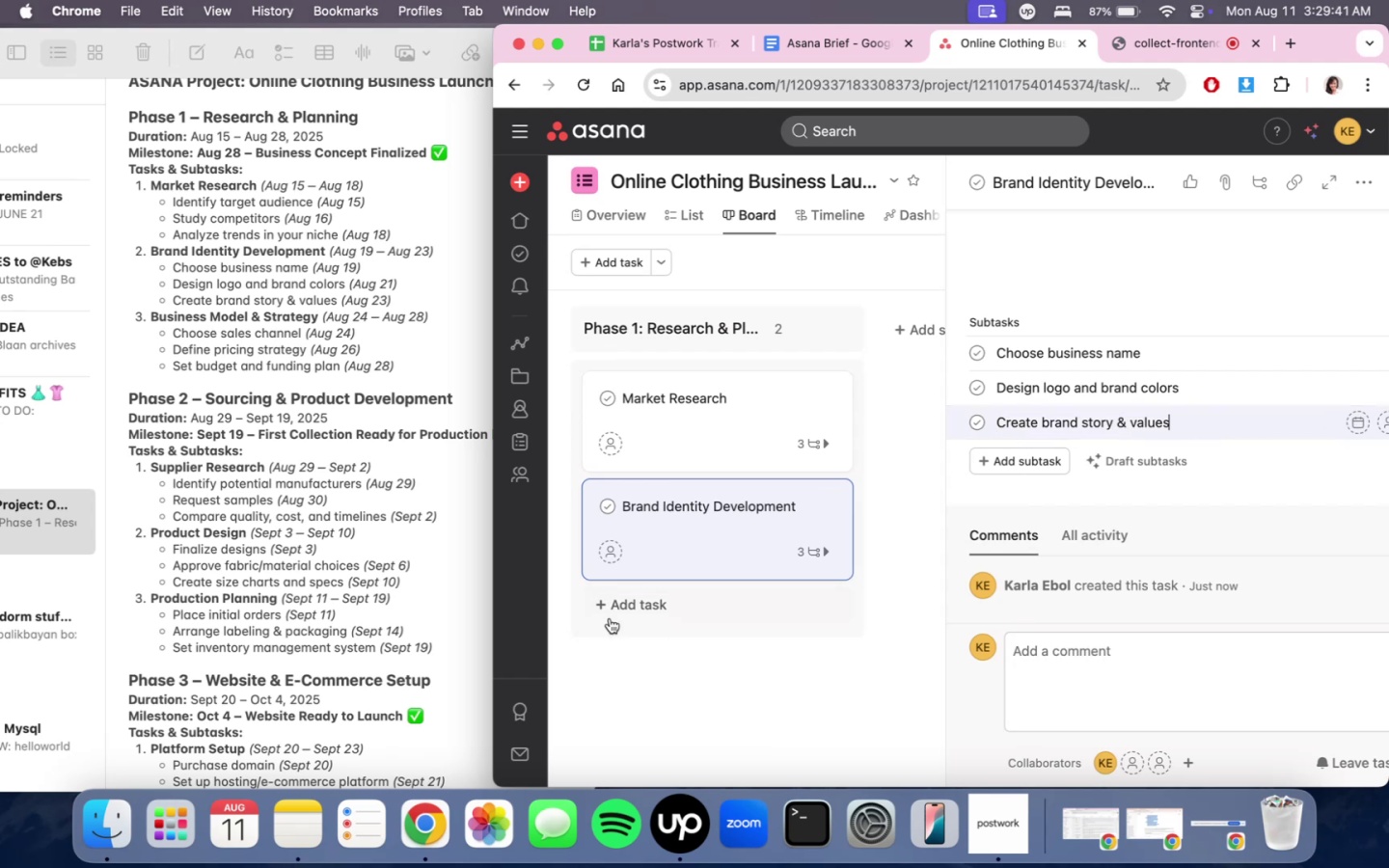 
left_click([615, 609])
 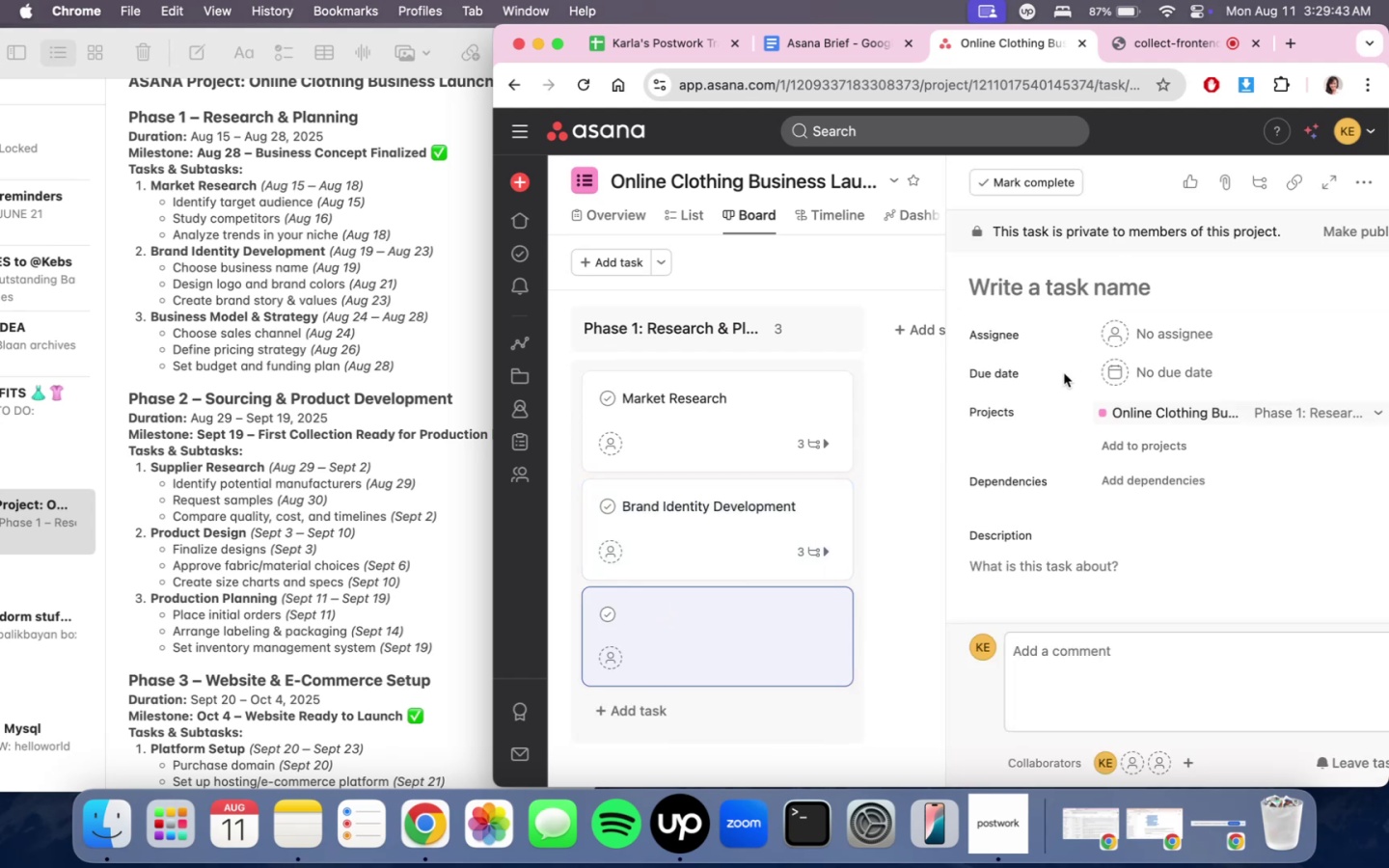 
left_click([1059, 282])
 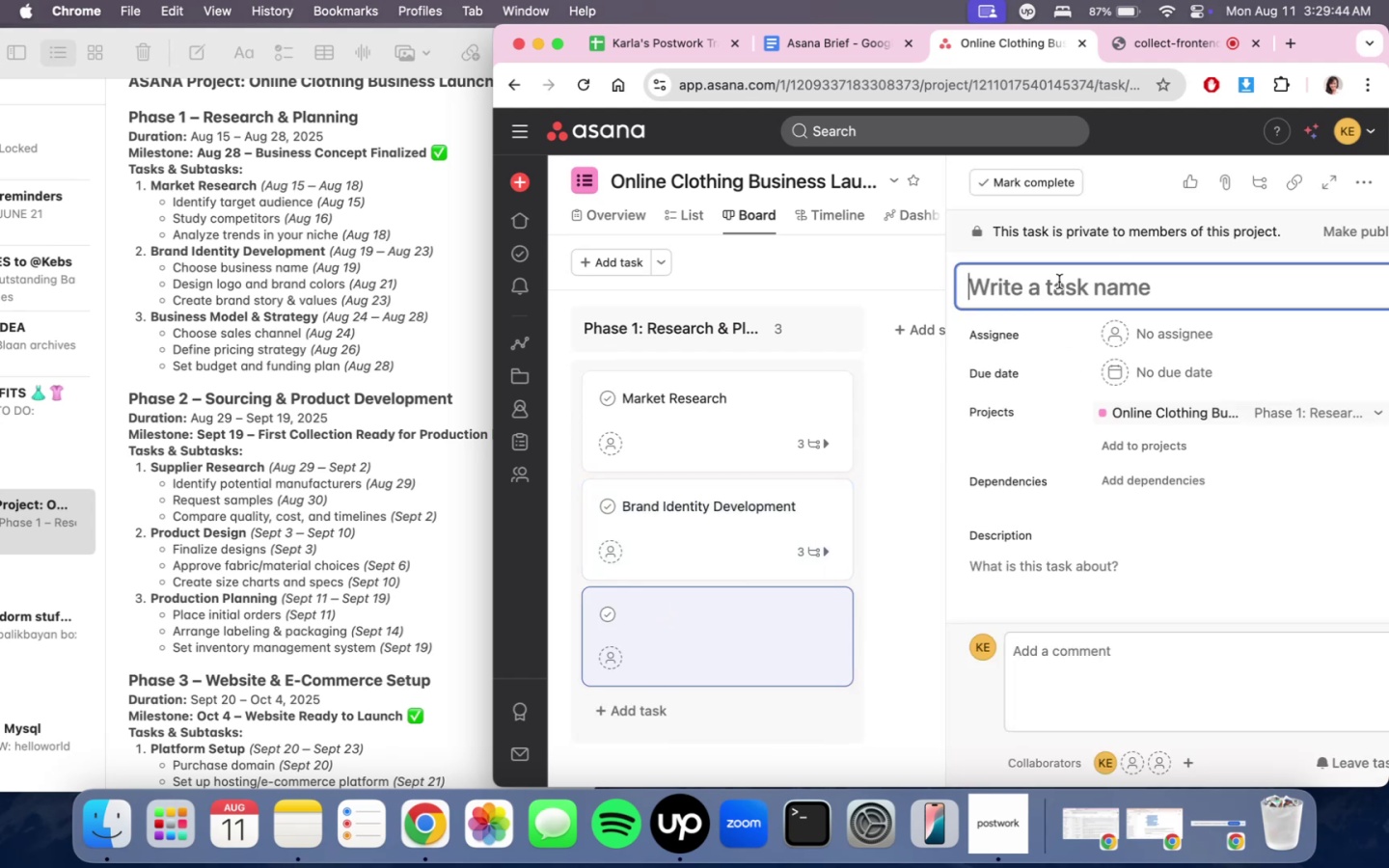 
type(Business Model & Star)
key(Backspace)
key(Backspace)
type(rategy)
 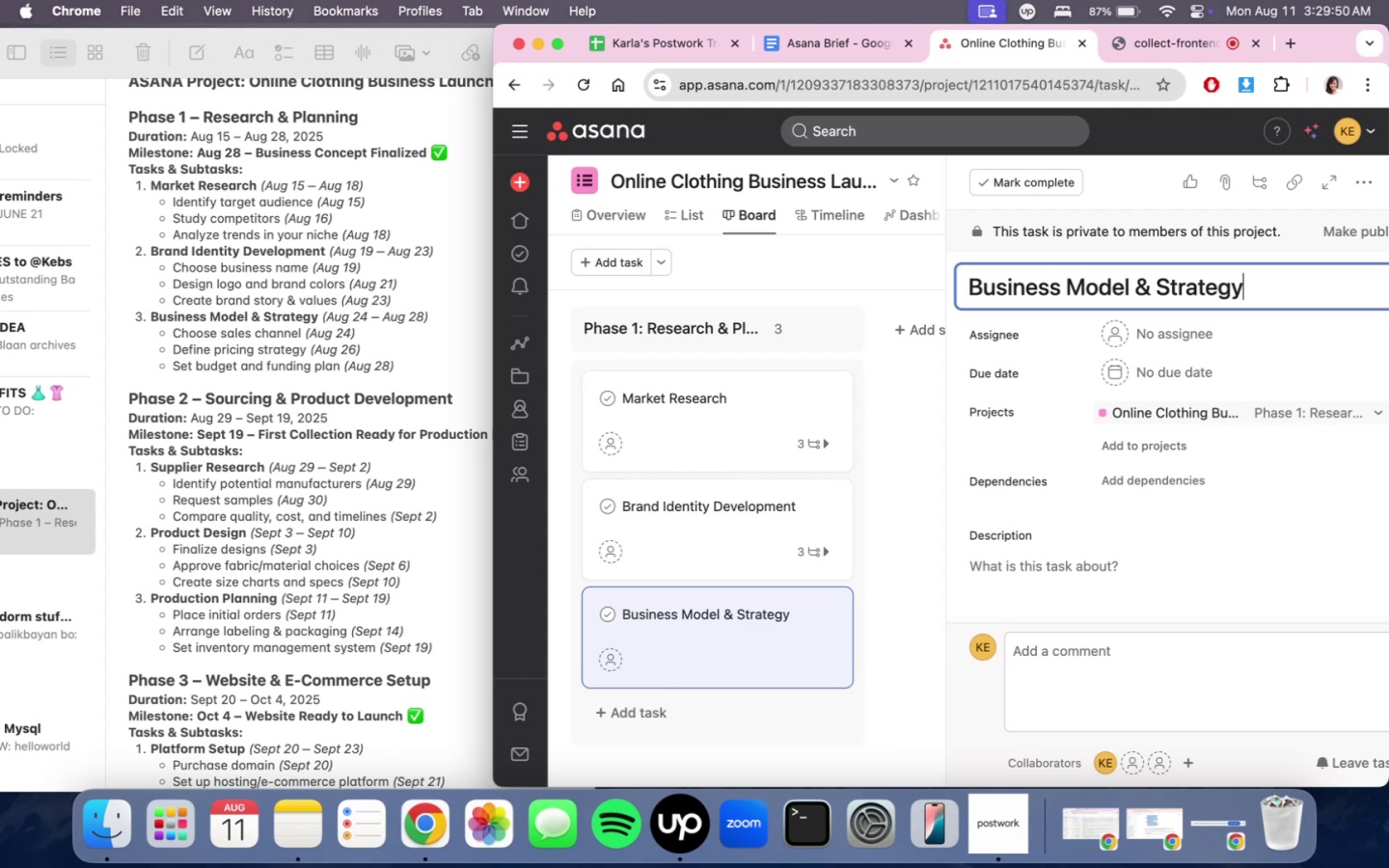 
scroll: coordinate [1105, 536], scroll_direction: down, amount: 11.0
 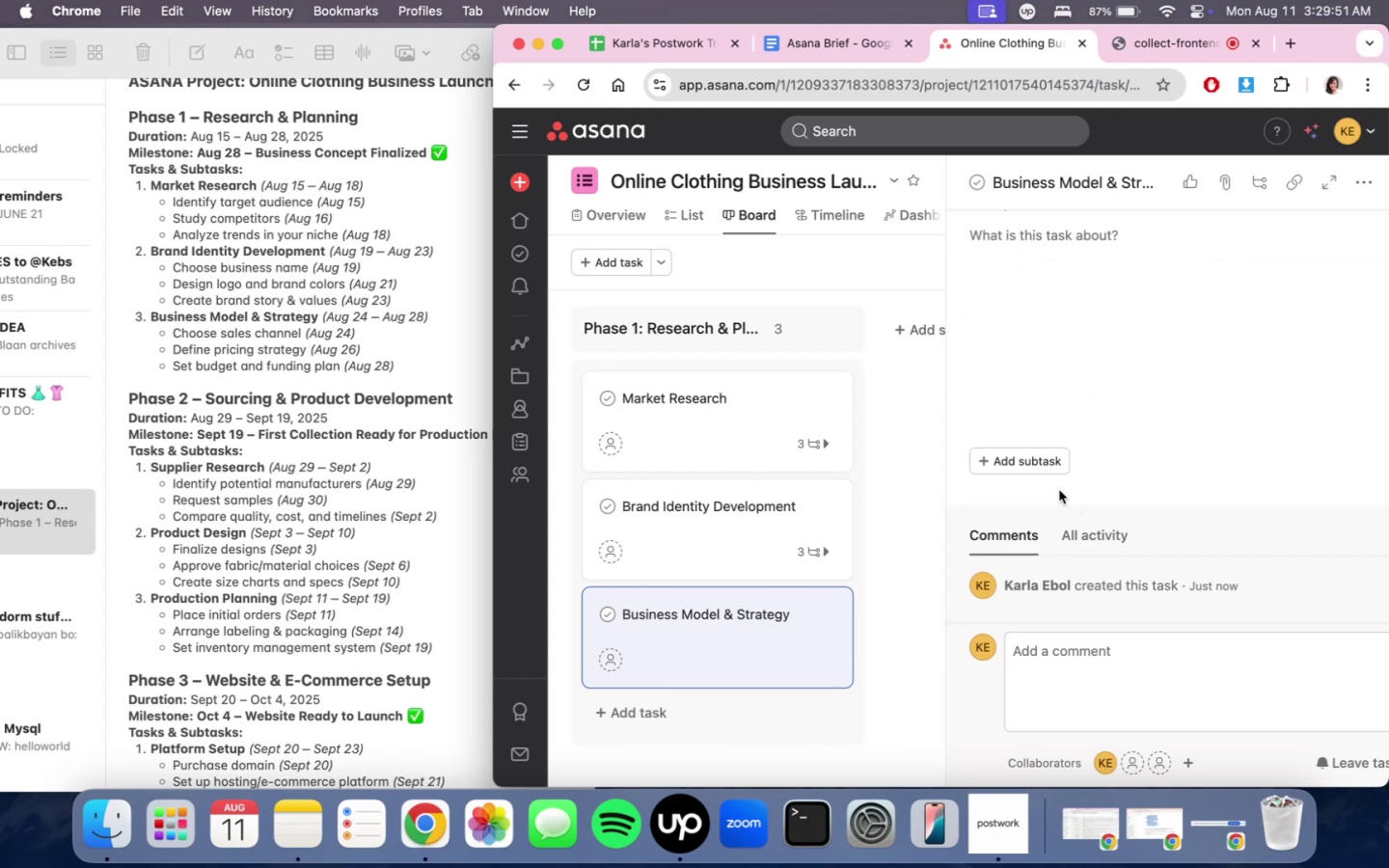 
left_click([1050, 468])
 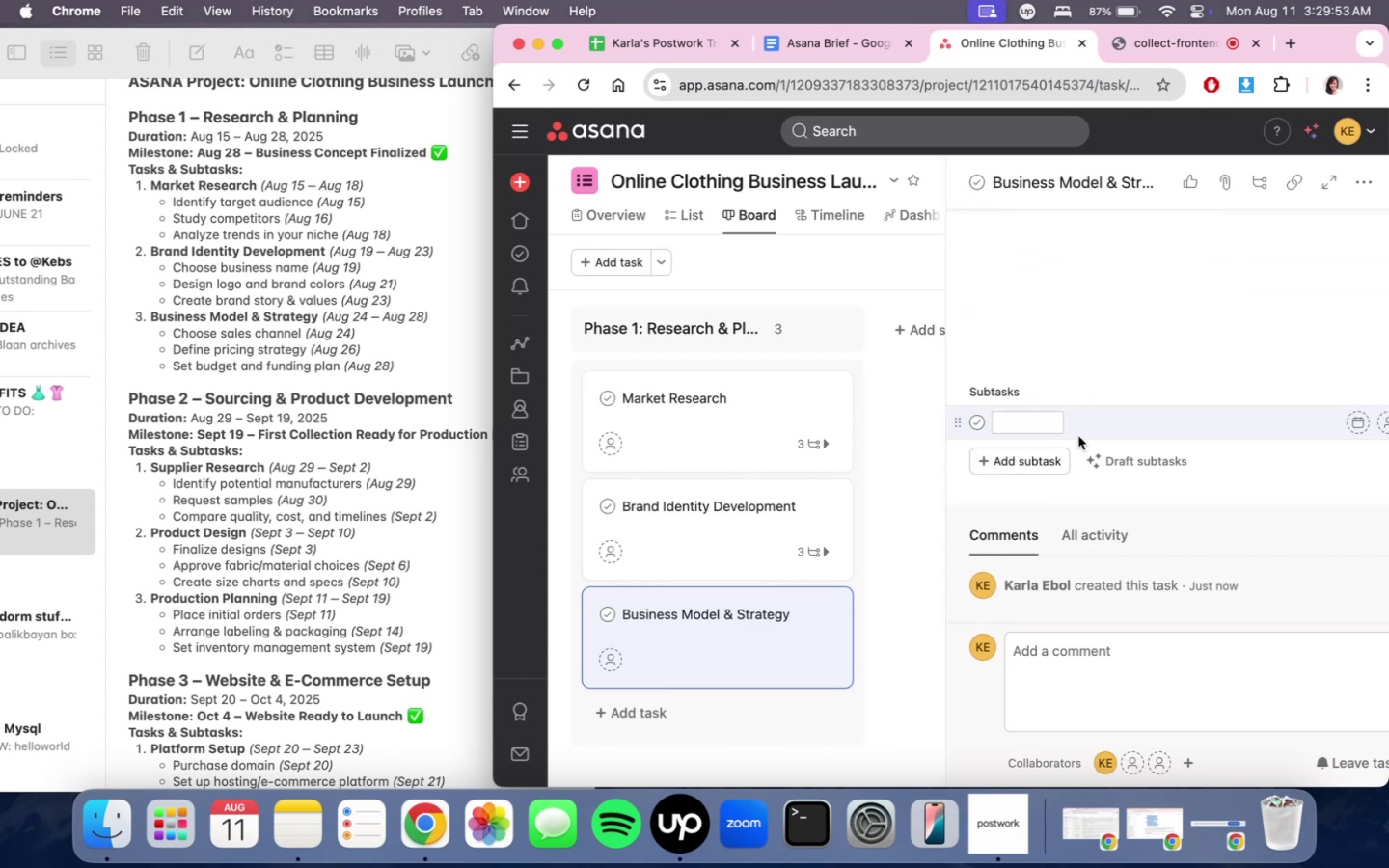 
type(Choose sales channel)
 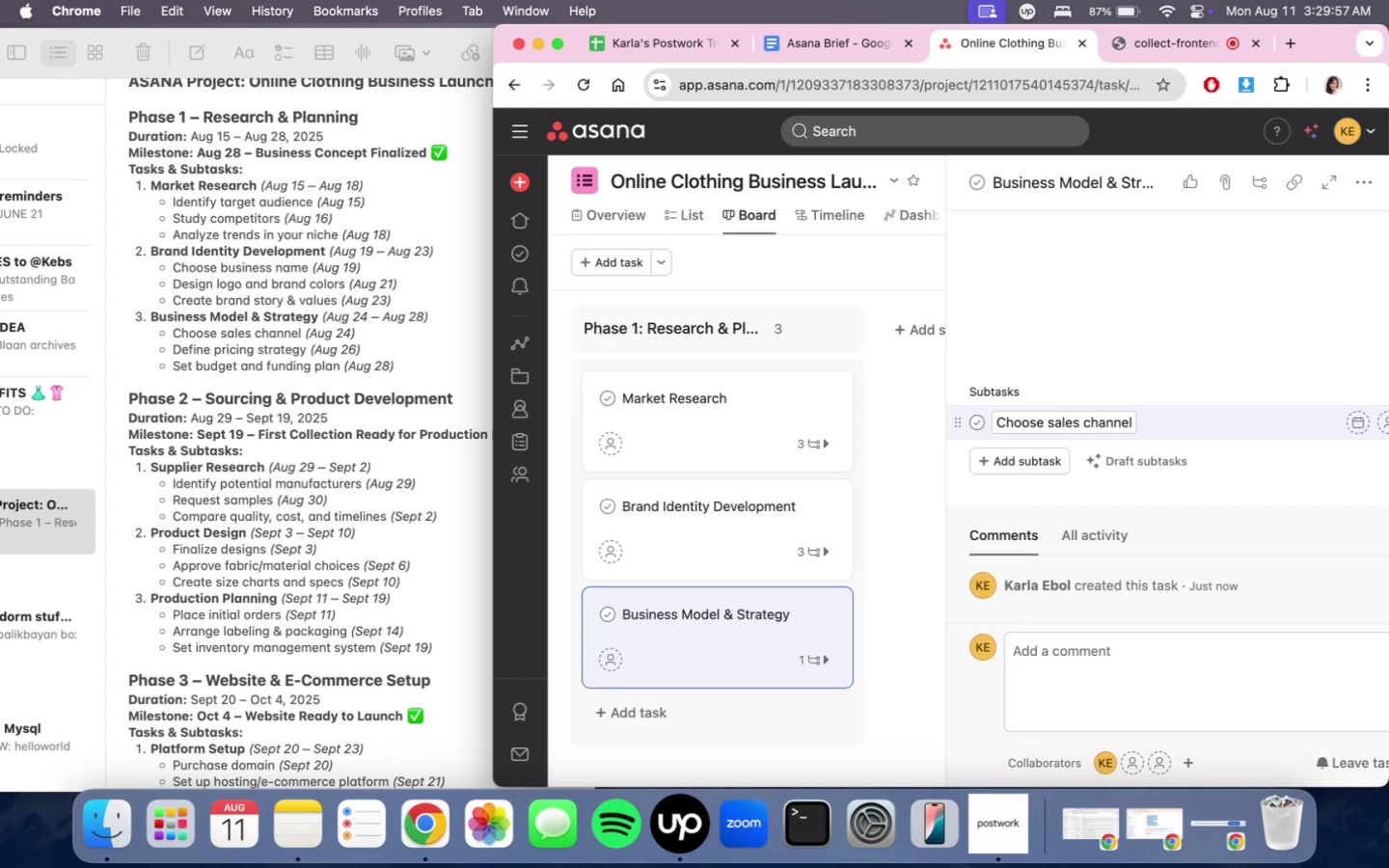 
key(Enter)
 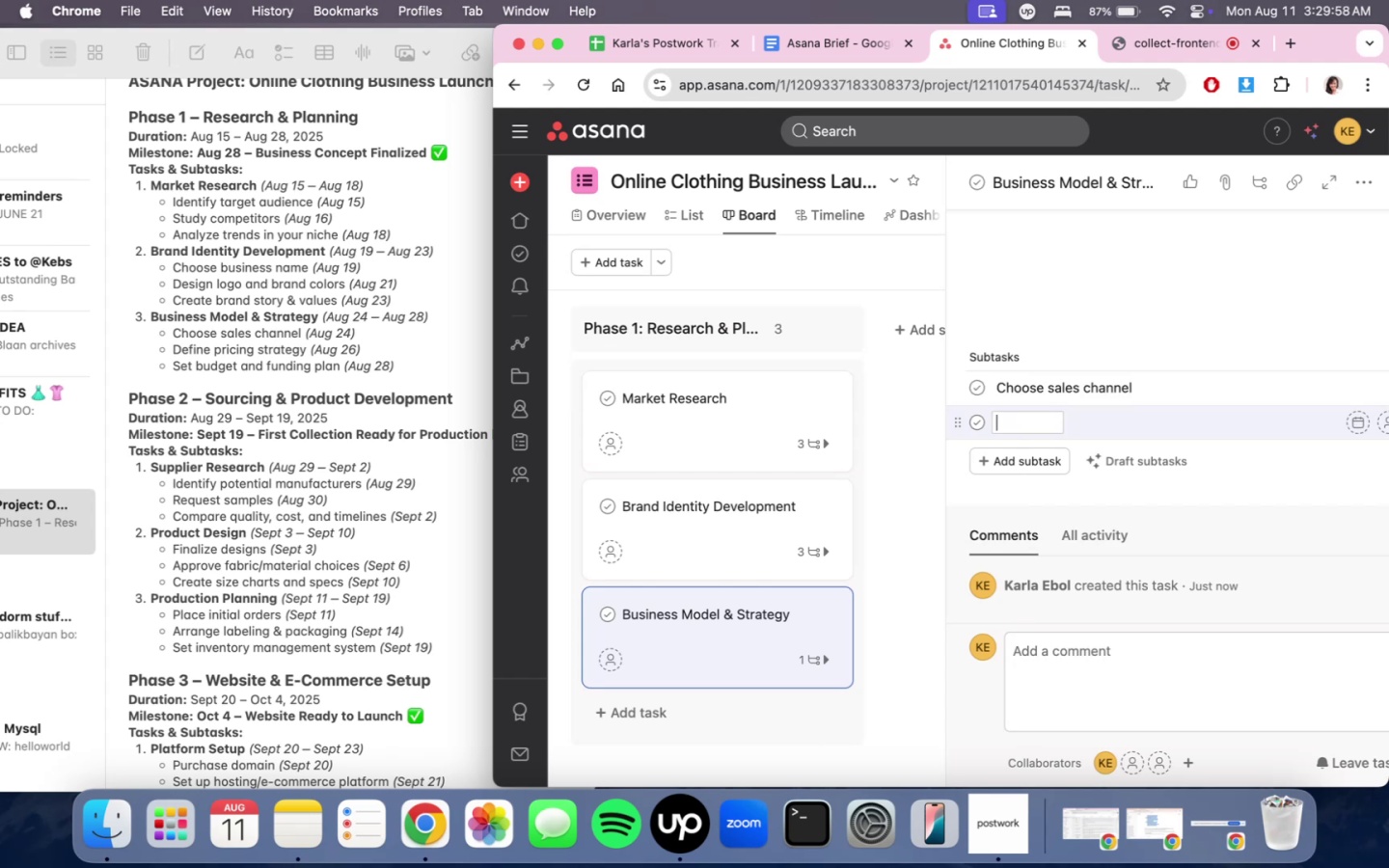 
type(Define pricing strategy)
 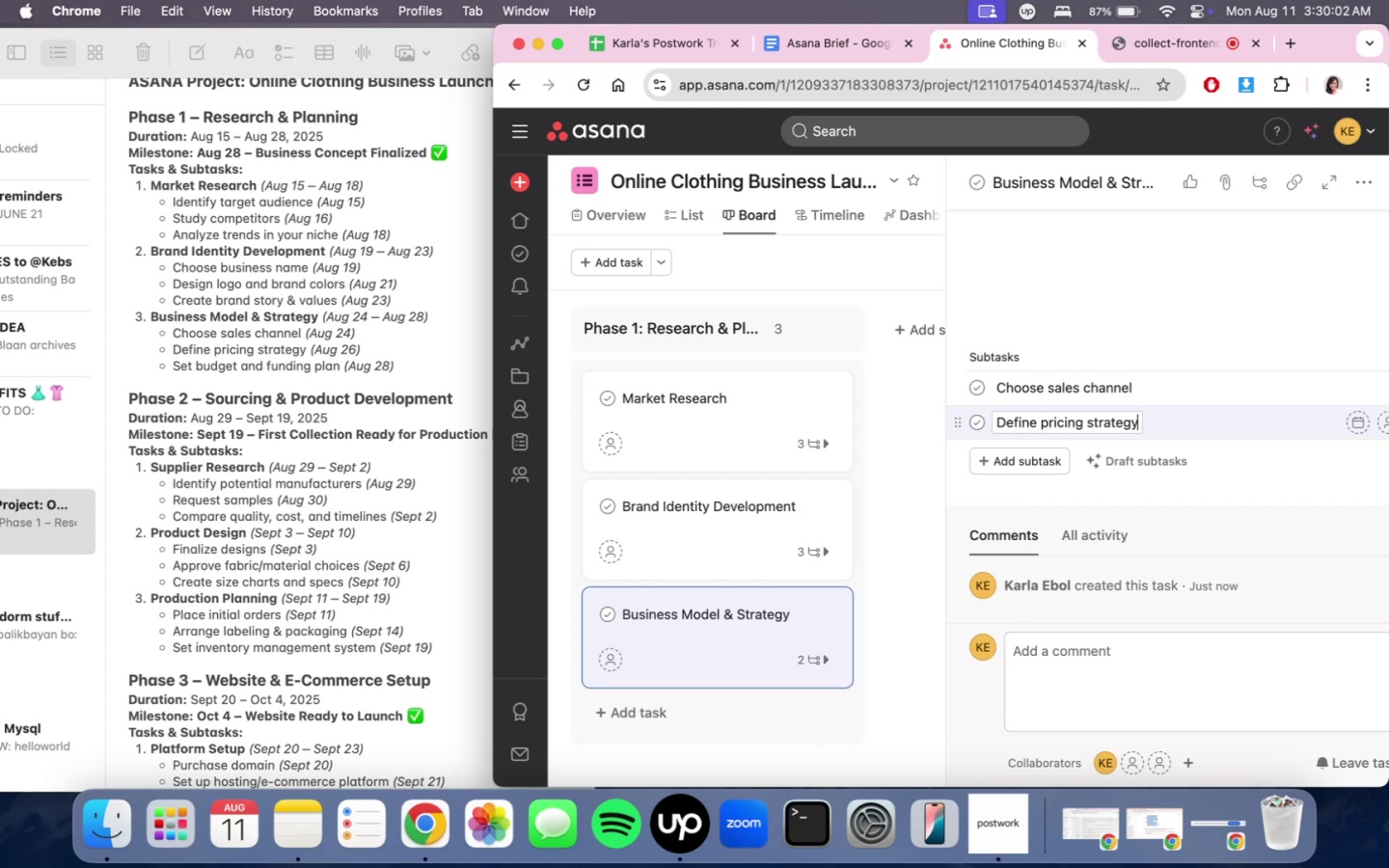 
key(Enter)
 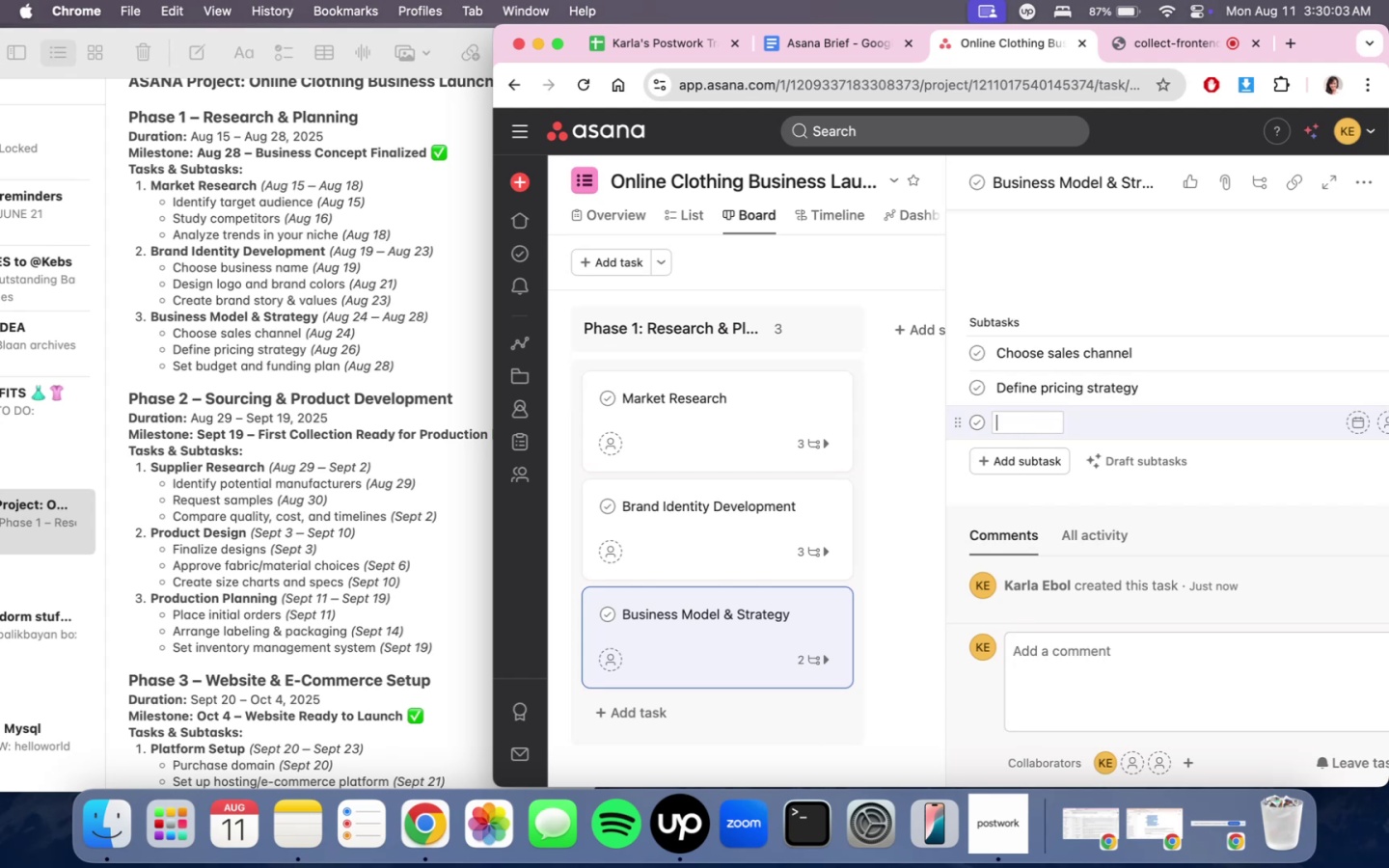 
type(D)
key(Backspace)
type(Set budget and funding plang)
key(Backspace)
 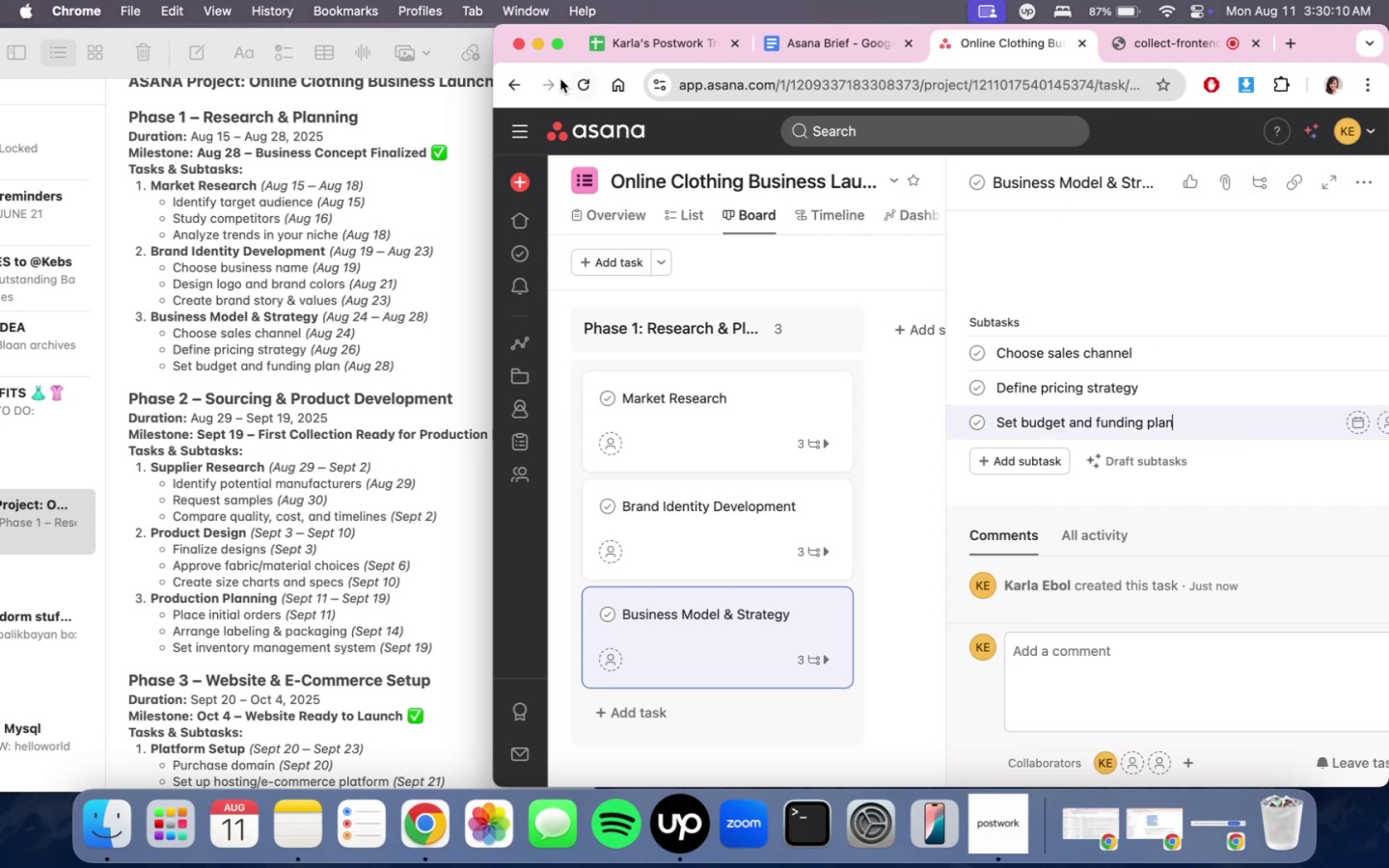 
left_click([553, 50])
 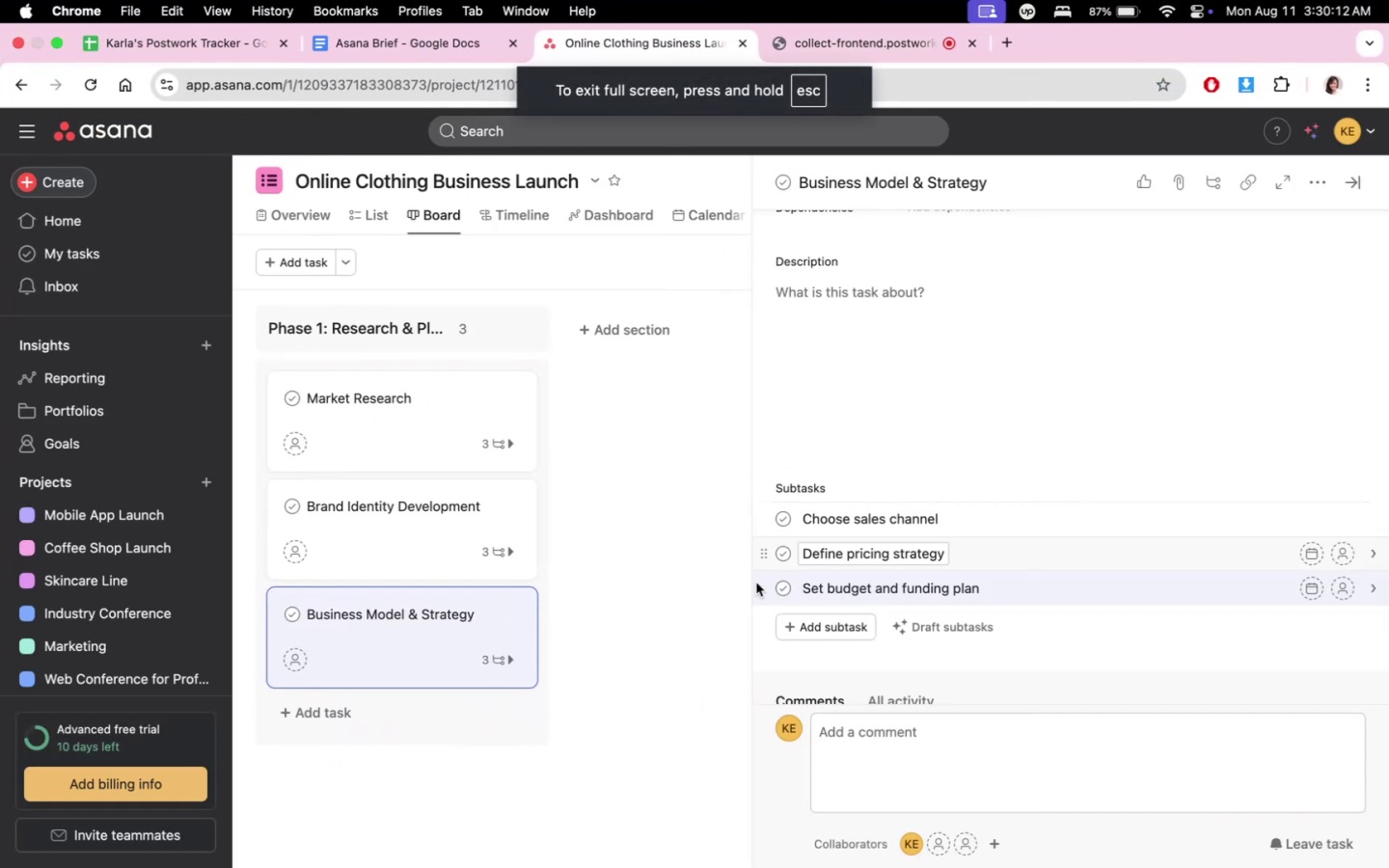 
left_click([714, 627])
 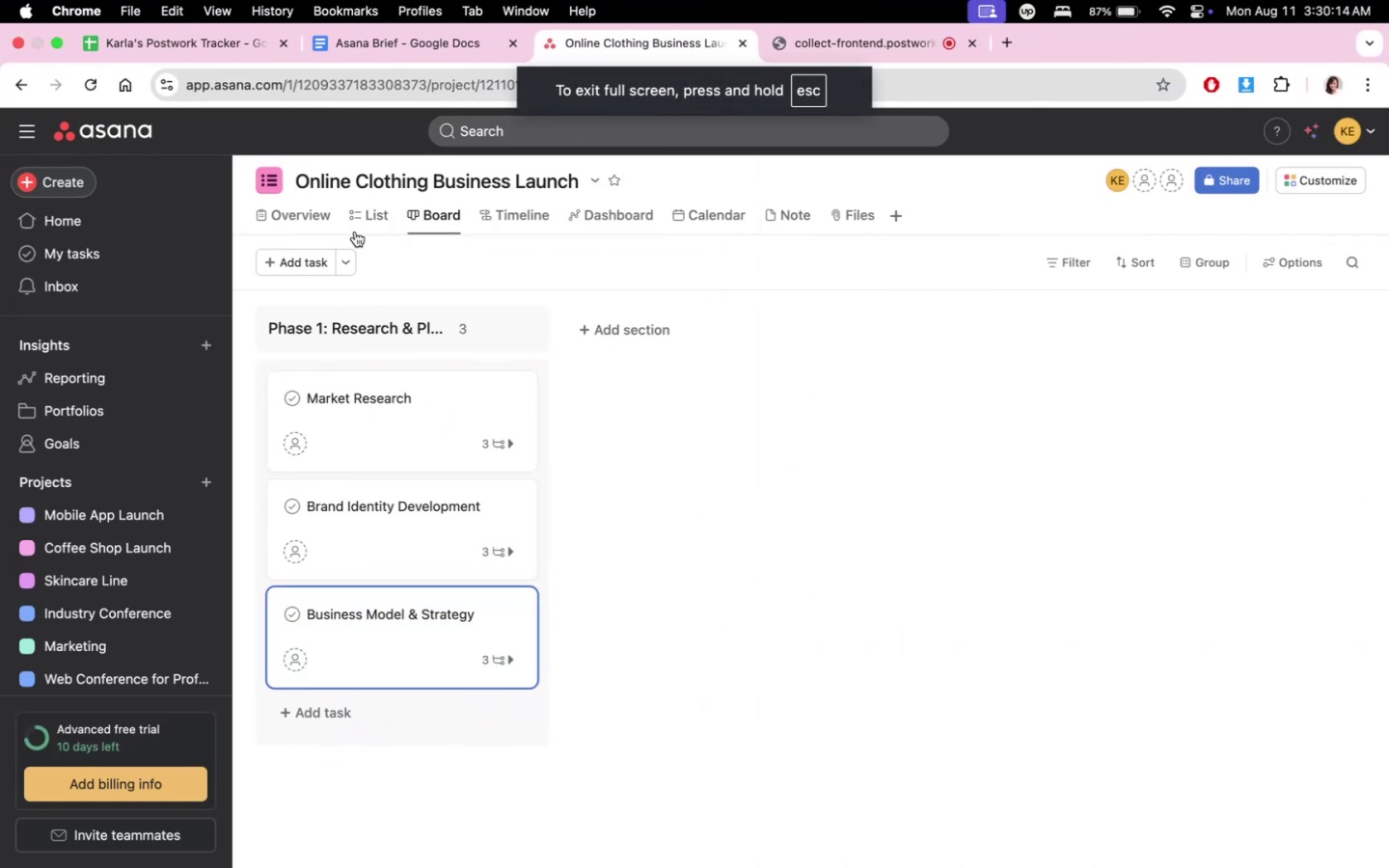 
left_click([668, 329])
 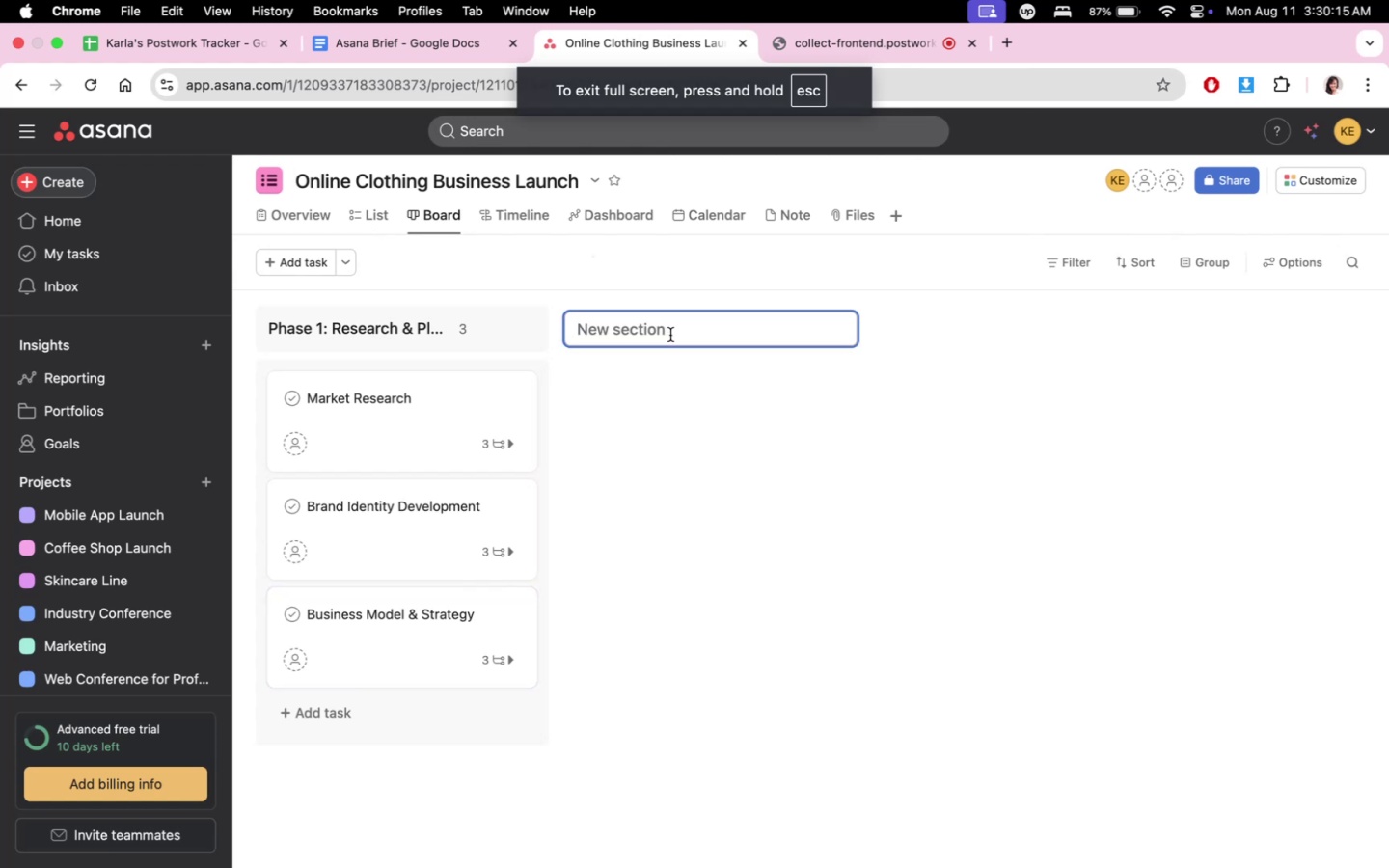 
type(MIEL)
key(Backspace)
key(Backspace)
type(LESTONES)
 